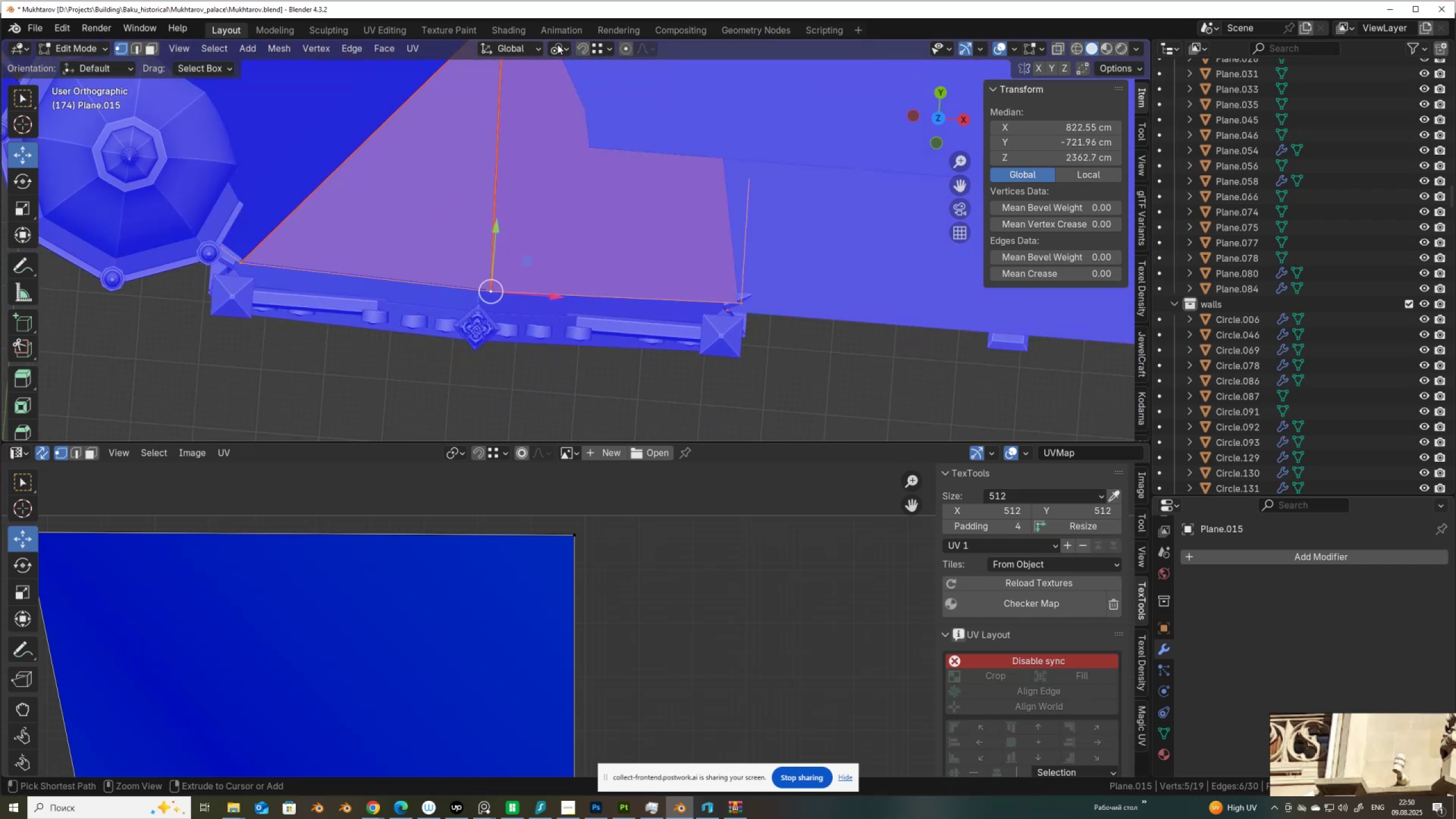 
hold_key(key=ControlLeft, duration=0.72)
 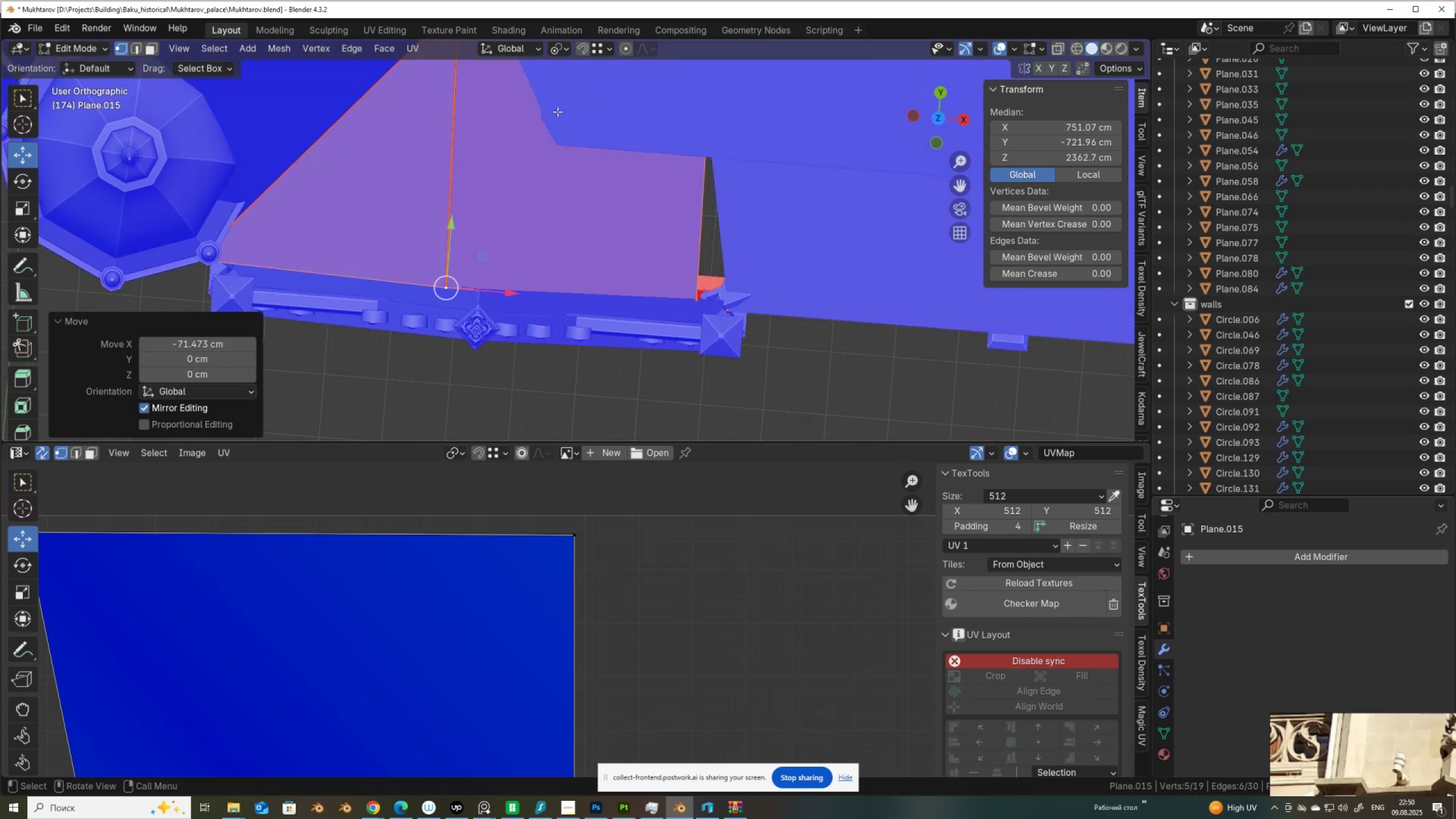 
key(Control+ControlLeft)
 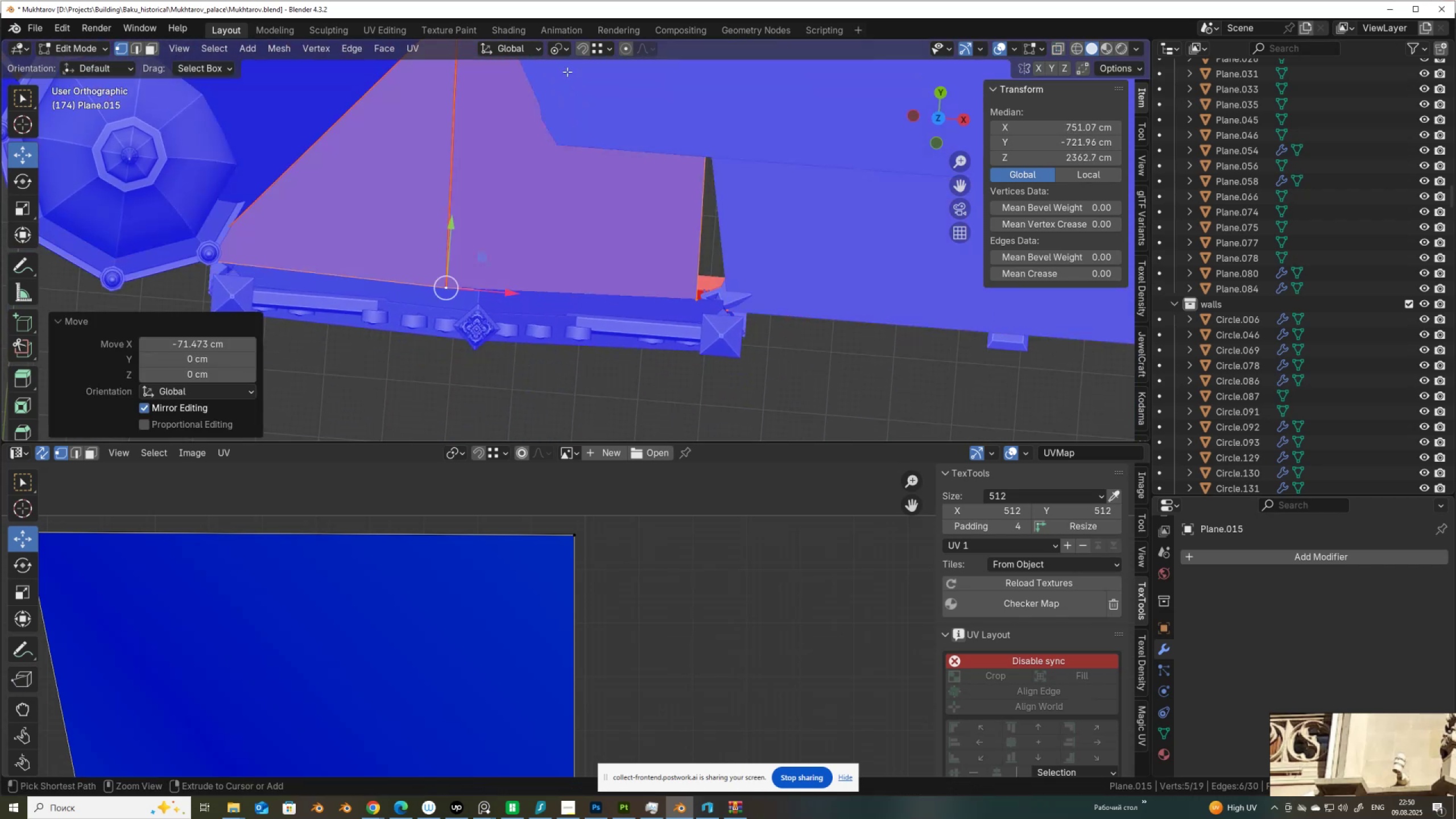 
key(Control+Z)
 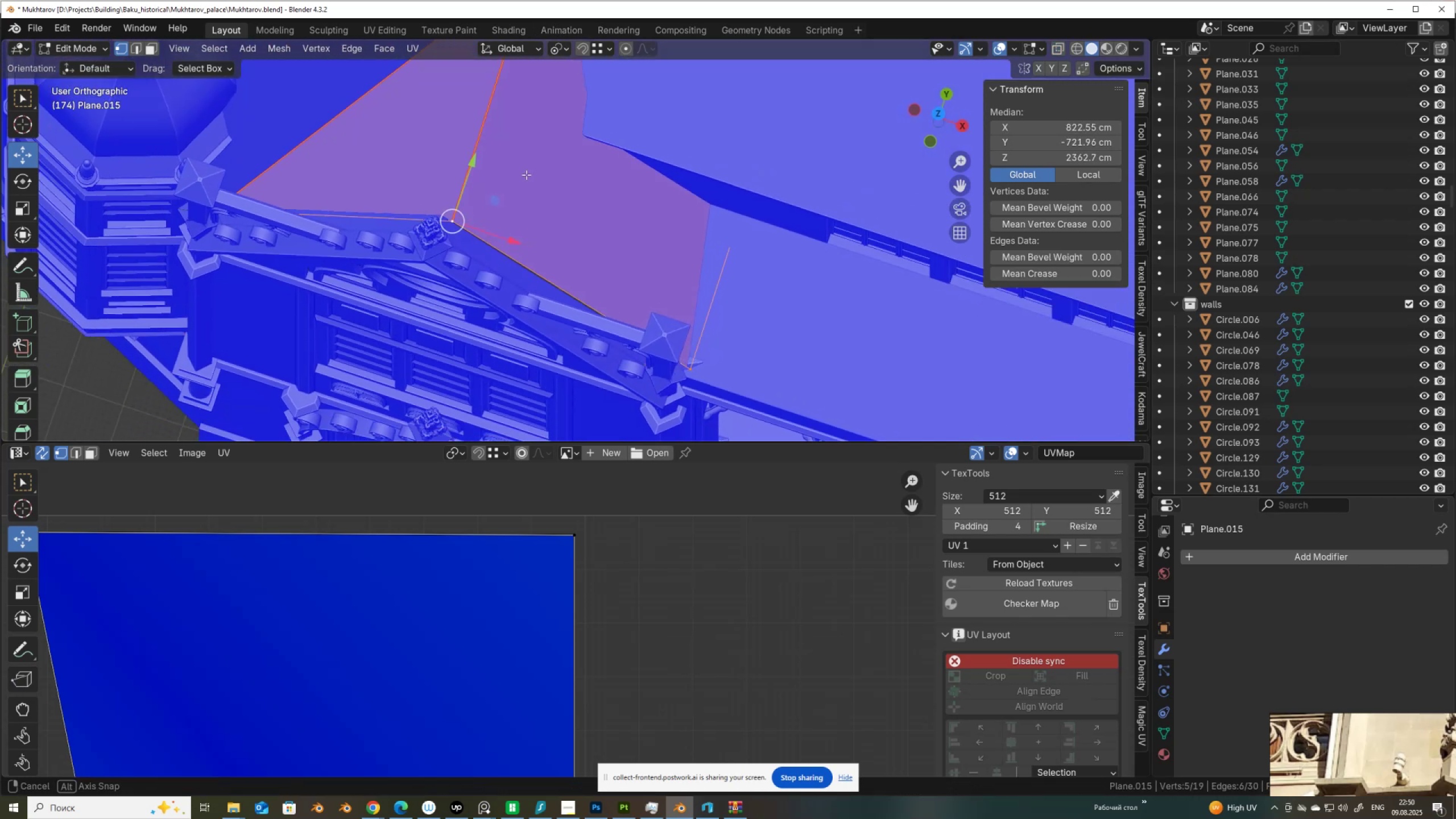 
scroll: coordinate [473, 307], scroll_direction: up, amount: 5.0
 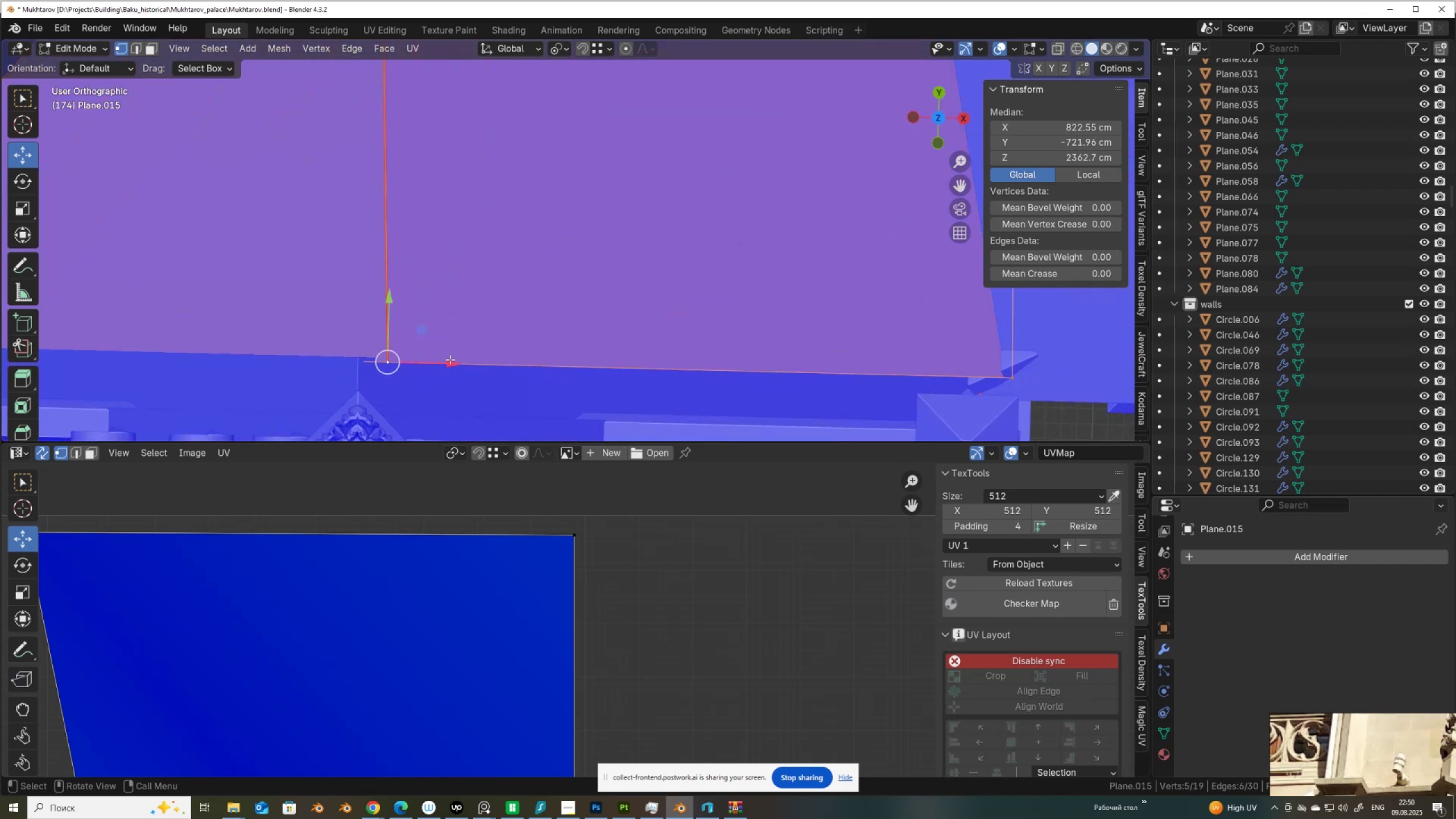 
left_click_drag(start_coordinate=[450, 361], to_coordinate=[351, 350])
 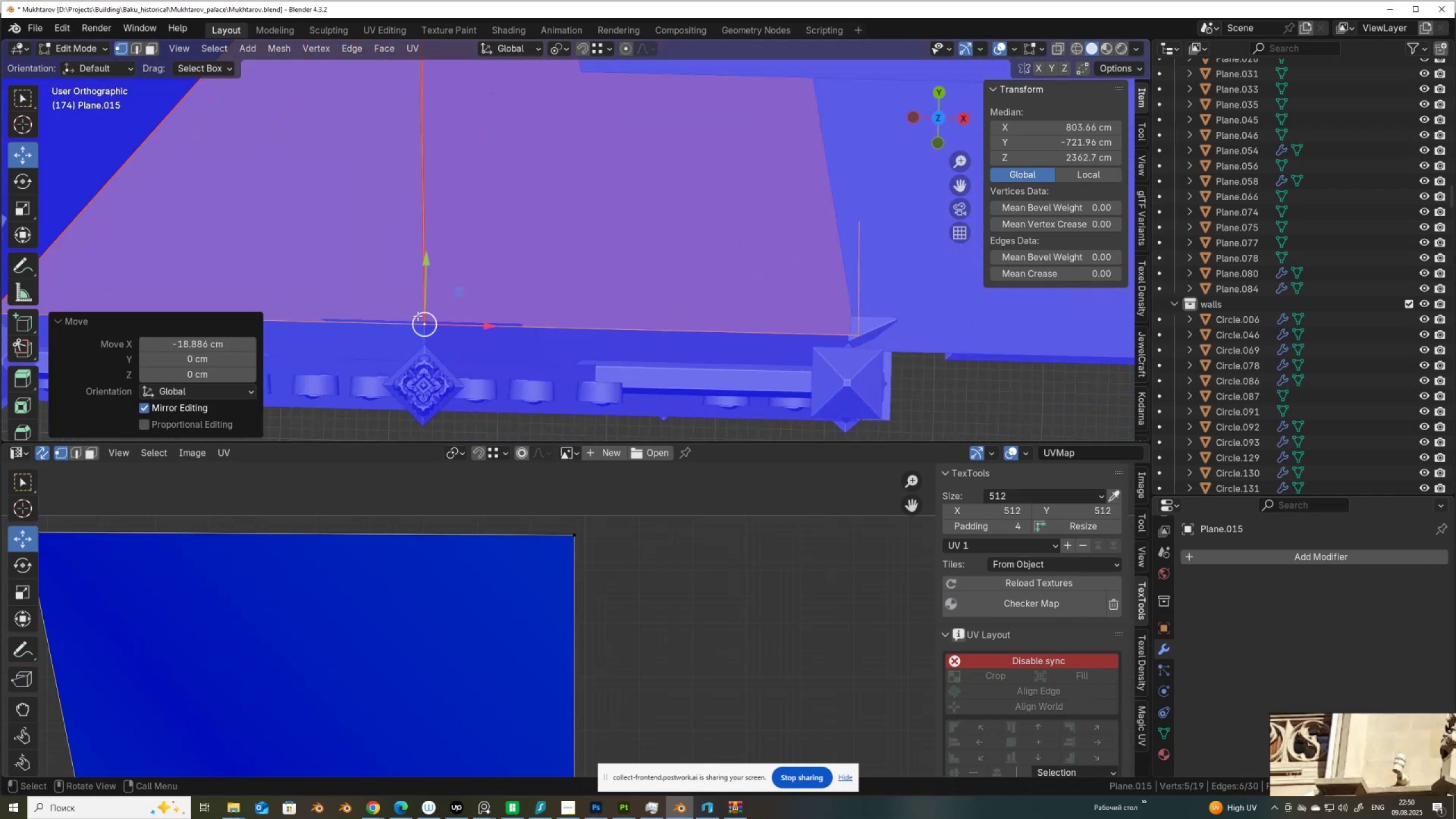 
hold_key(key=ControlLeft, duration=0.73)
 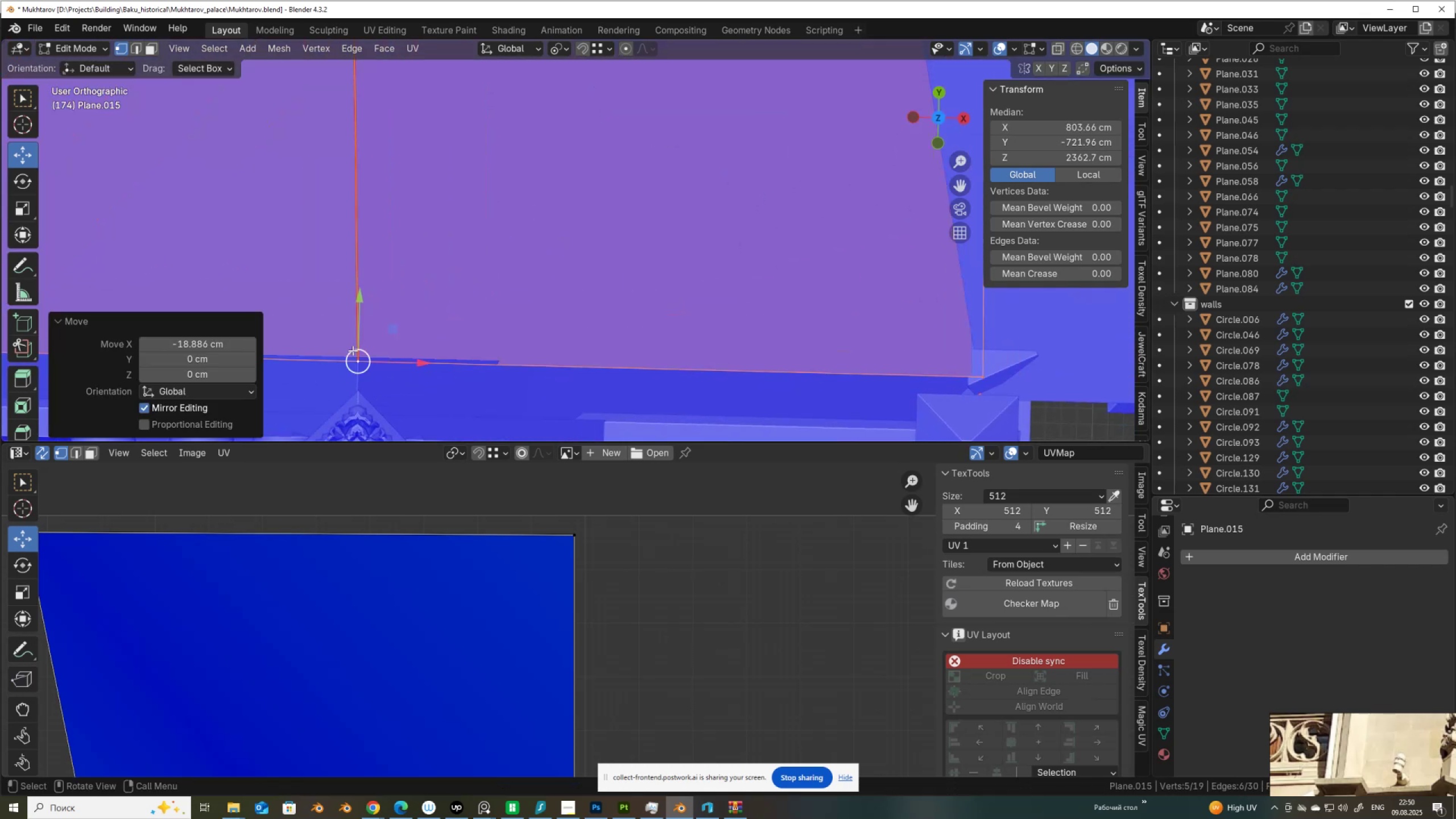 
scroll: coordinate [419, 316], scroll_direction: down, amount: 4.0
 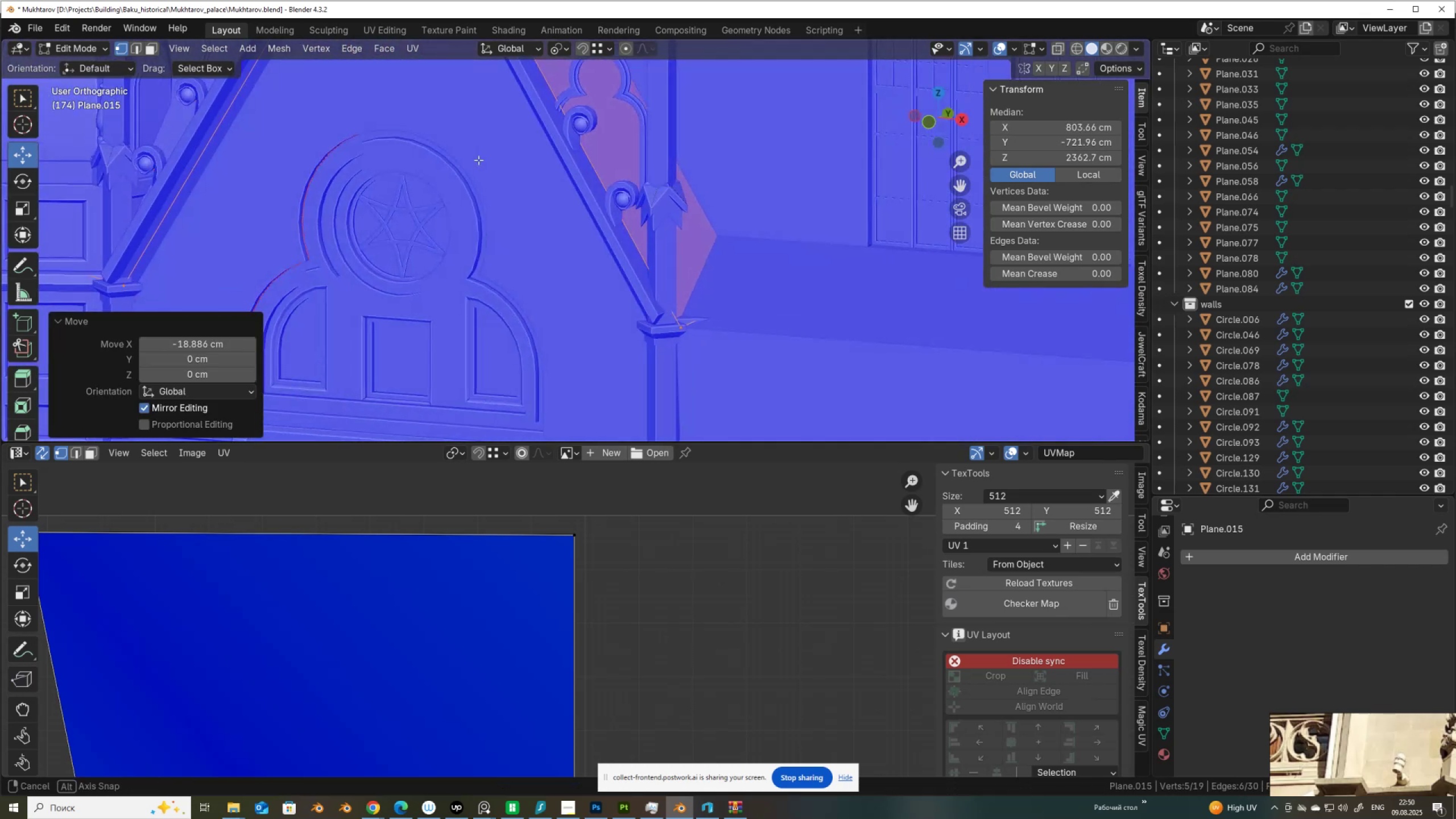 
key(Tab)
 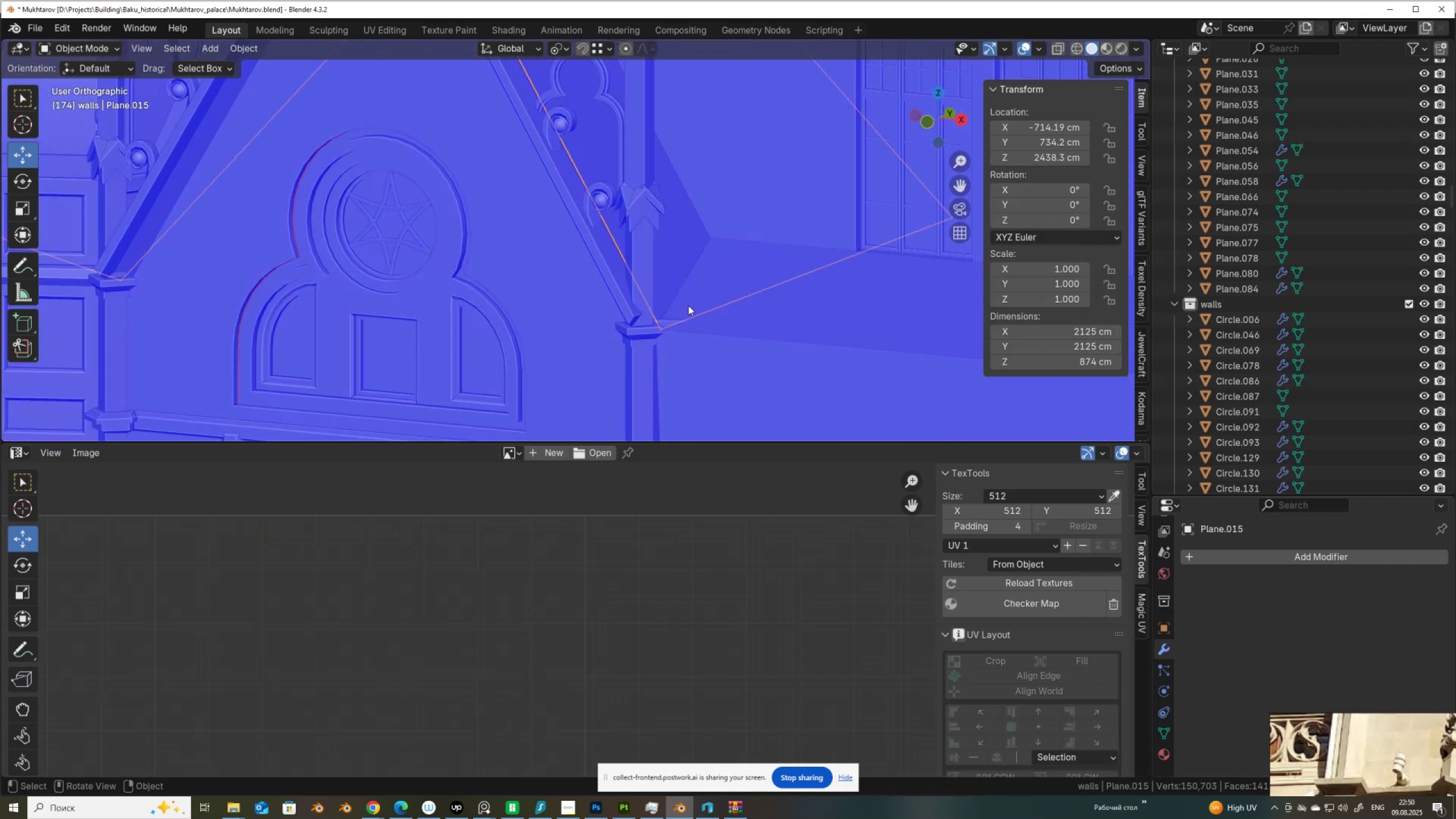 
scroll: coordinate [498, 210], scroll_direction: down, amount: 14.0
 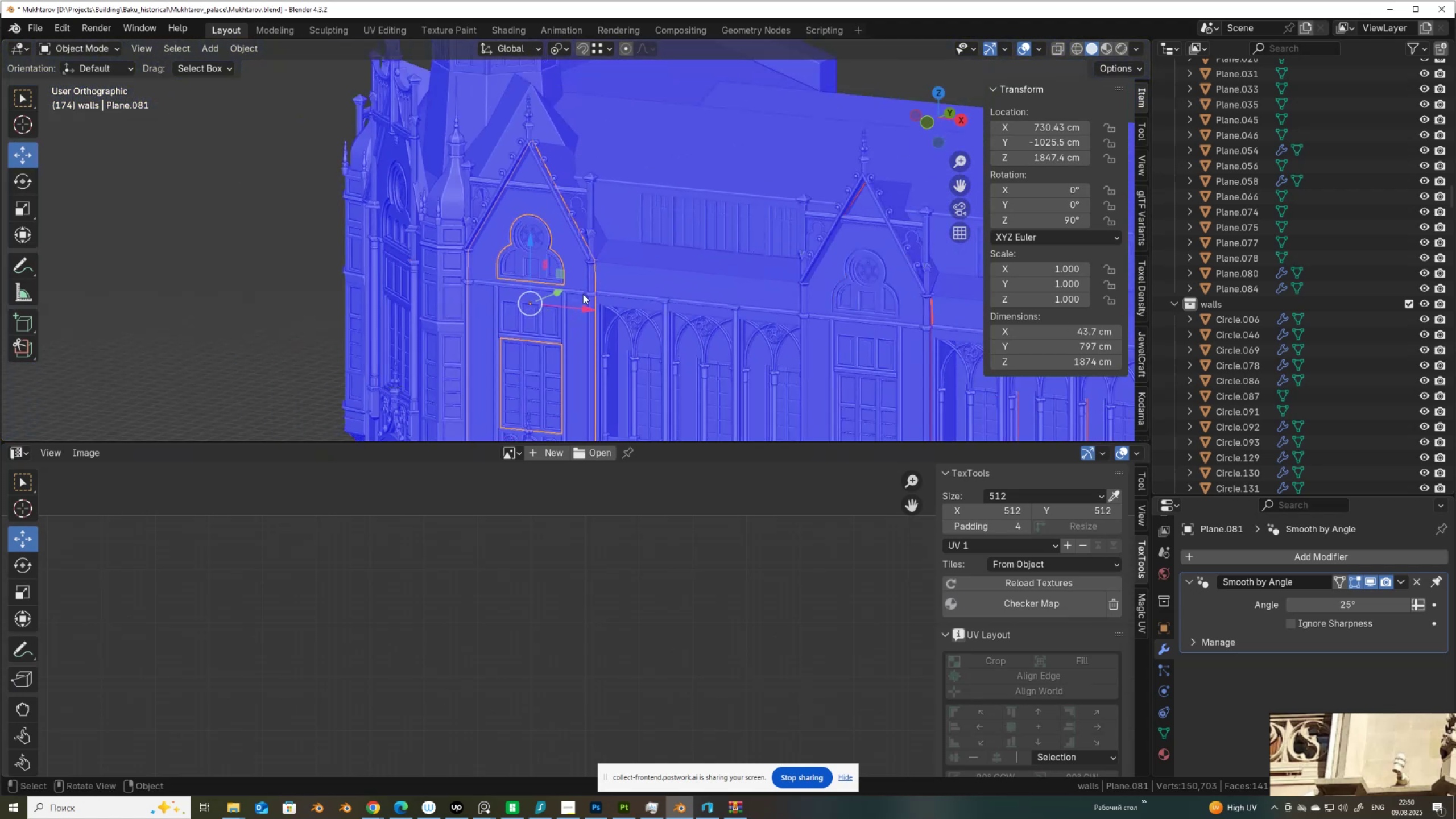 
hold_key(key=ShiftLeft, duration=0.64)
 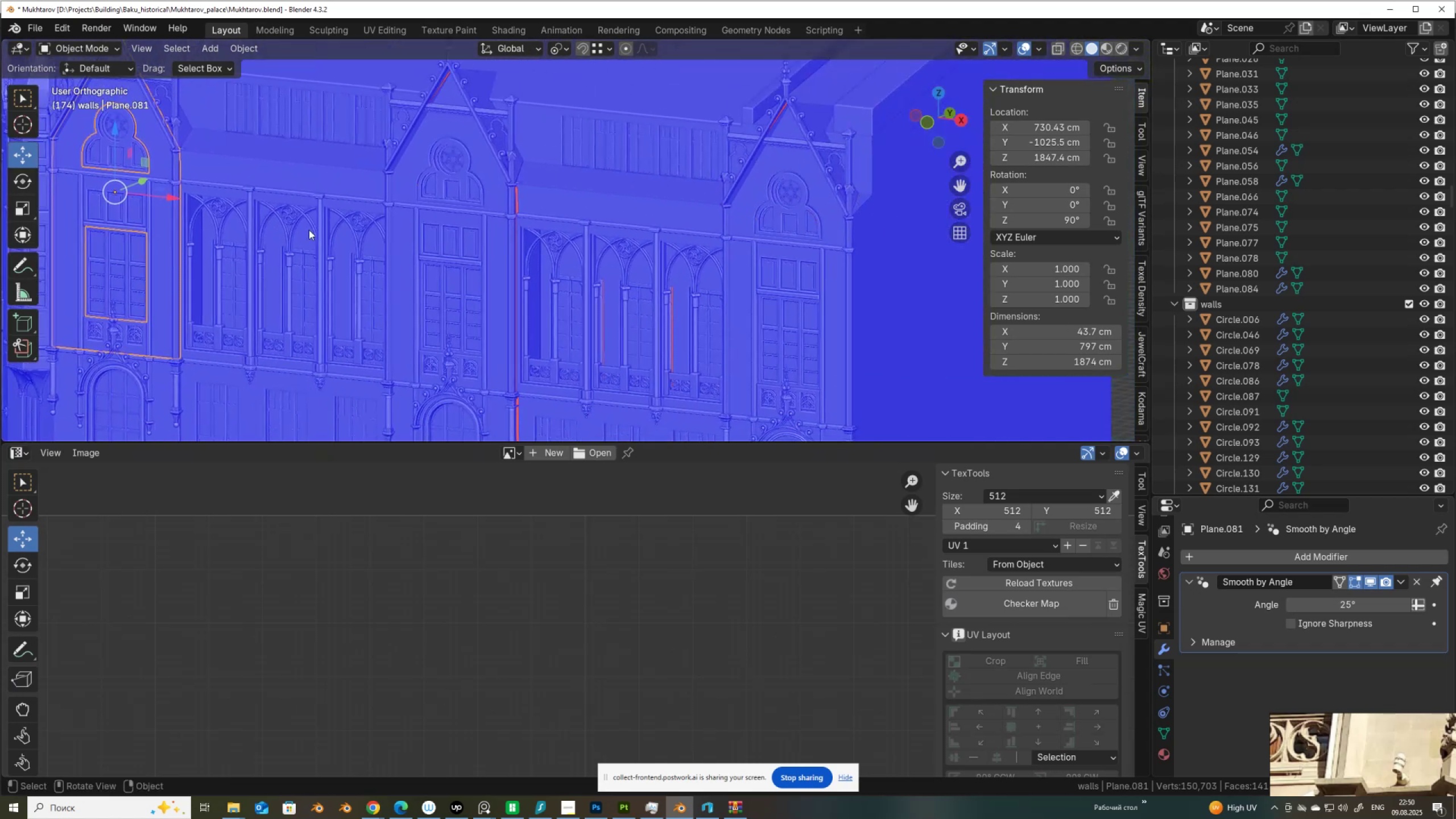 
scroll: coordinate [612, 214], scroll_direction: up, amount: 2.0
 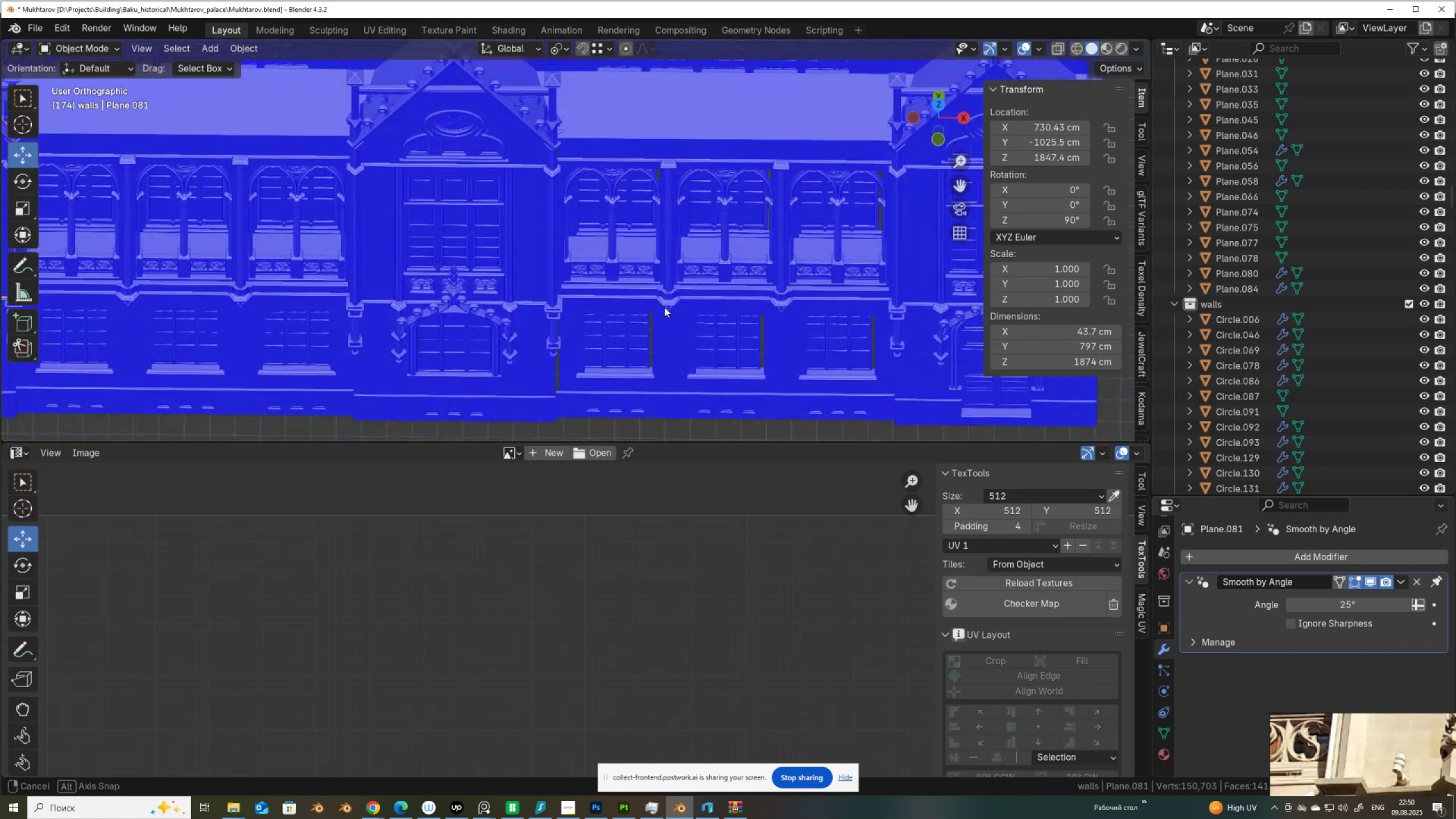 
wait(5.69)
 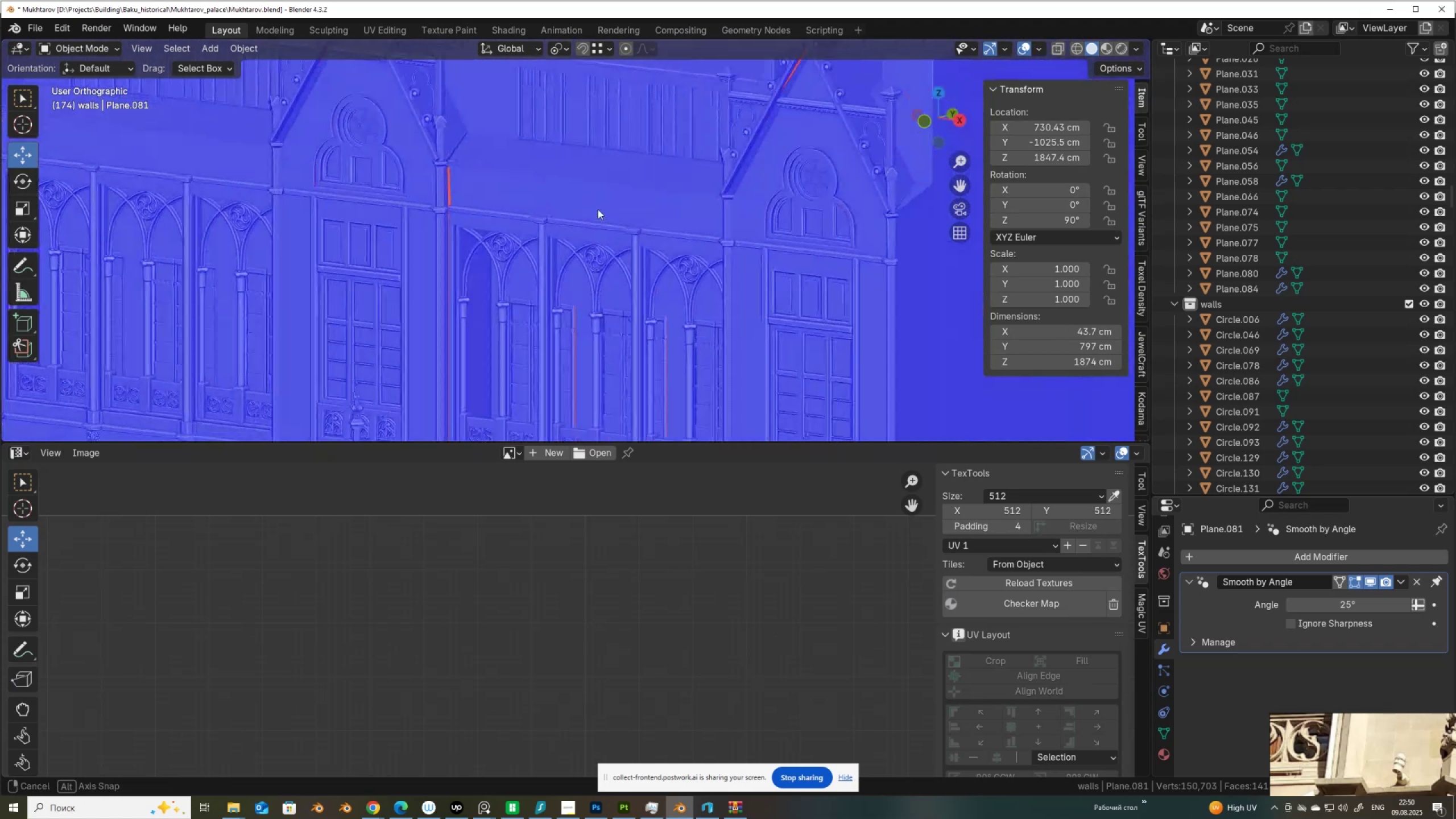 
key(Control+Z)
 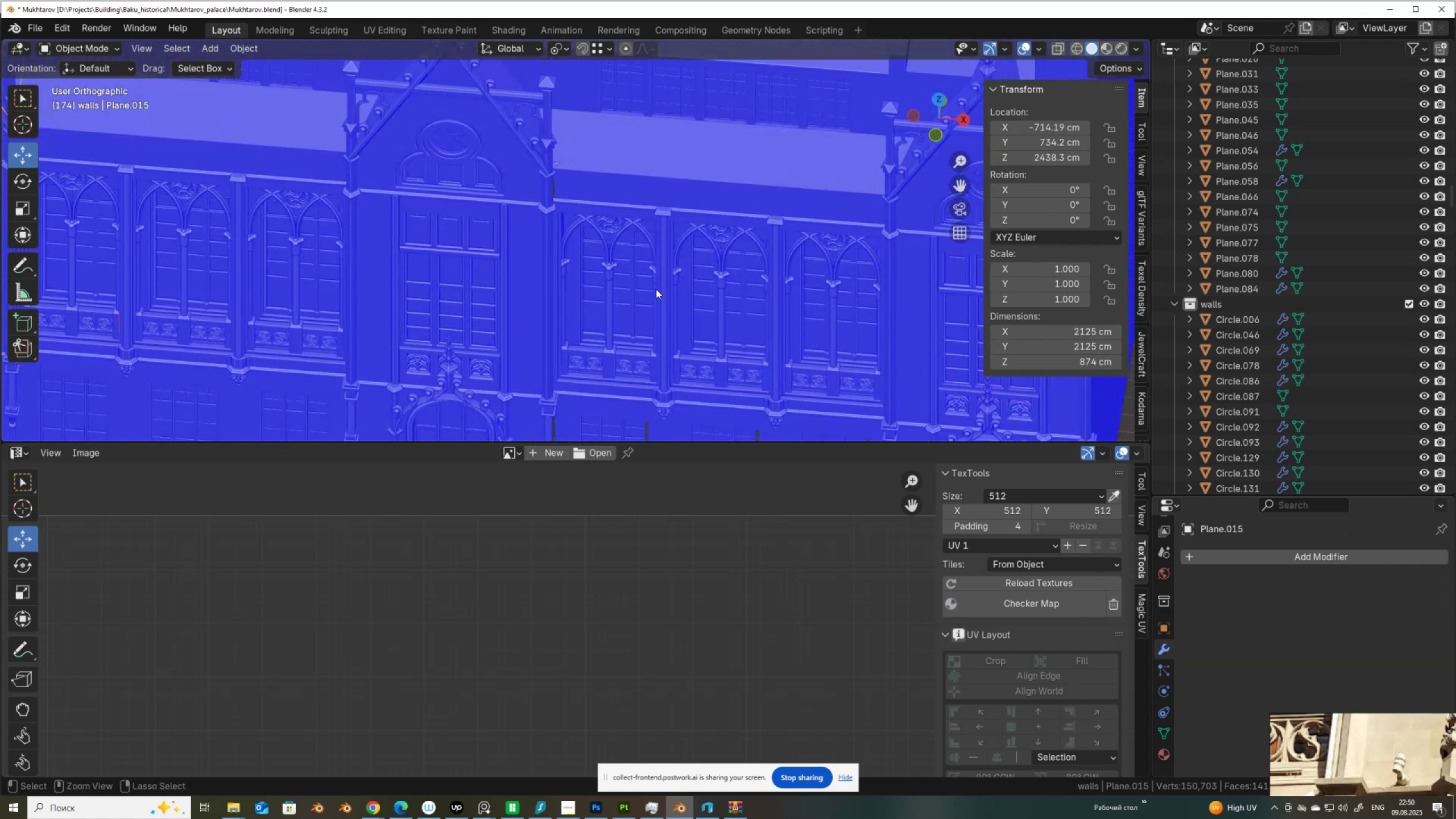 
key(Control+Z)
 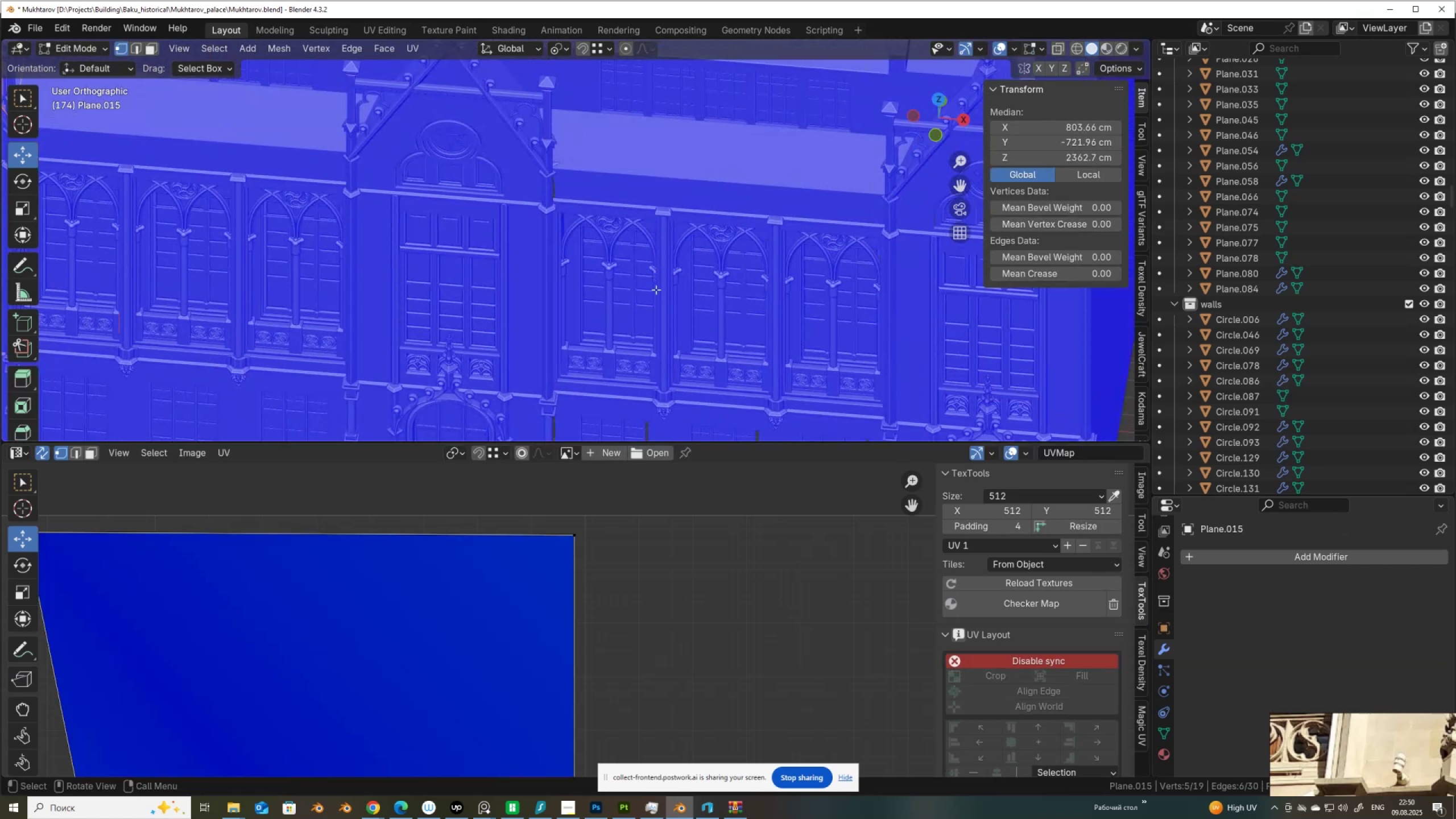 
scroll: coordinate [657, 284], scroll_direction: down, amount: 7.0
 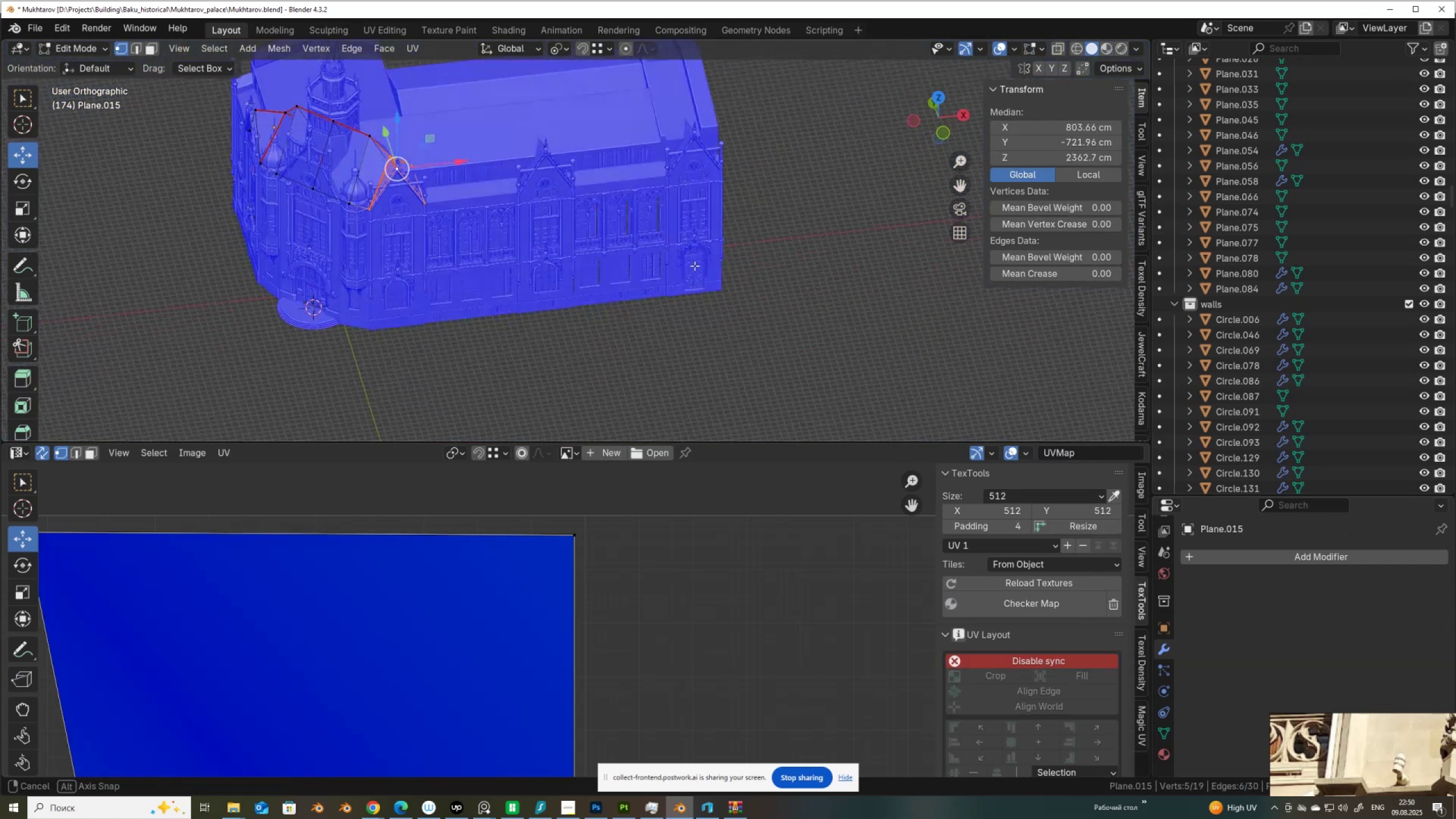 
scroll: coordinate [695, 272], scroll_direction: up, amount: 3.0
 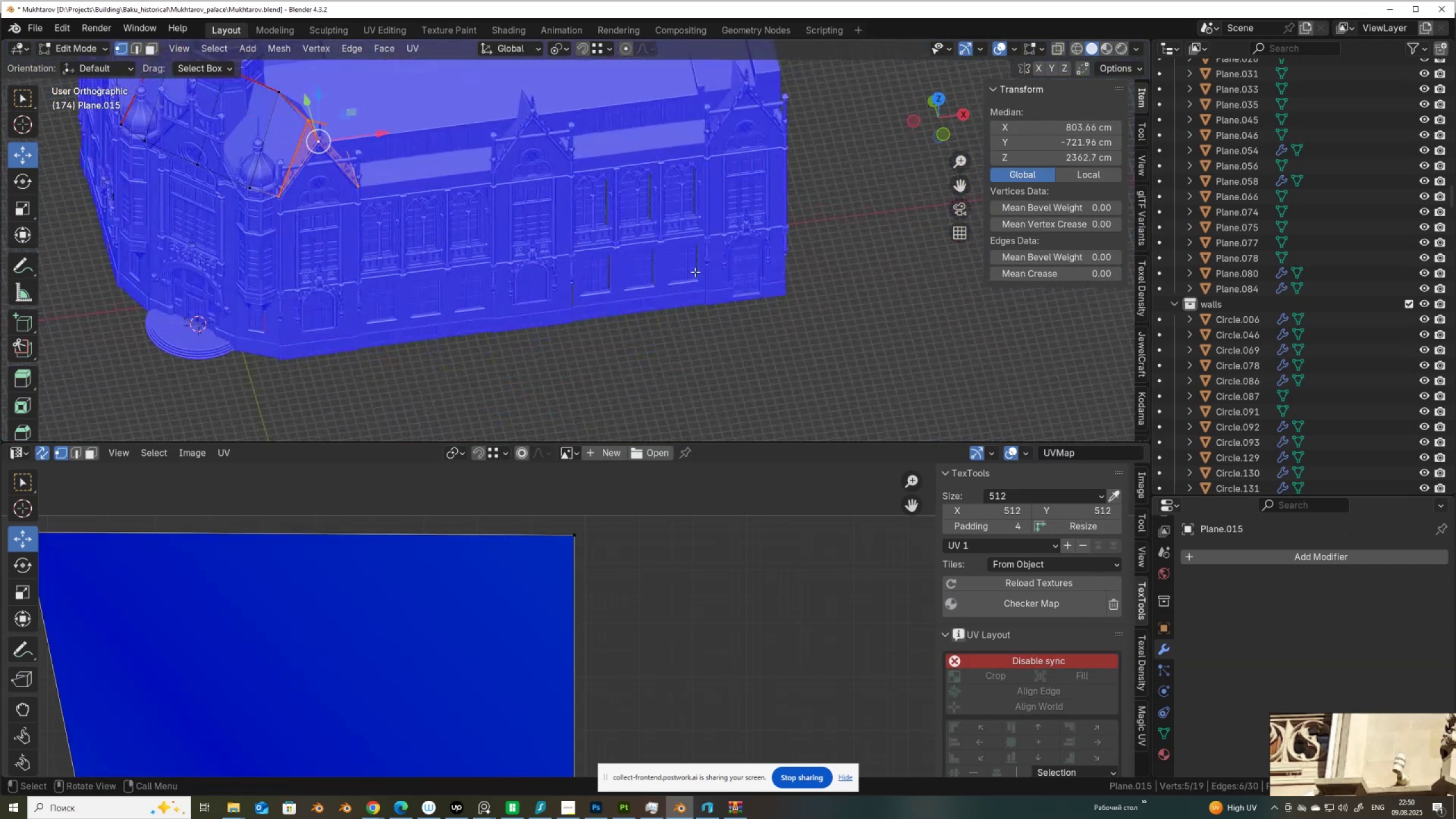 
key(Control+Shift+Z)
 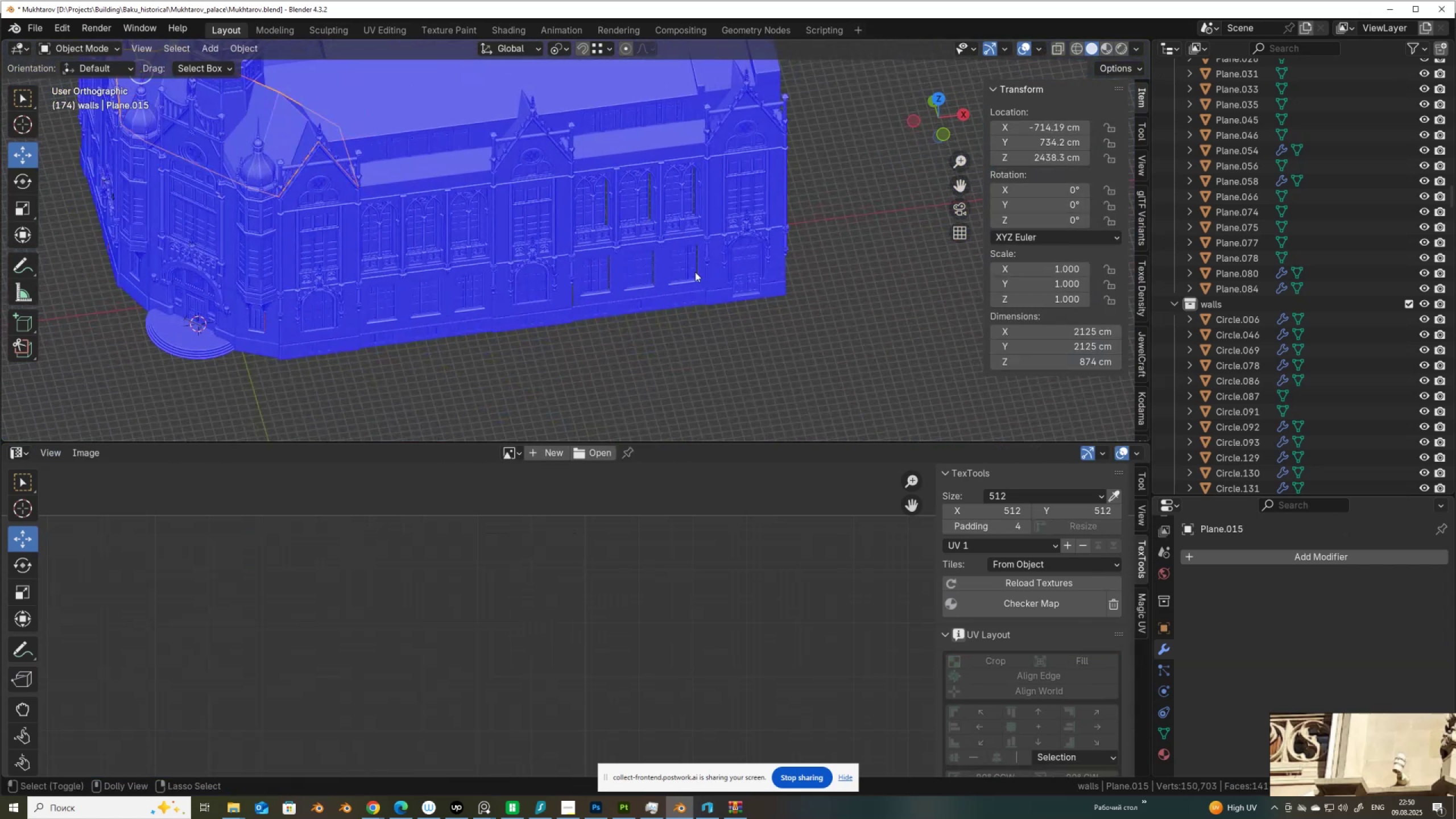 
key(Control+Shift+Z)
 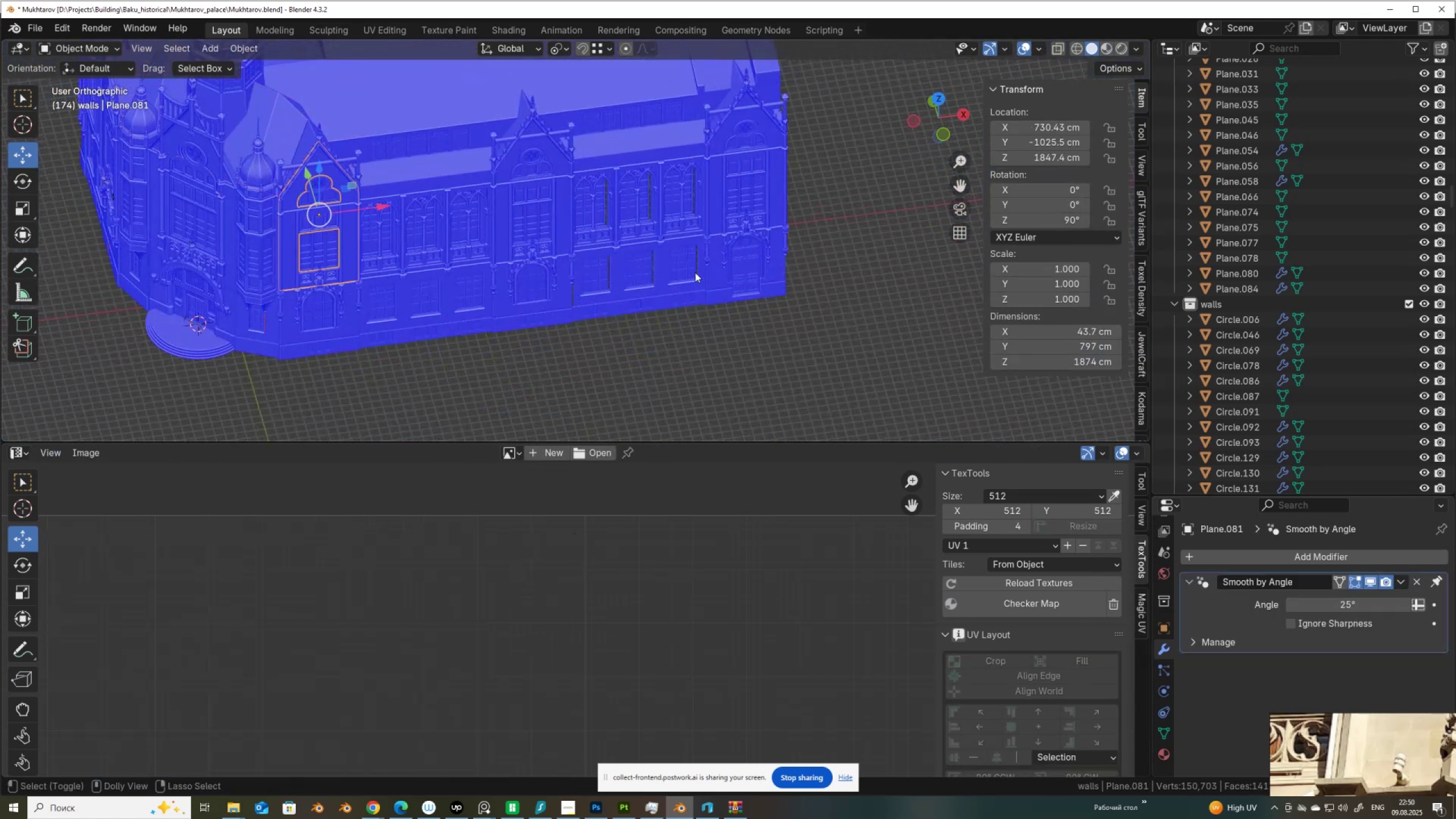 
key(Control+Shift+Z)
 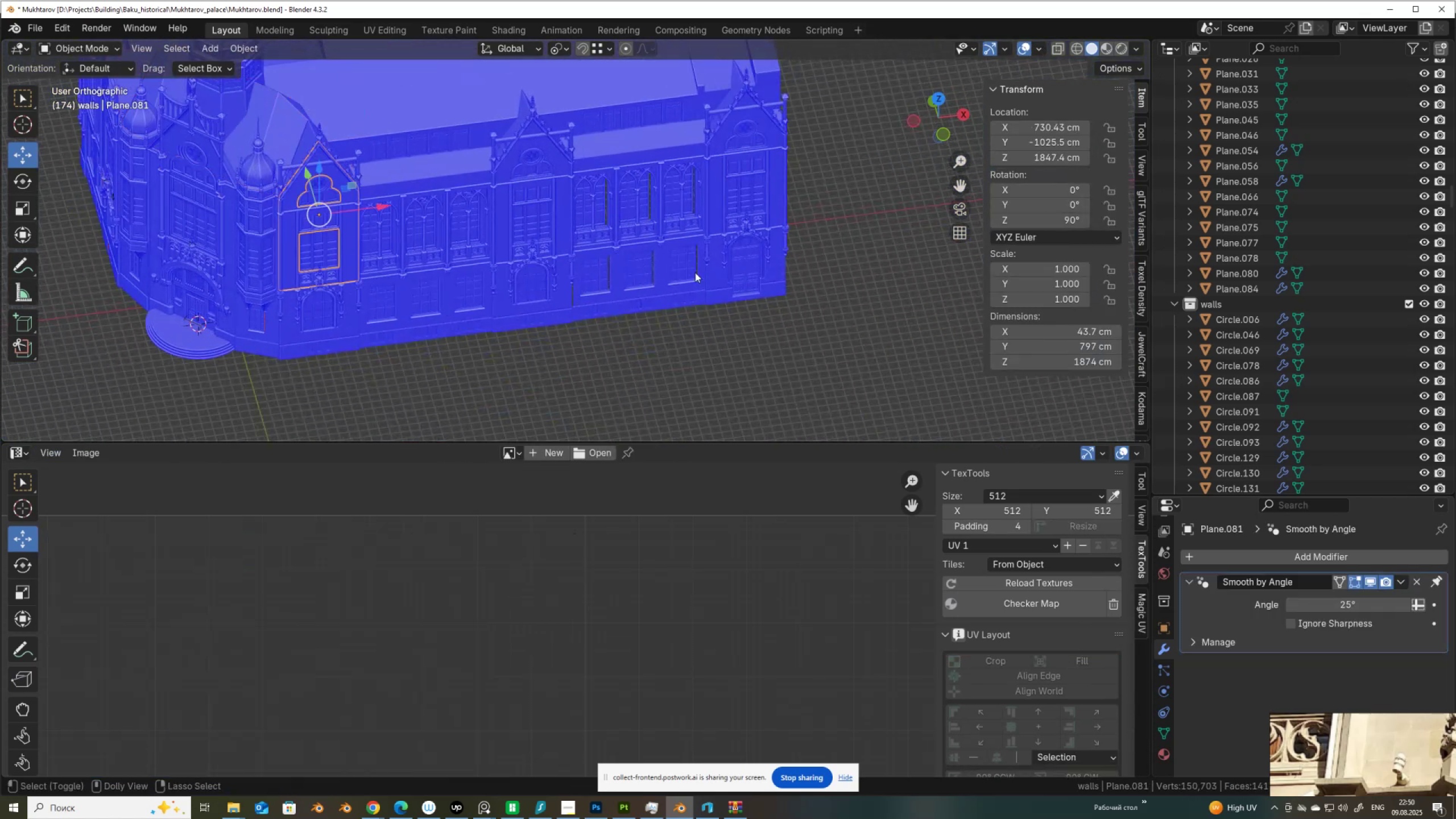 
key(Control+Shift+Z)
 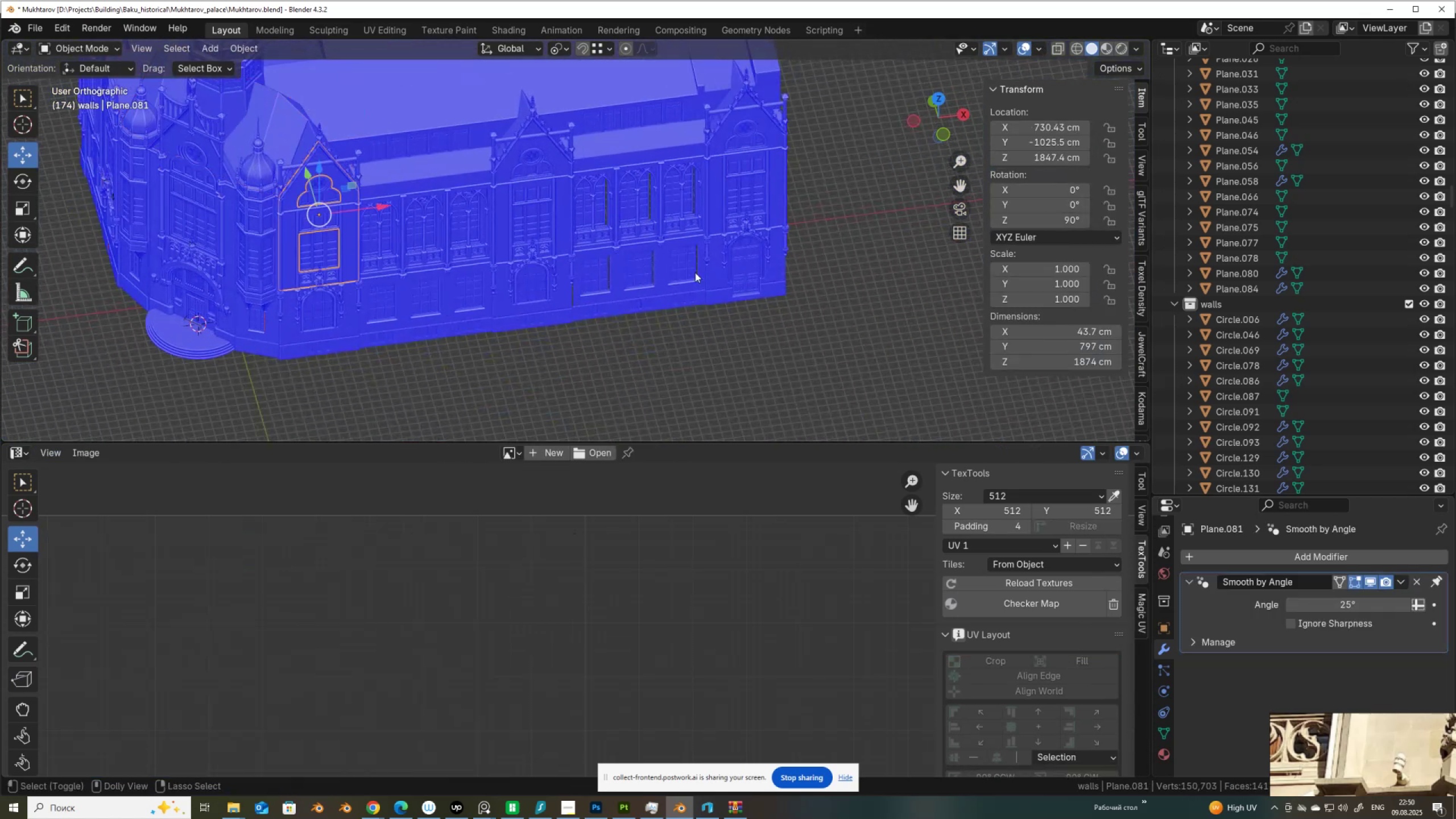 
scroll: coordinate [695, 272], scroll_direction: up, amount: 6.0
 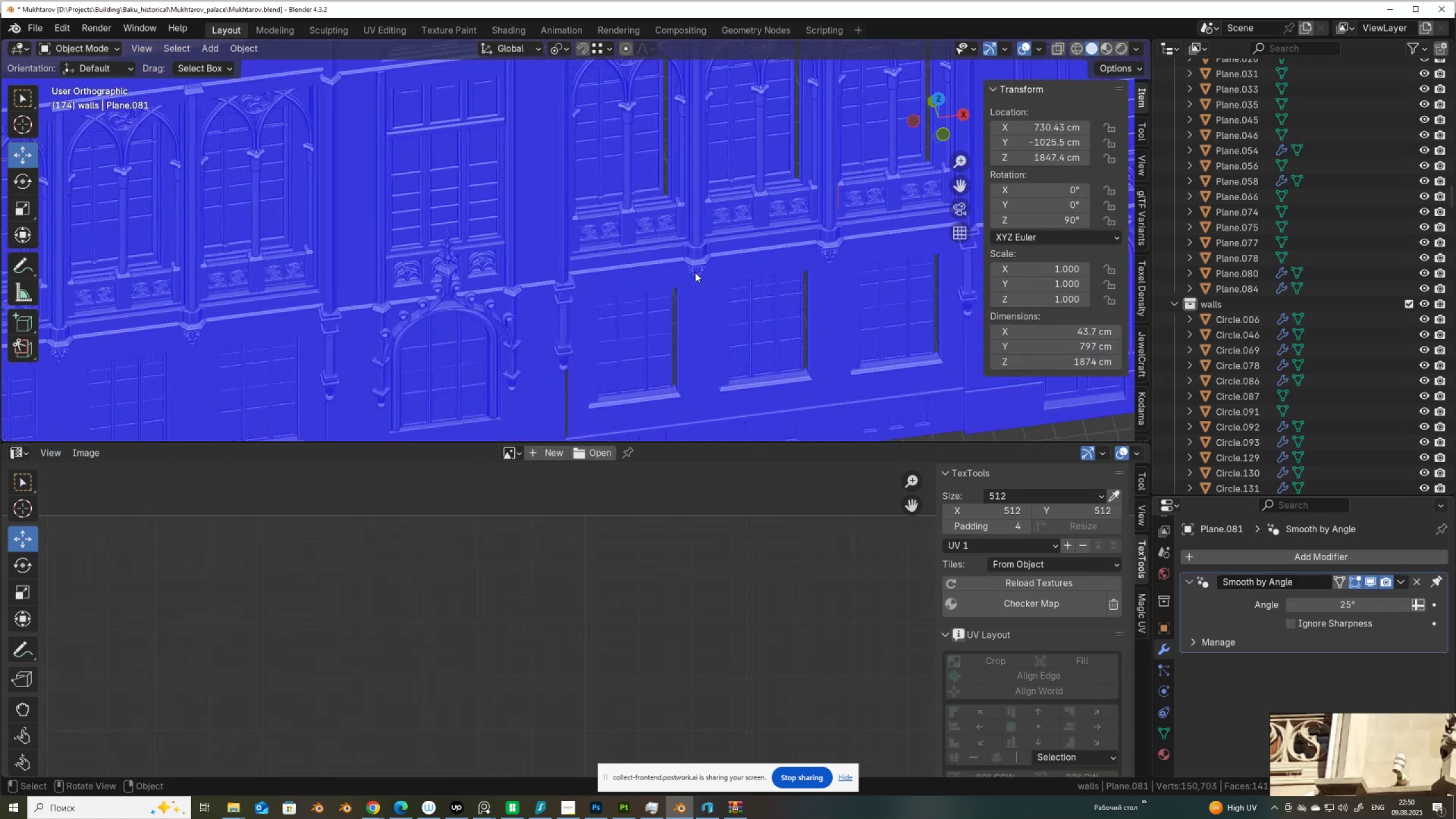 
key(Tab)
 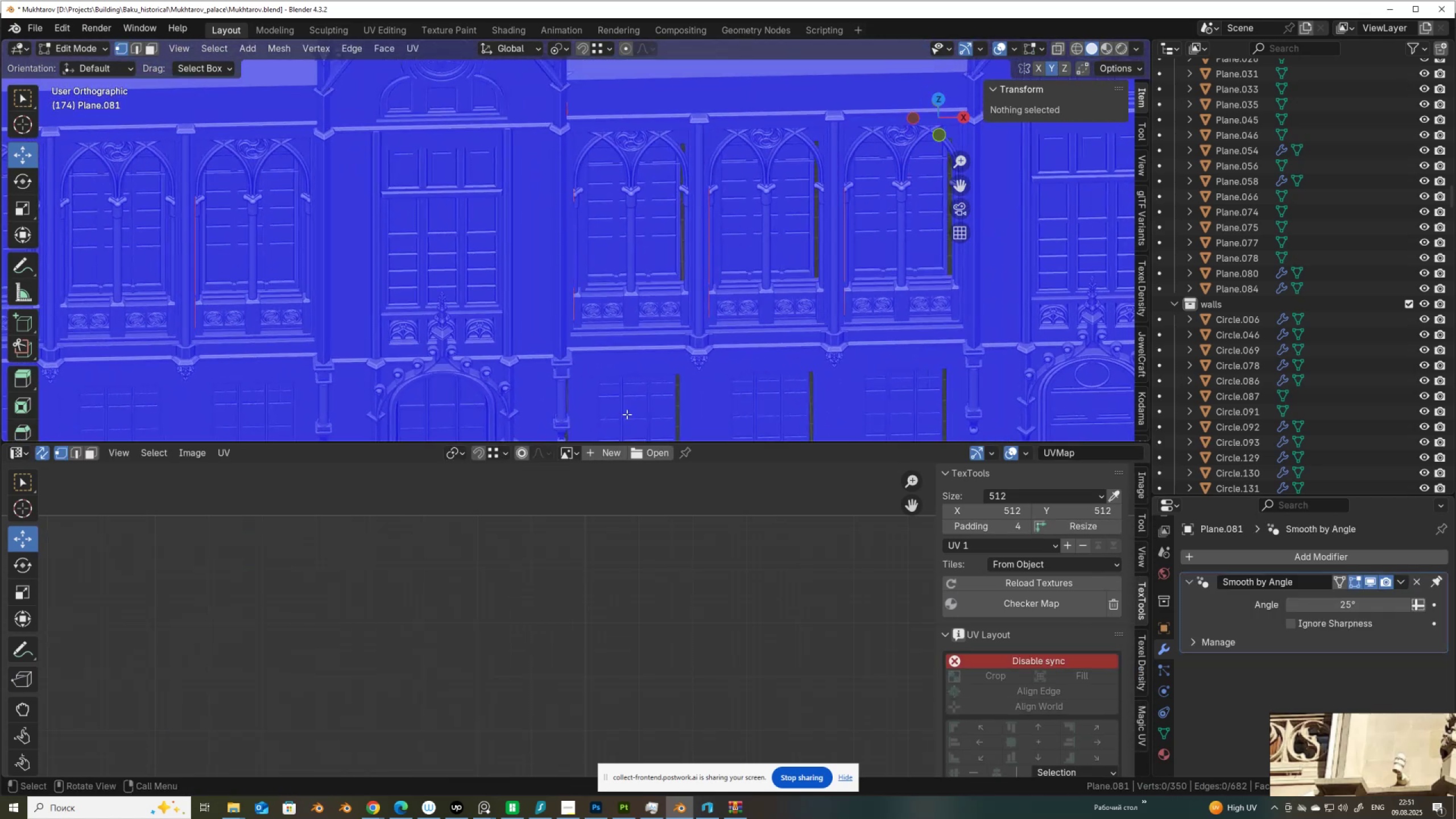 
left_click([626, 416])
 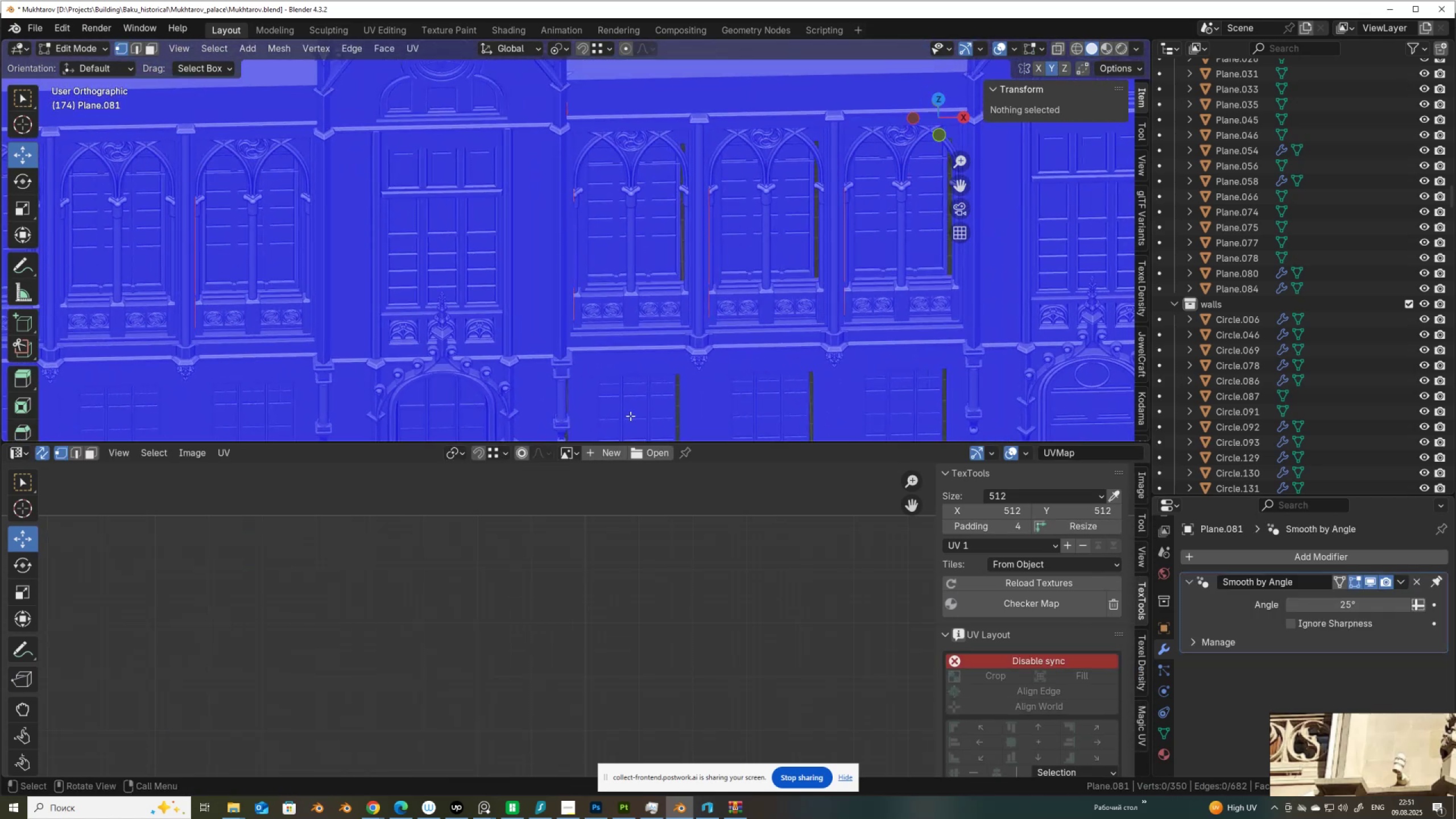 
hold_key(key=ShiftLeft, duration=0.44)
 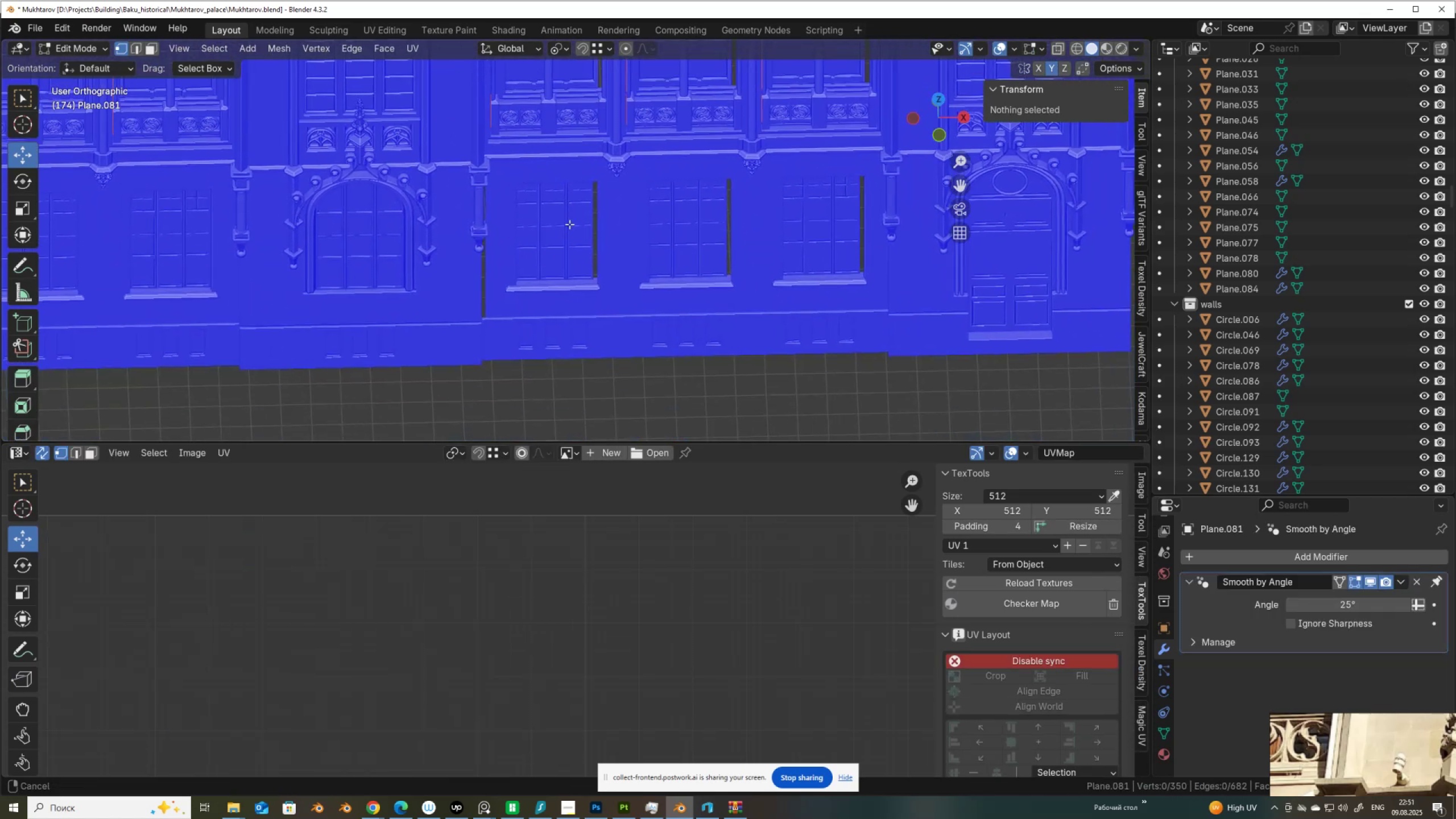 
scroll: coordinate [555, 253], scroll_direction: up, amount: 3.0
 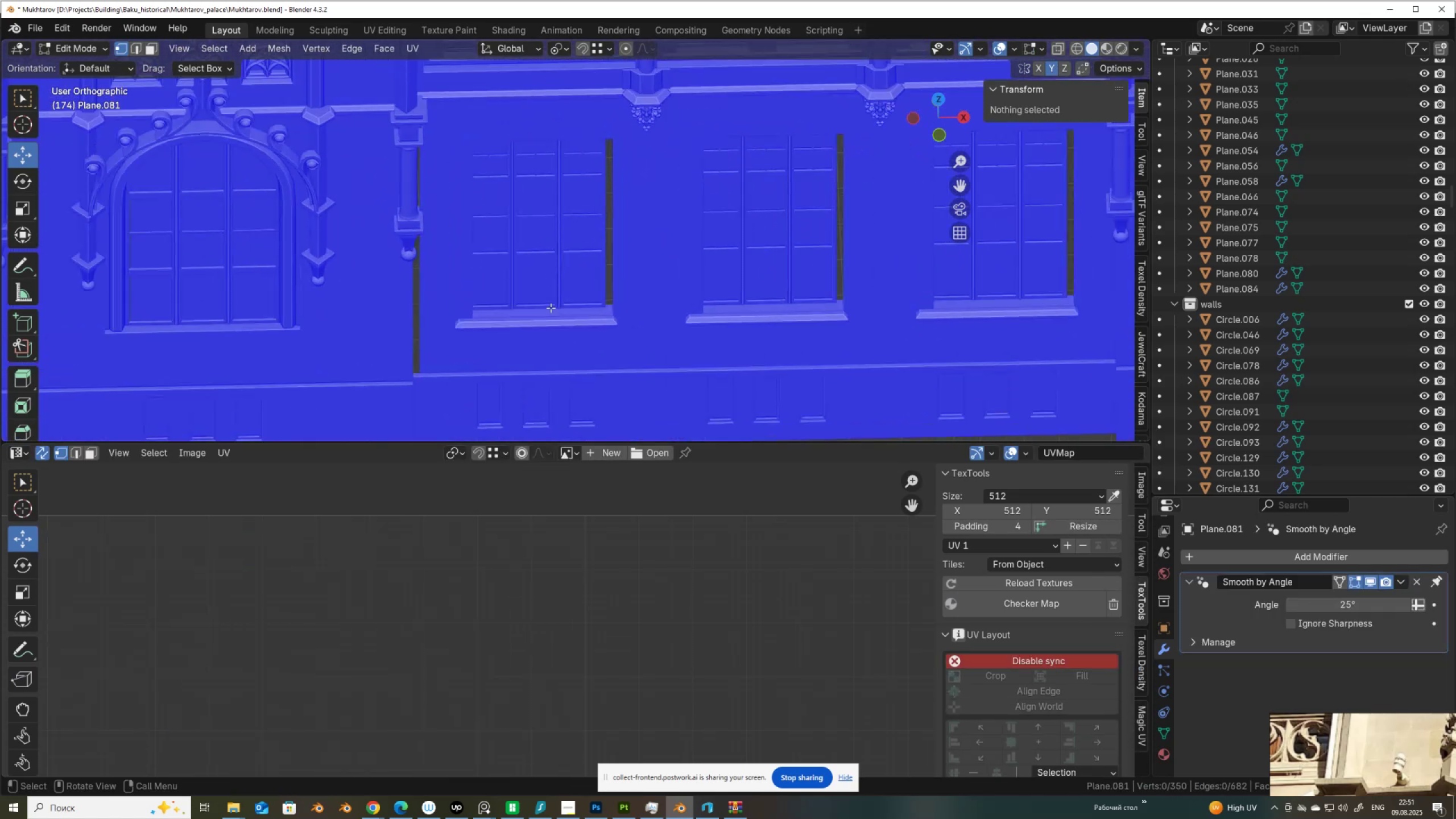 
key(Tab)
 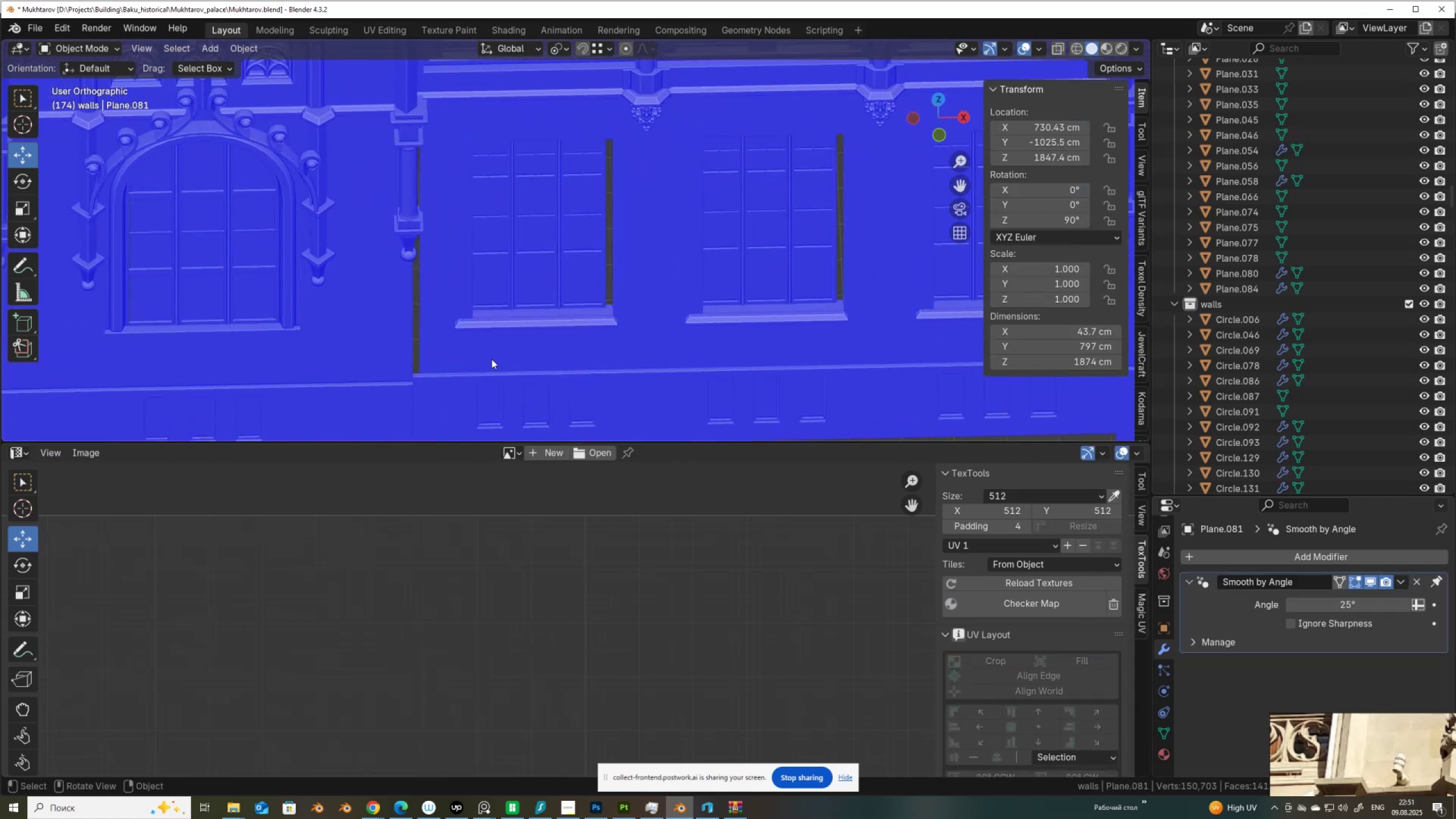 
left_click([491, 359])
 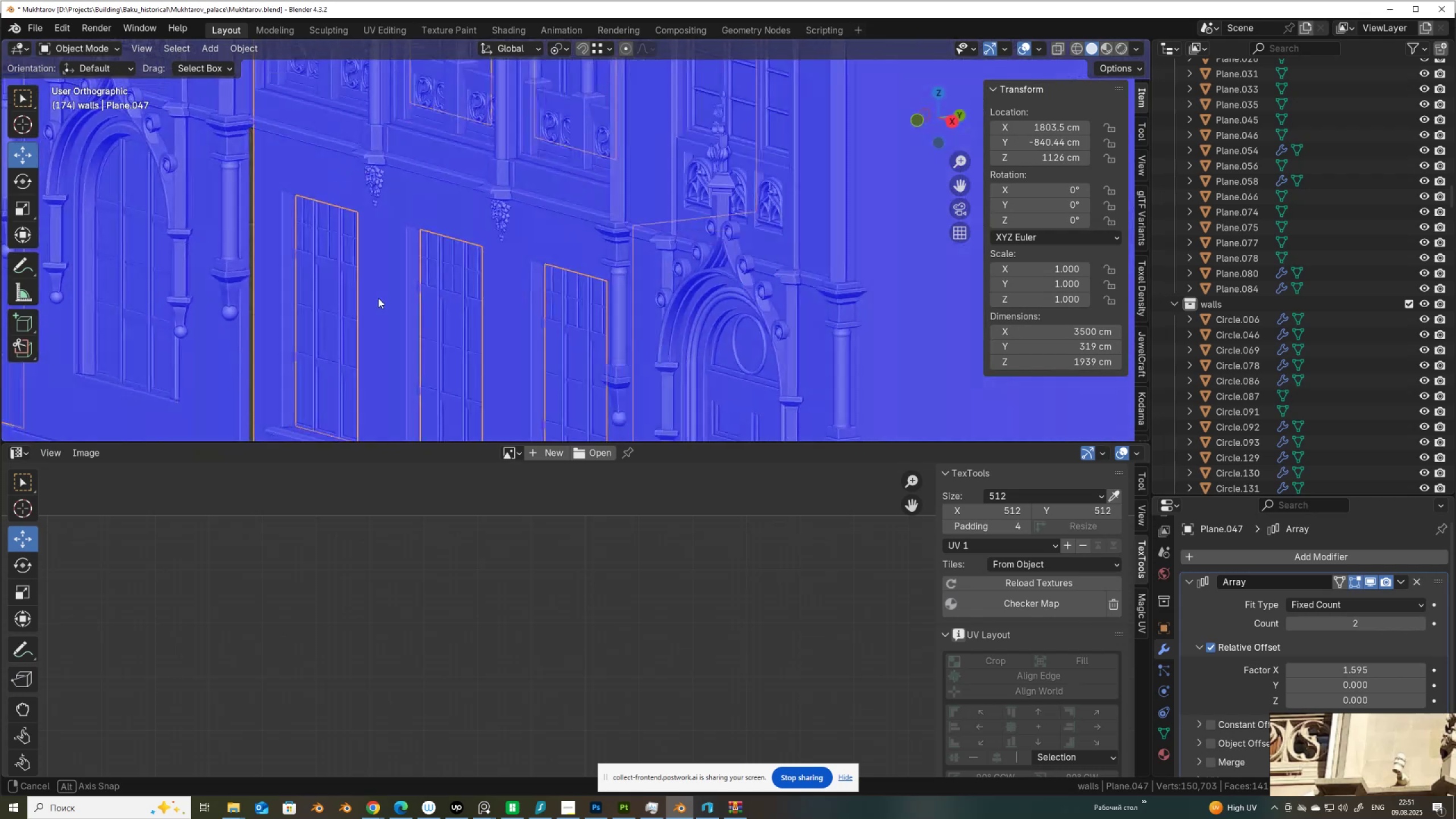 
scroll: coordinate [519, 358], scroll_direction: down, amount: 1.0
 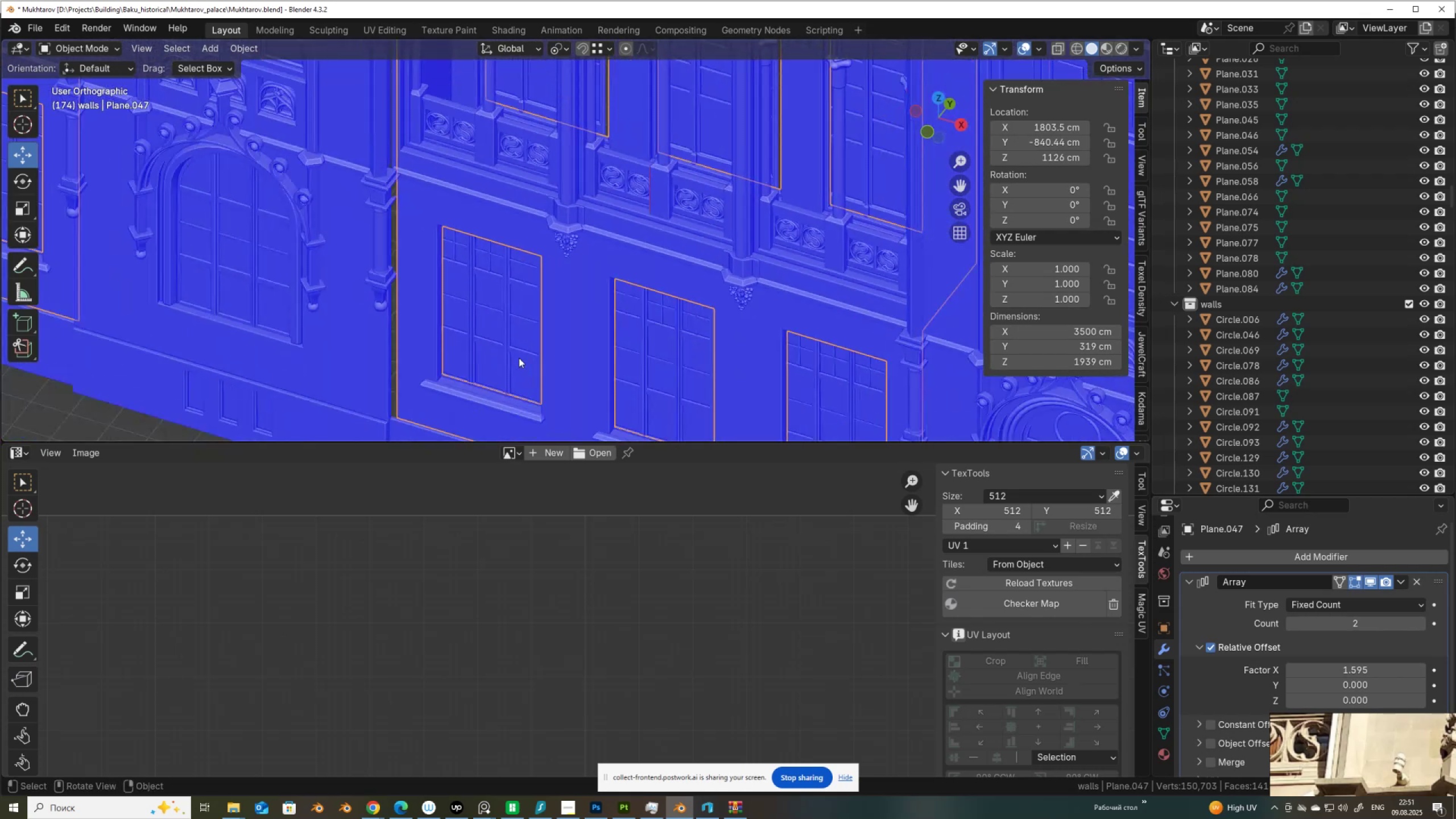 
hold_key(key=ShiftLeft, duration=0.48)
 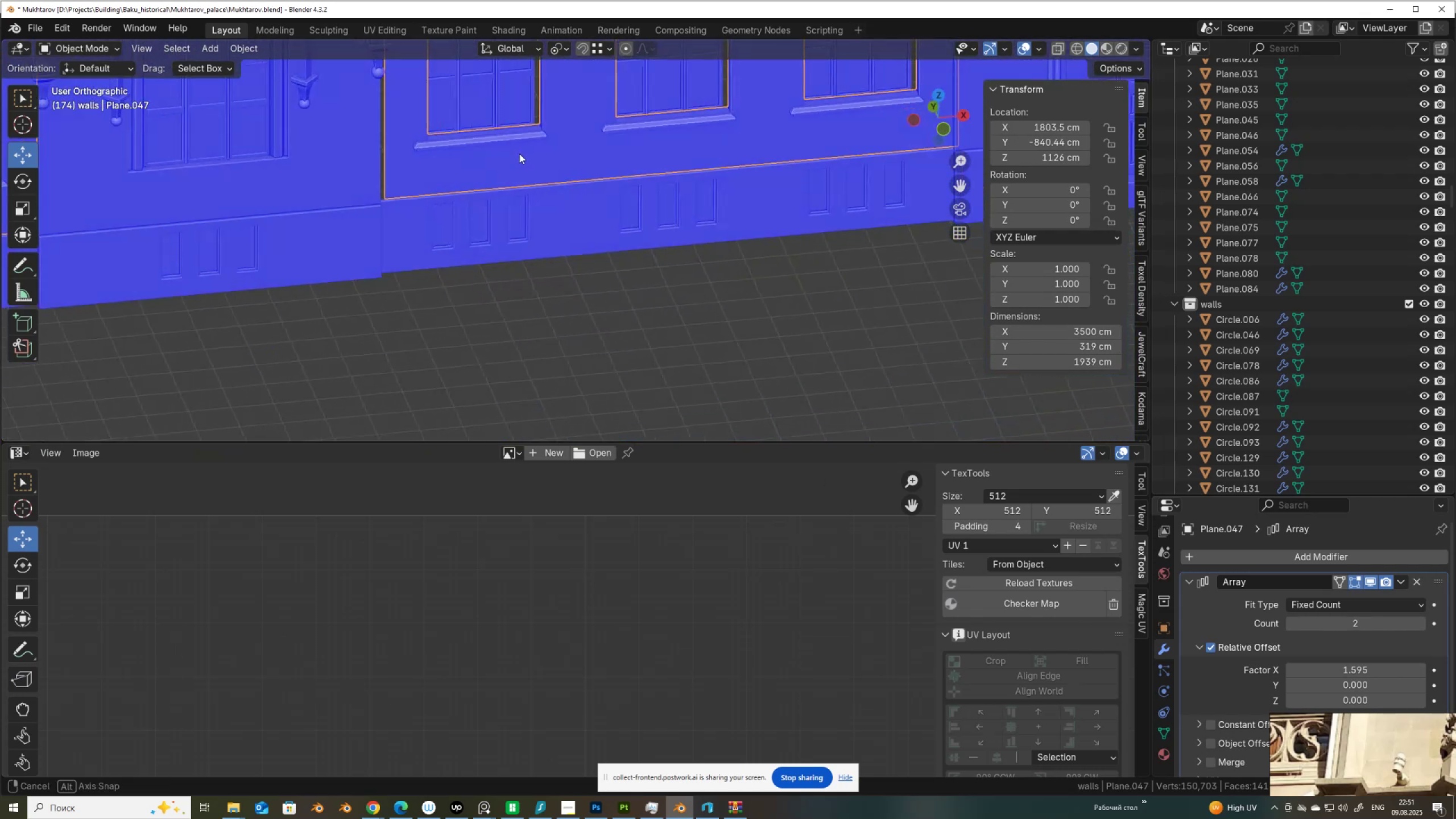 
hold_key(key=ShiftLeft, duration=0.45)
 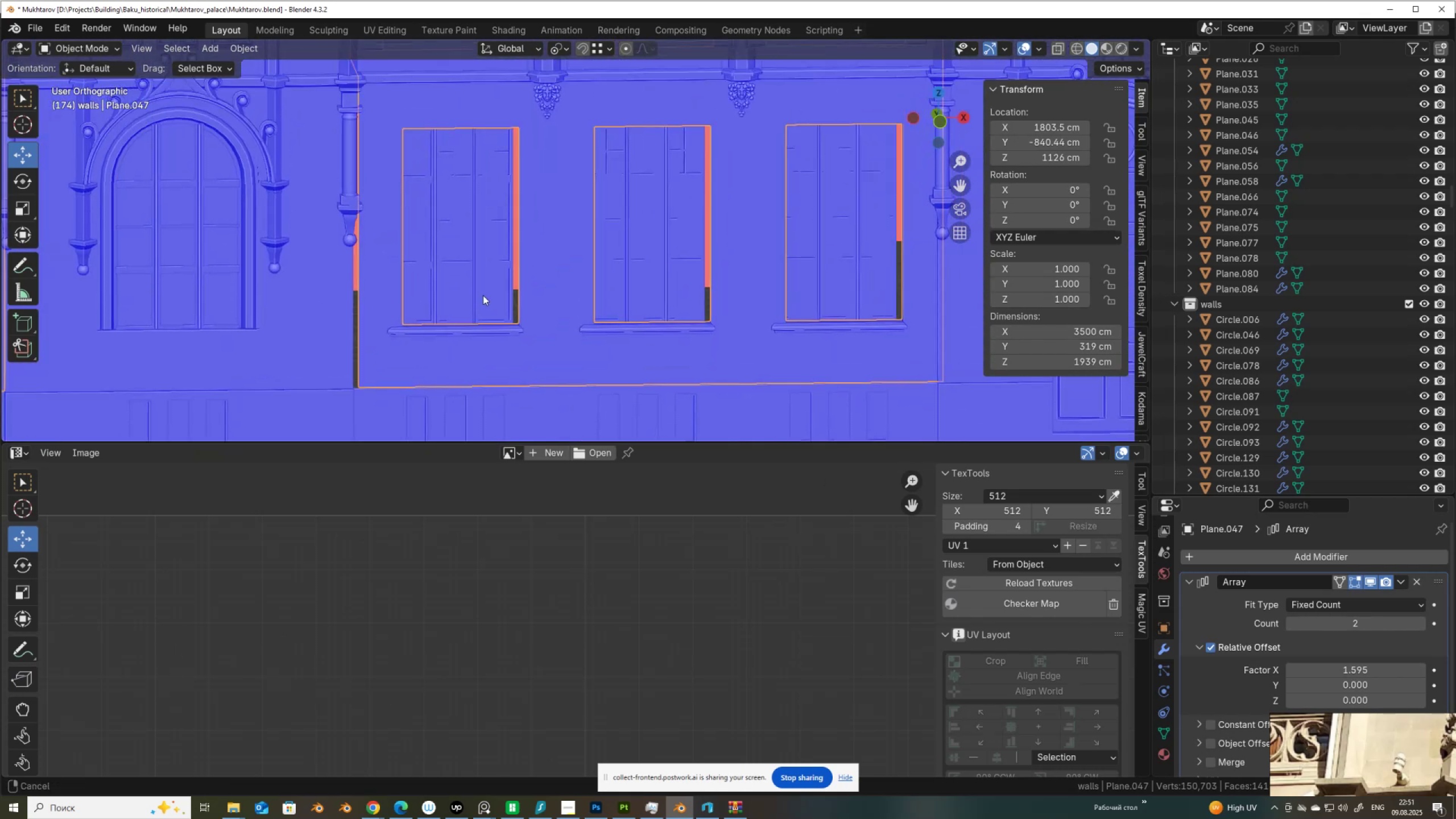 
scroll: coordinate [545, 242], scroll_direction: down, amount: 5.0
 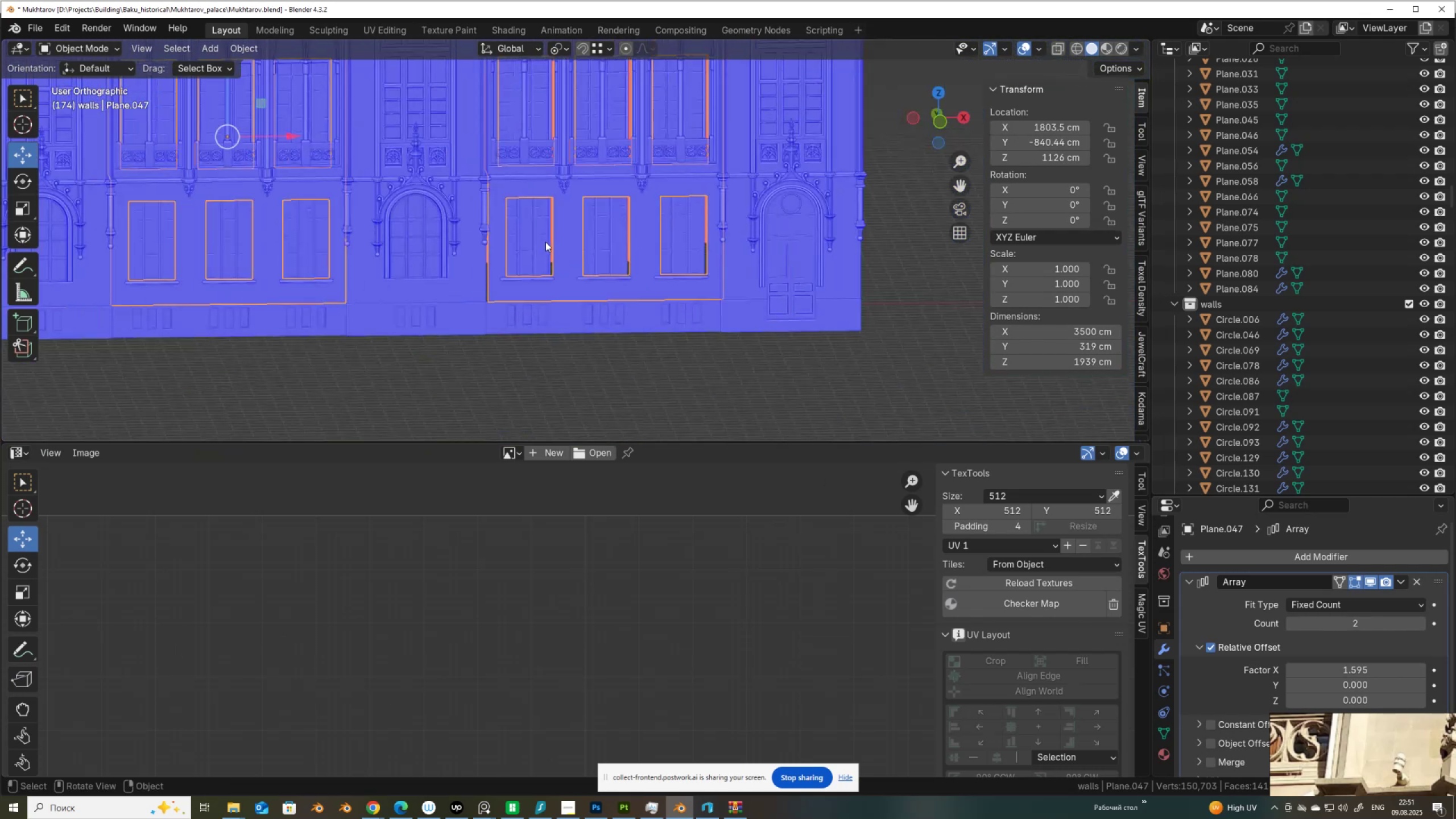 
hold_key(key=ShiftLeft, duration=0.41)
 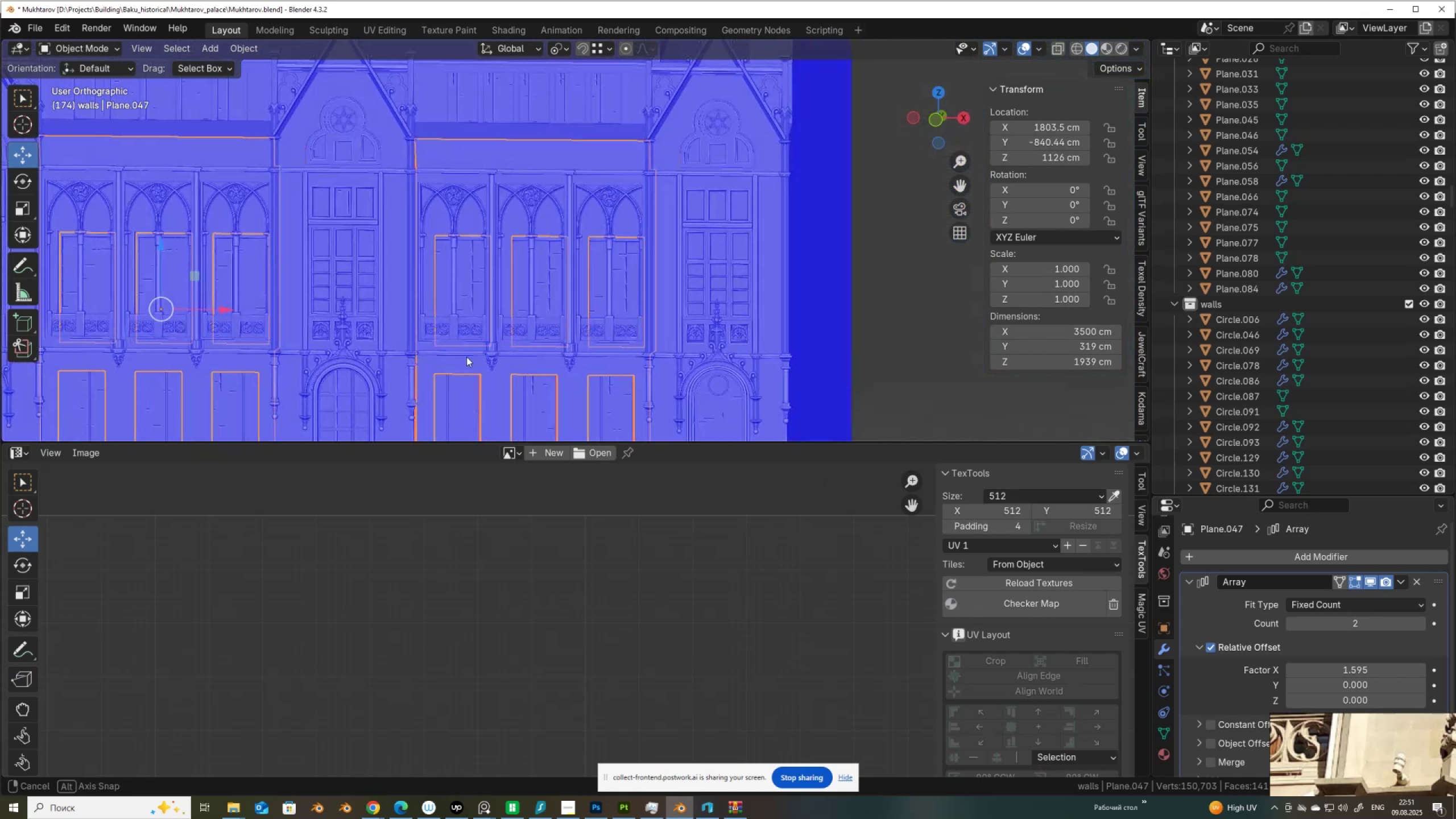 
hold_key(key=ShiftLeft, duration=0.42)
 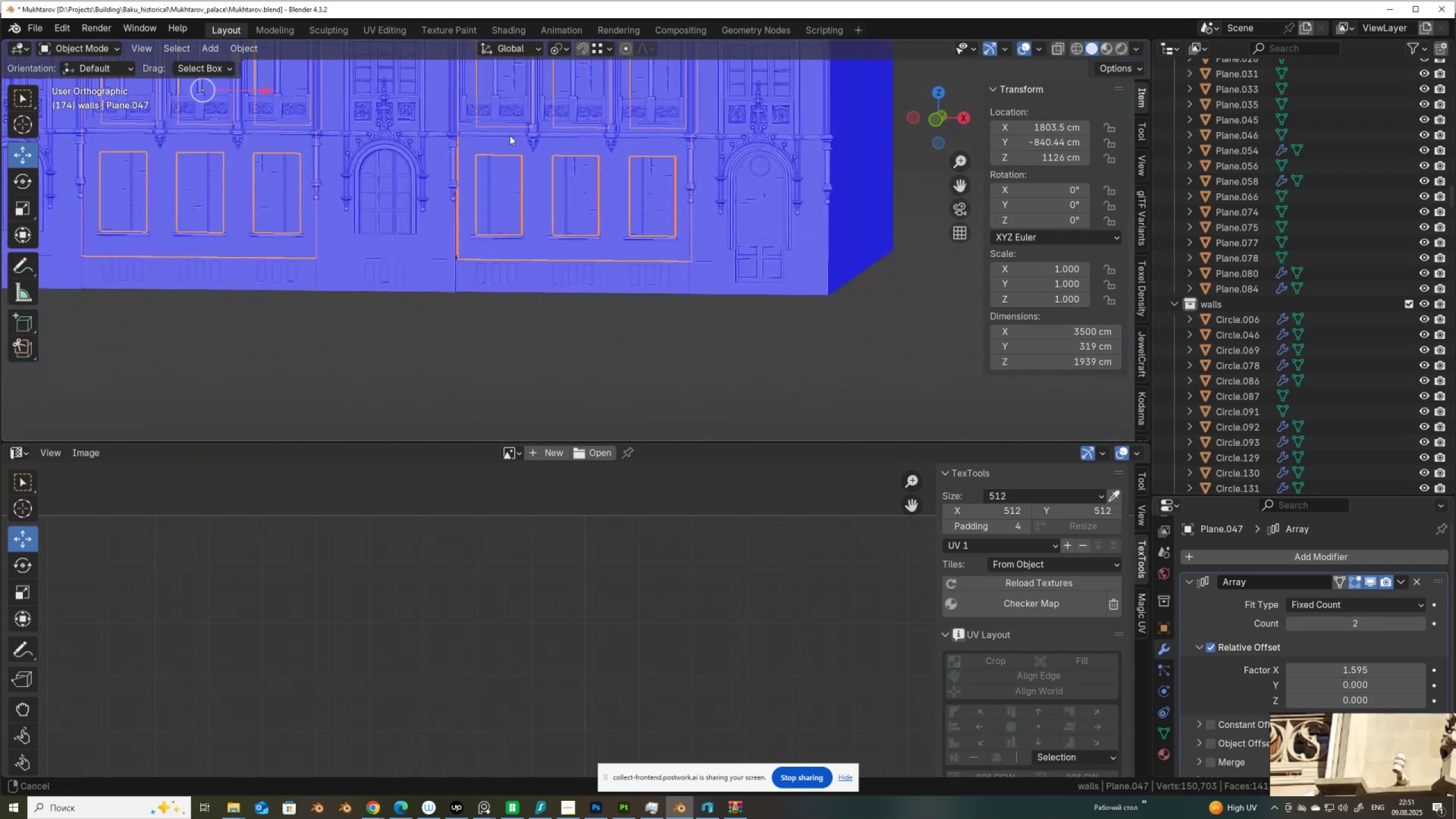 
scroll: coordinate [411, 304], scroll_direction: up, amount: 6.0
 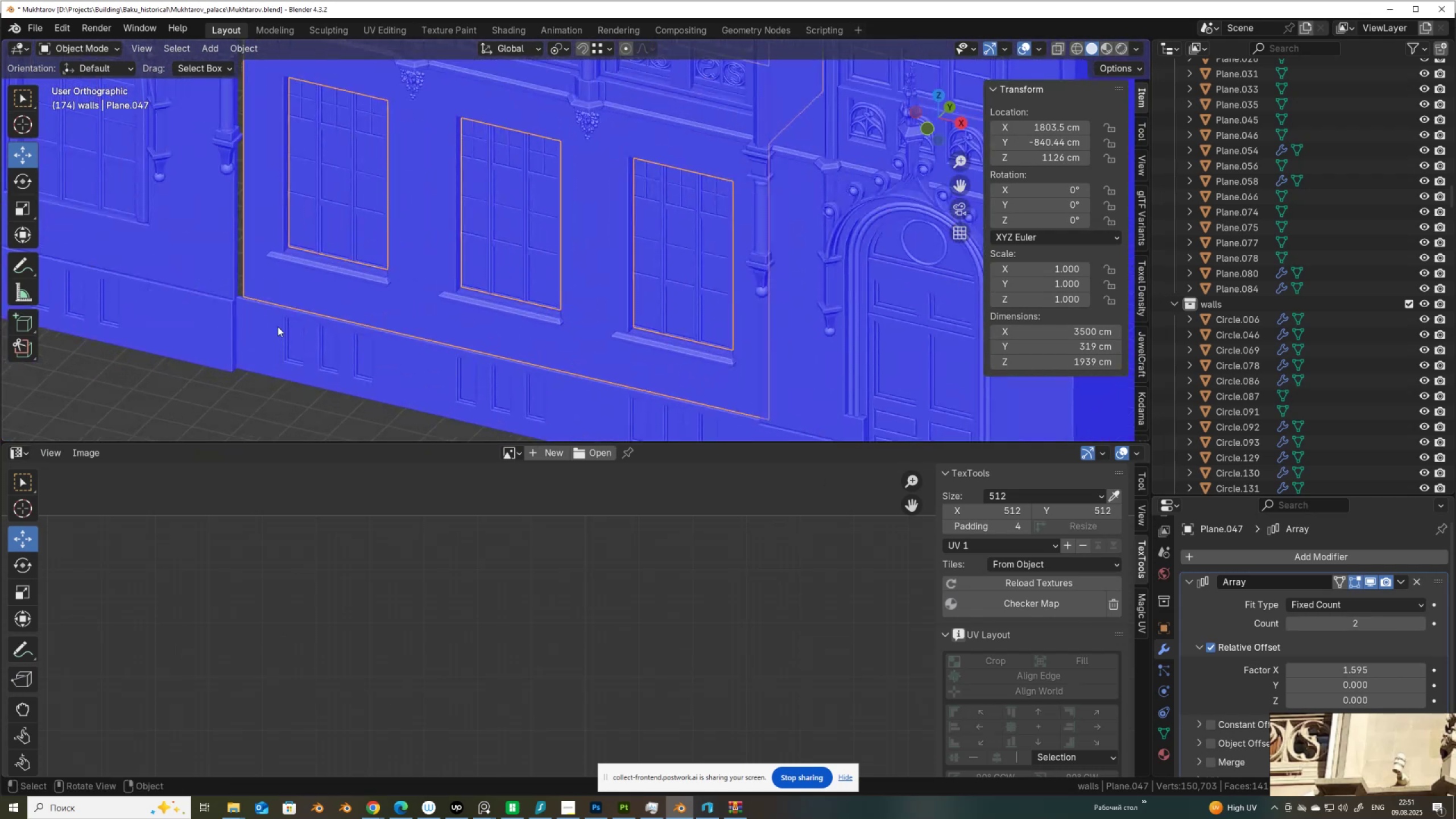 
hold_key(key=ShiftLeft, duration=0.36)
 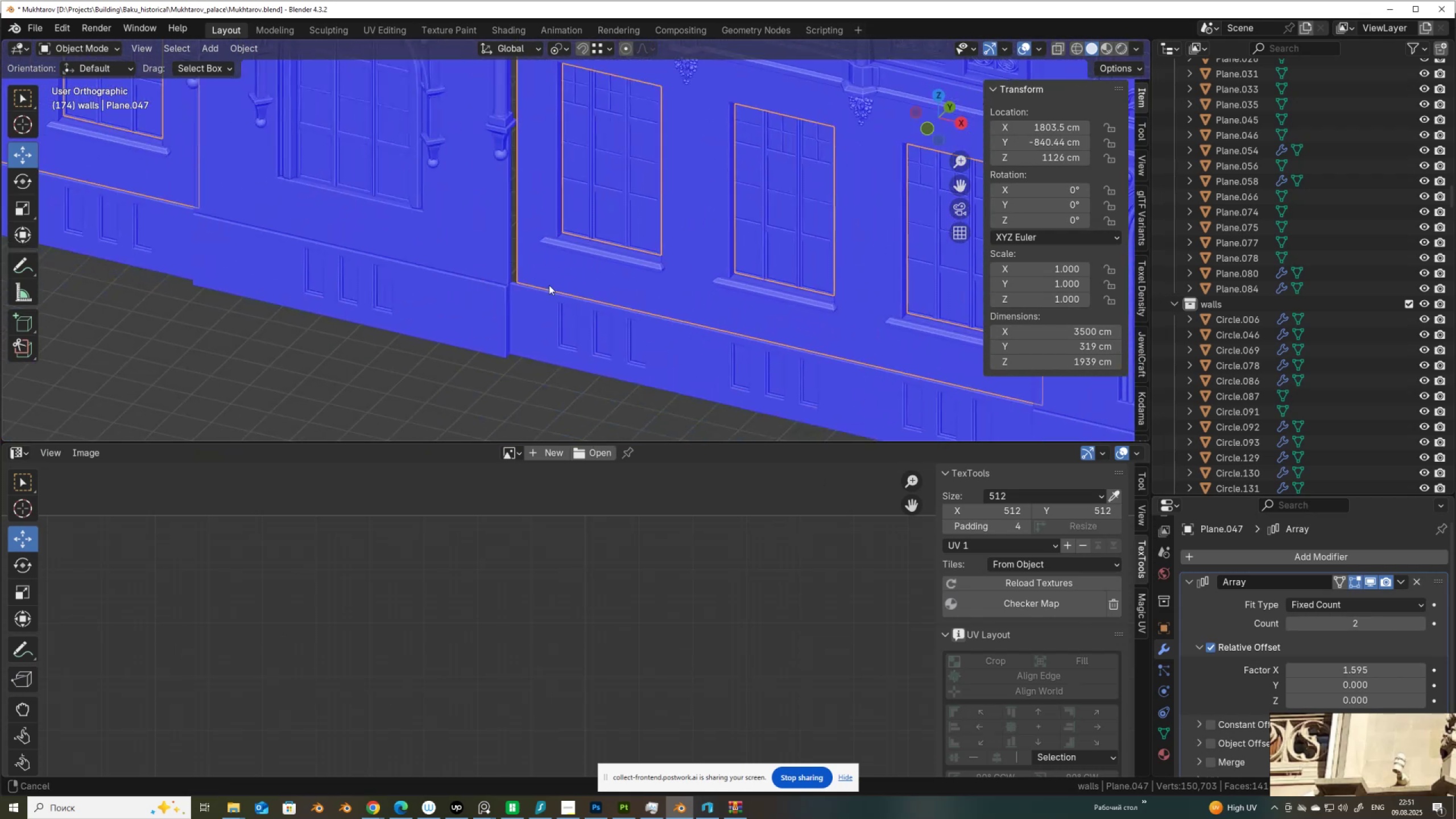 
scroll: coordinate [551, 295], scroll_direction: up, amount: 5.0
 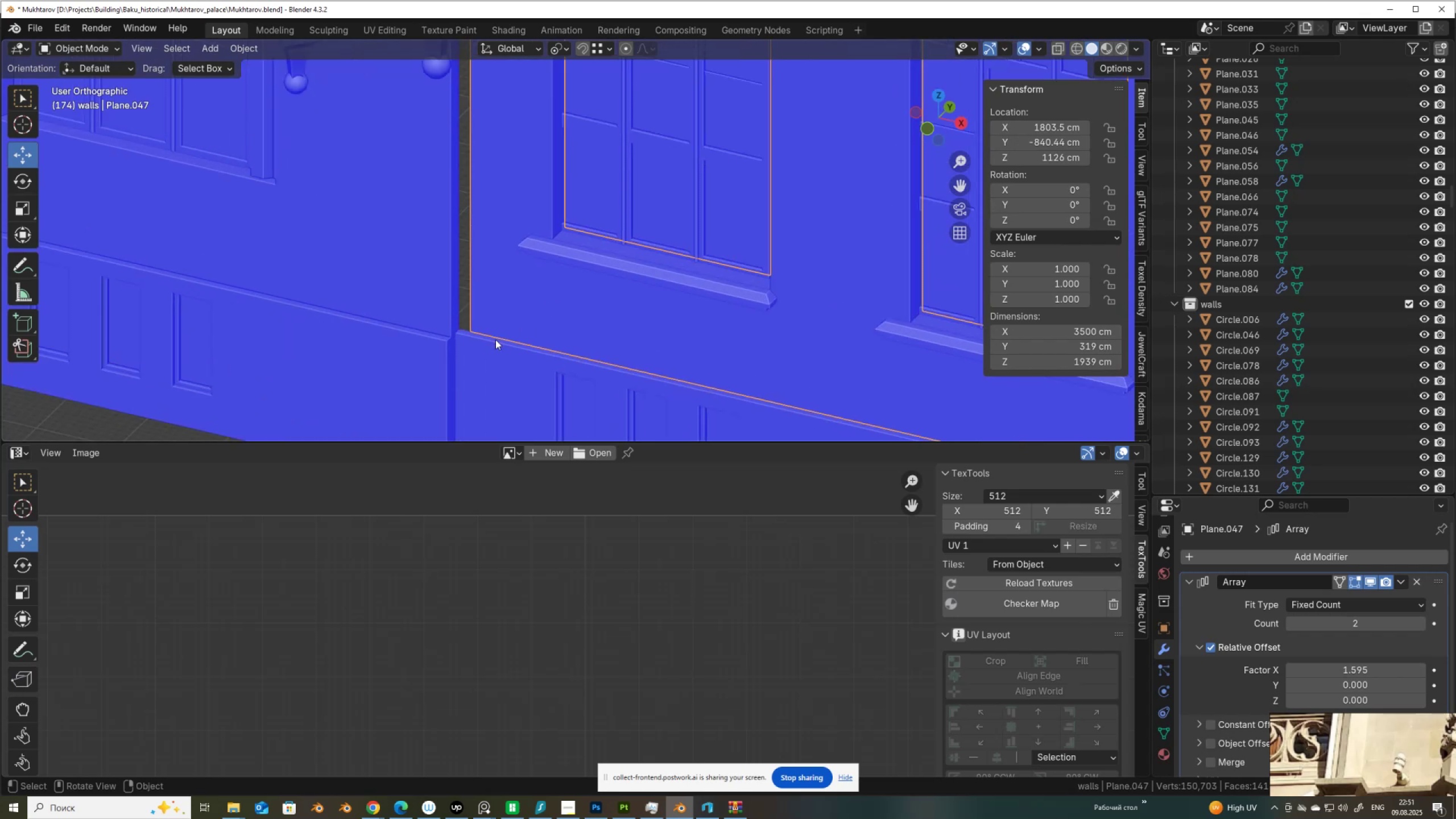 
type(GX)
 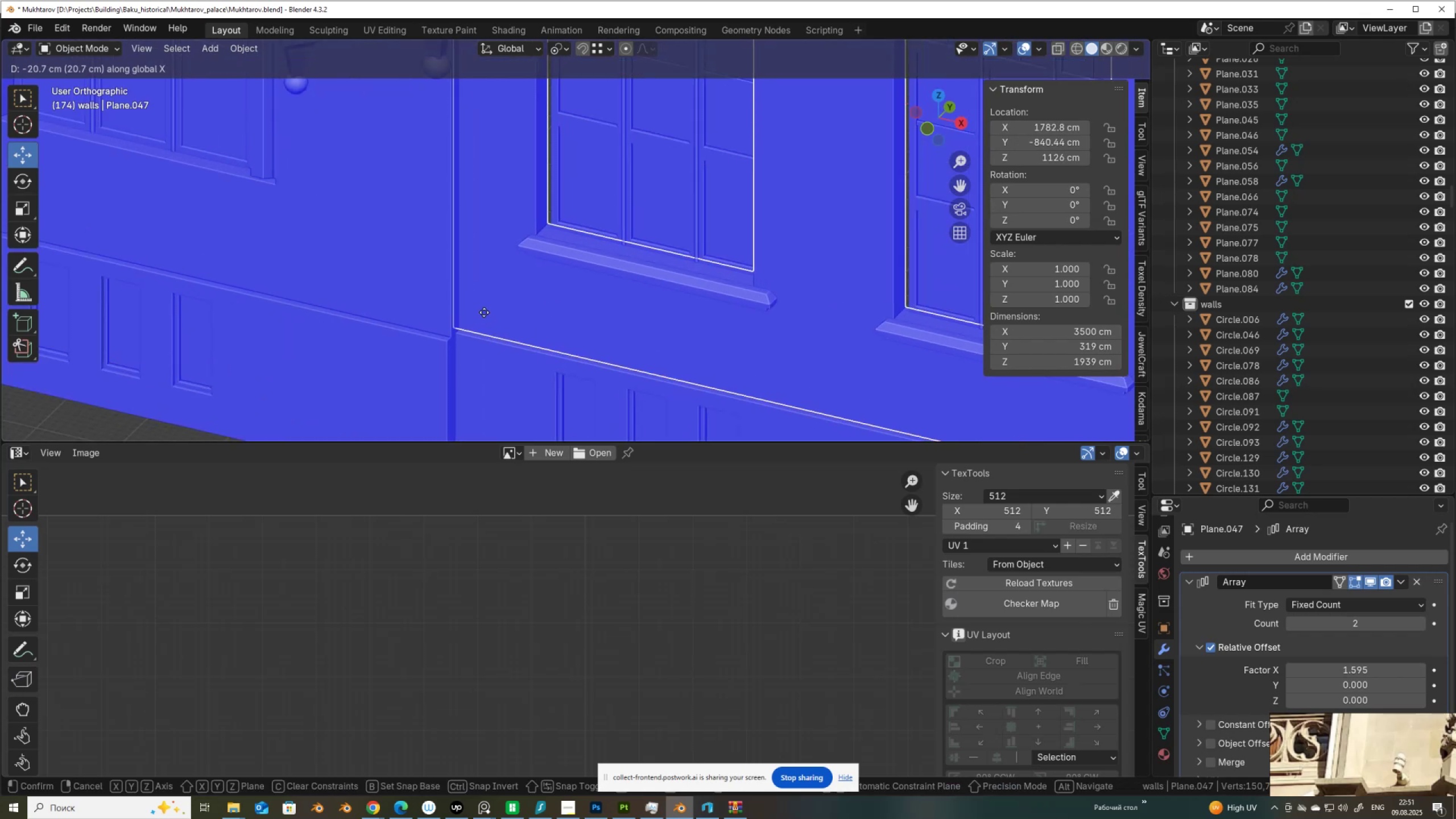 
hold_key(key=ControlLeft, duration=0.66)
 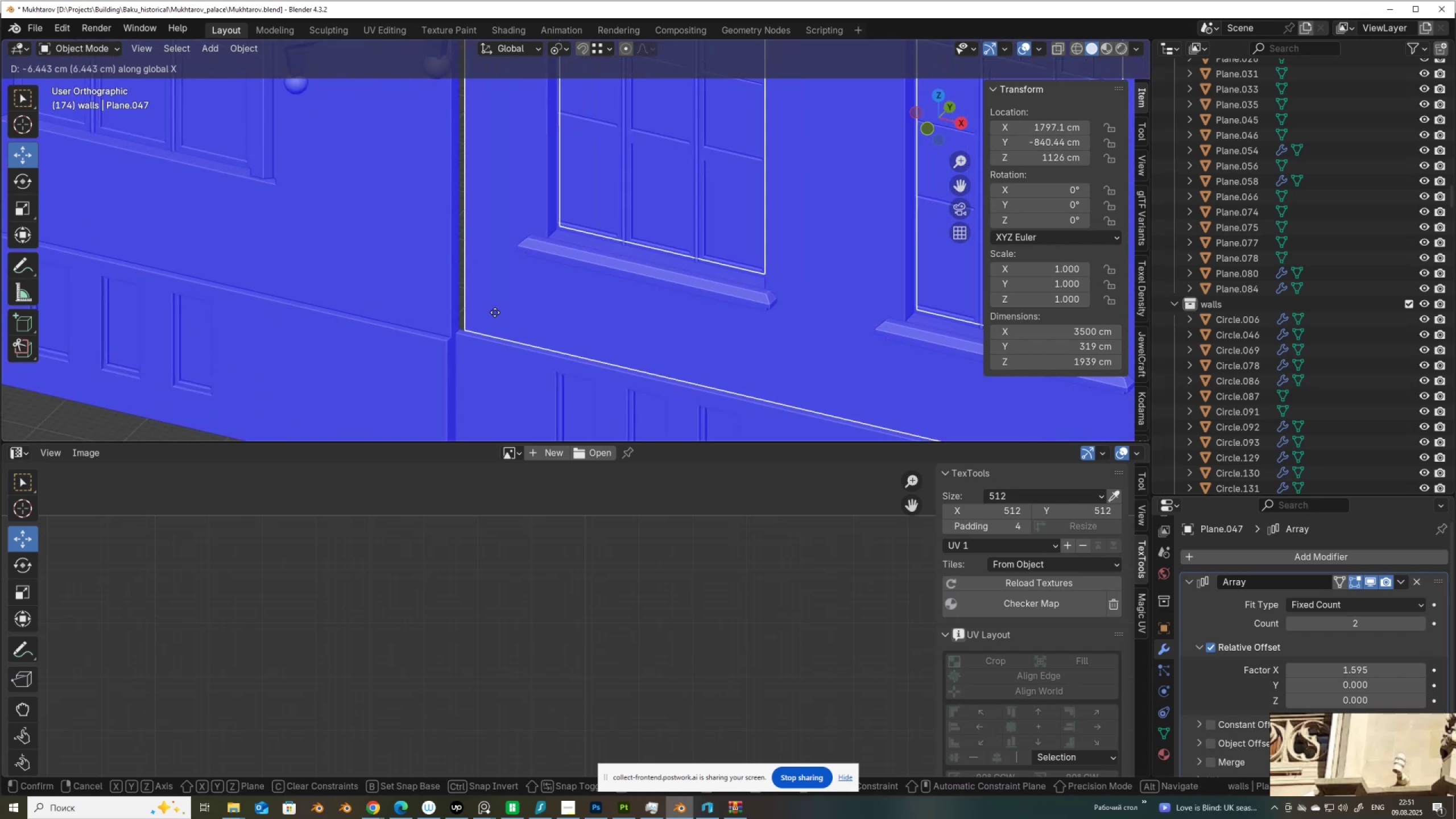 
hold_key(key=ControlLeft, duration=0.54)
 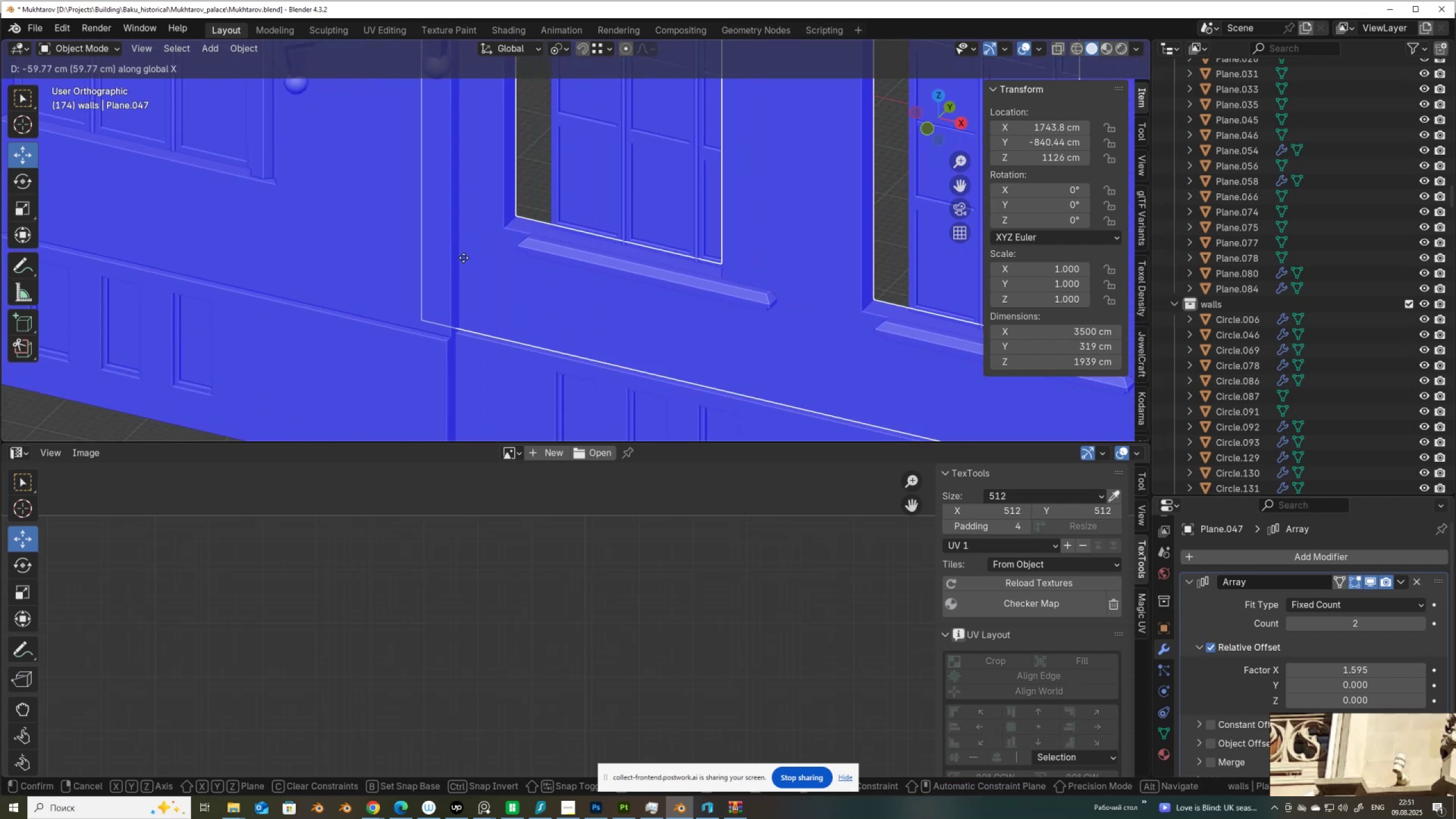 
hold_key(key=ControlLeft, duration=0.51)
 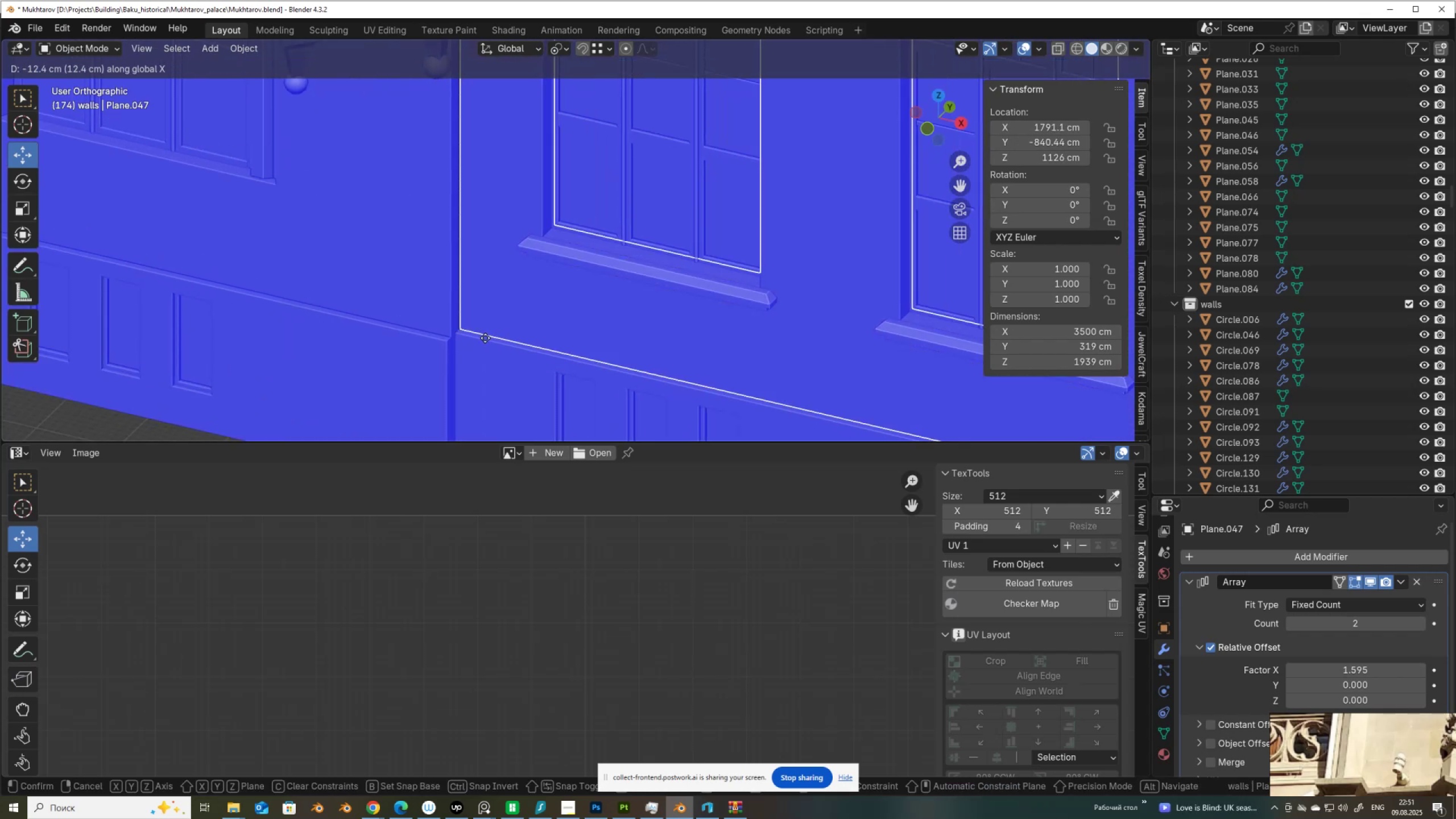 
left_click([485, 338])
 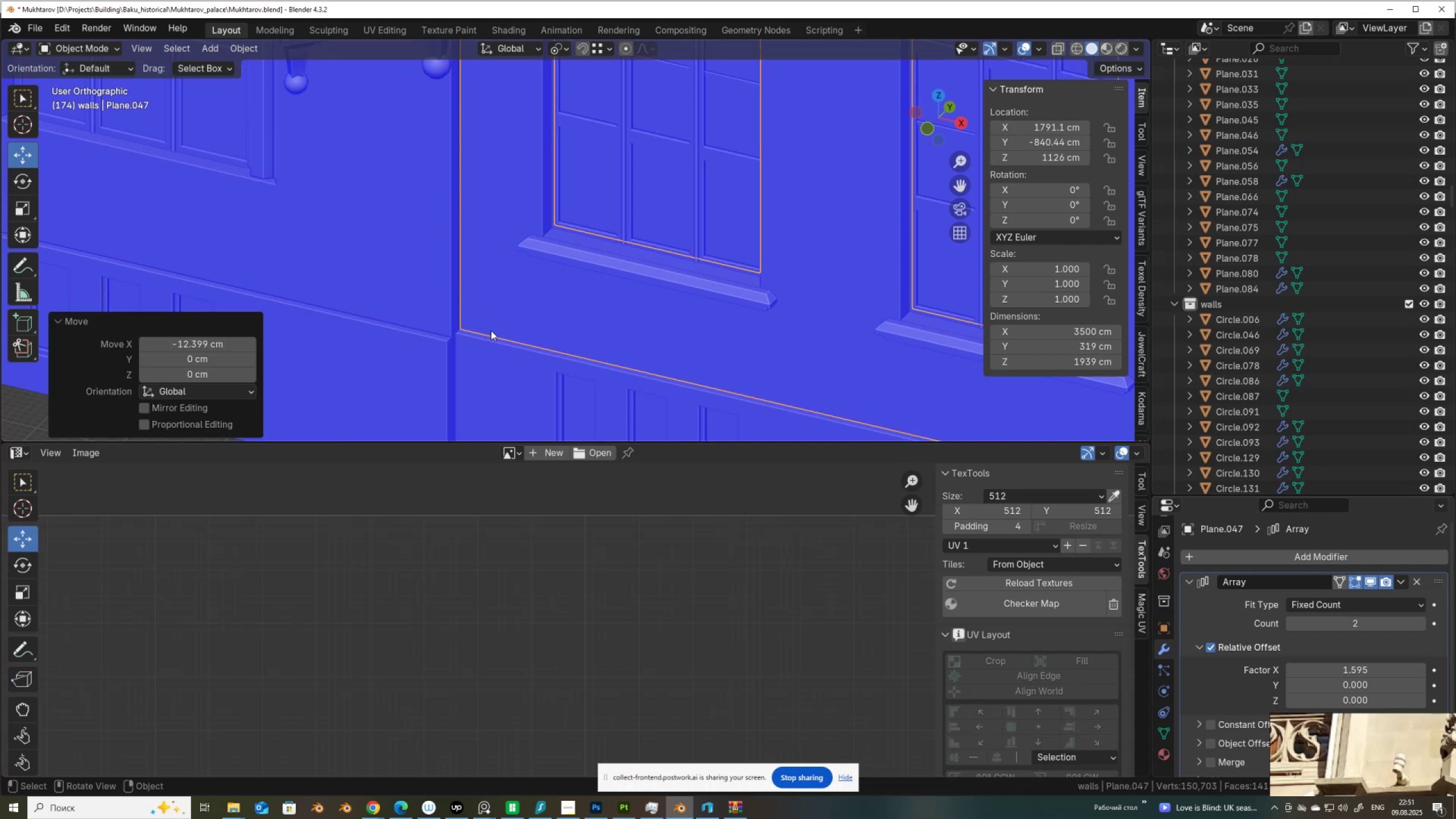 
scroll: coordinate [508, 311], scroll_direction: down, amount: 5.0
 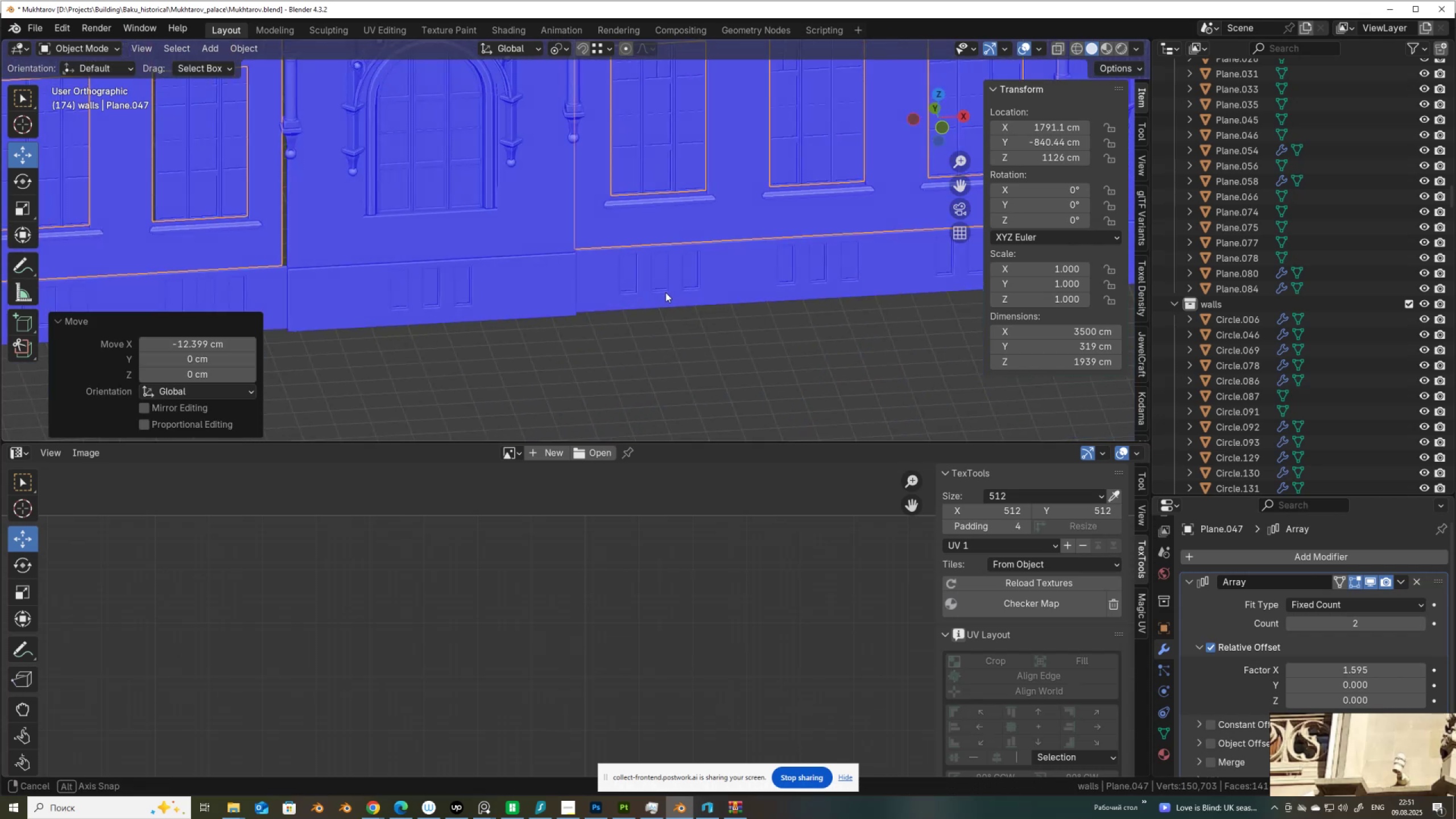 
hold_key(key=ShiftLeft, duration=0.69)
 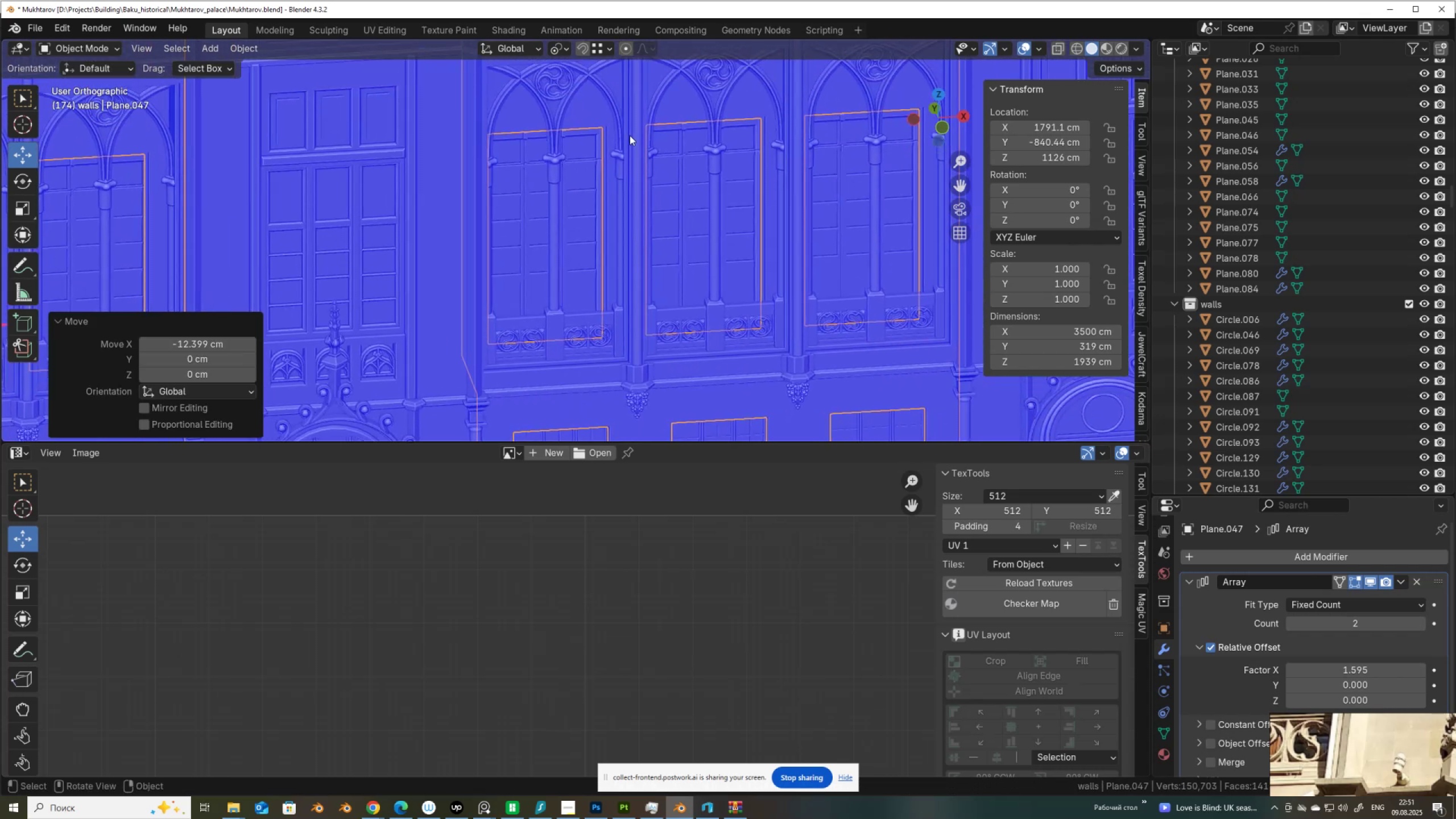 
scroll: coordinate [630, 135], scroll_direction: down, amount: 2.0
 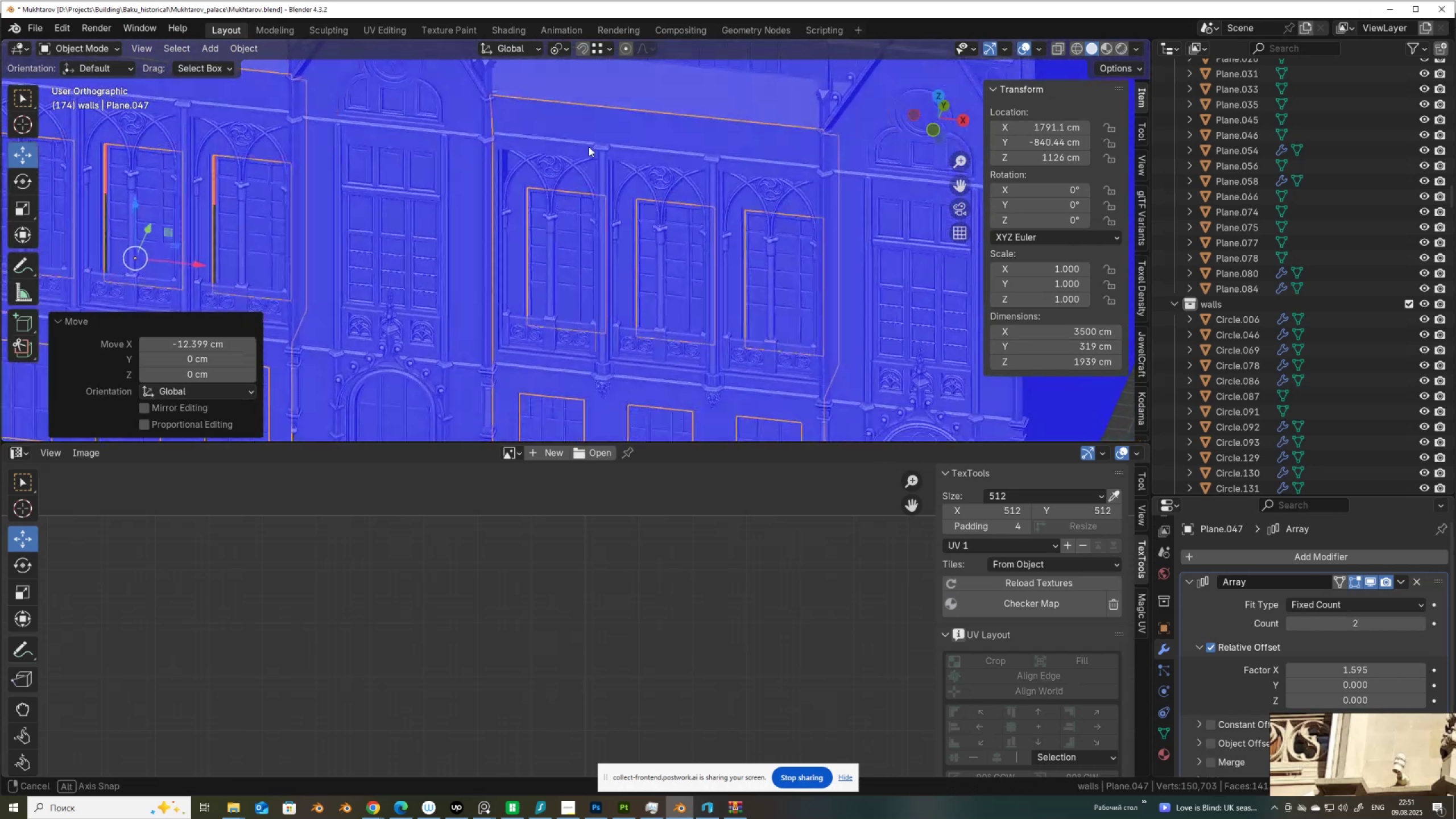 
hold_key(key=ShiftLeft, duration=0.47)
 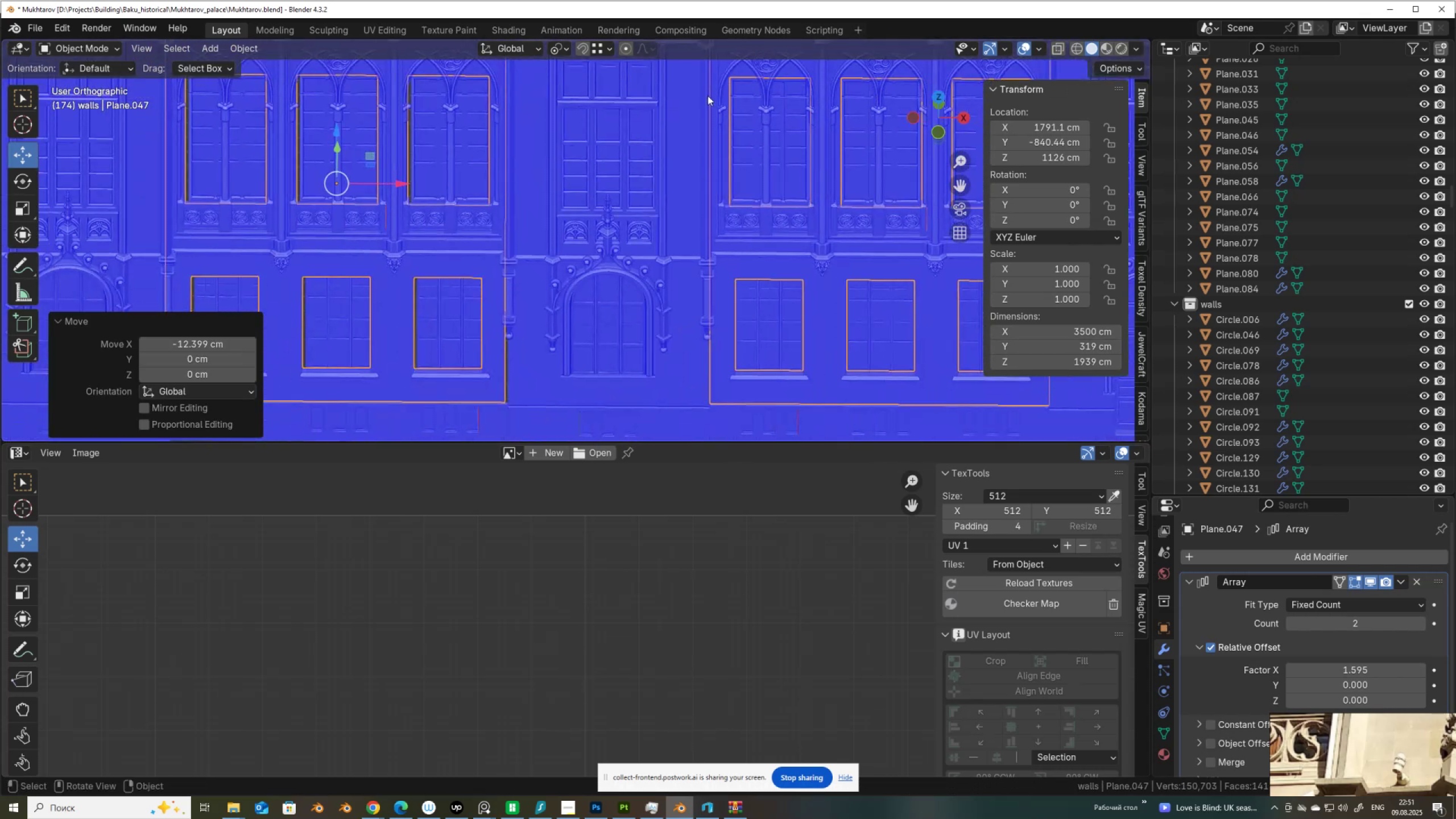 
scroll: coordinate [698, 113], scroll_direction: down, amount: 3.0
 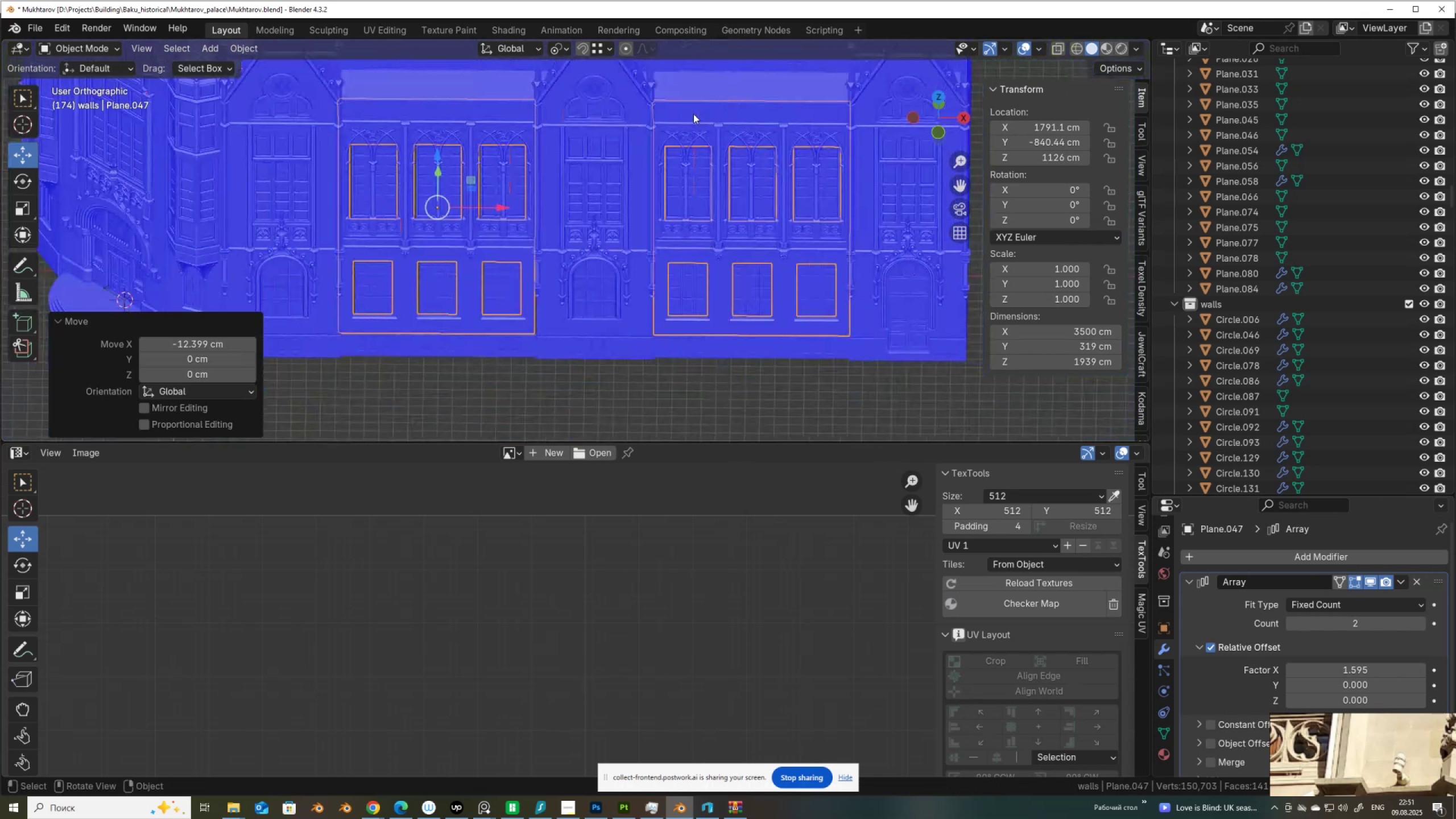 
key(Control+Z)
 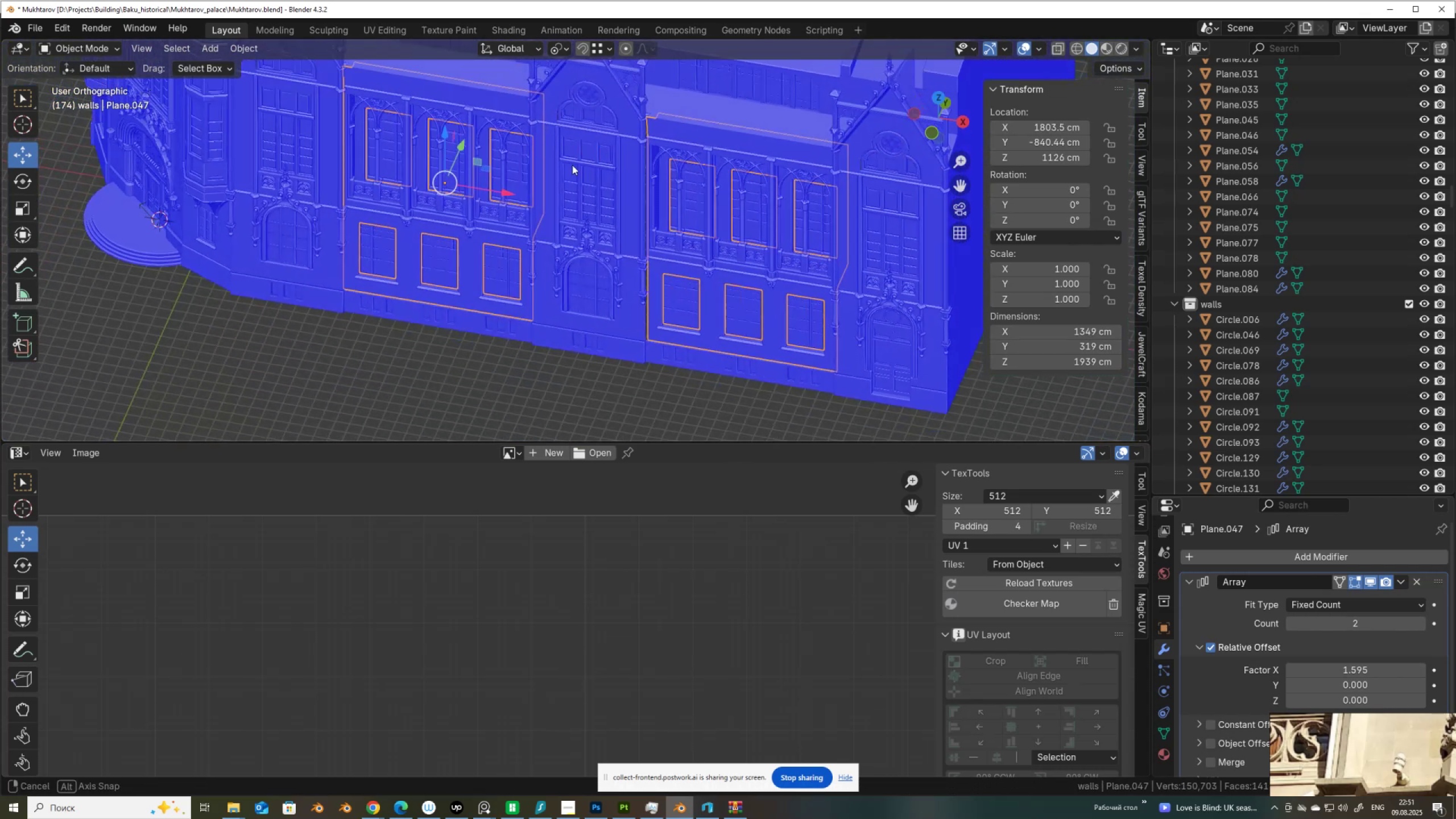 
key(Tab)
 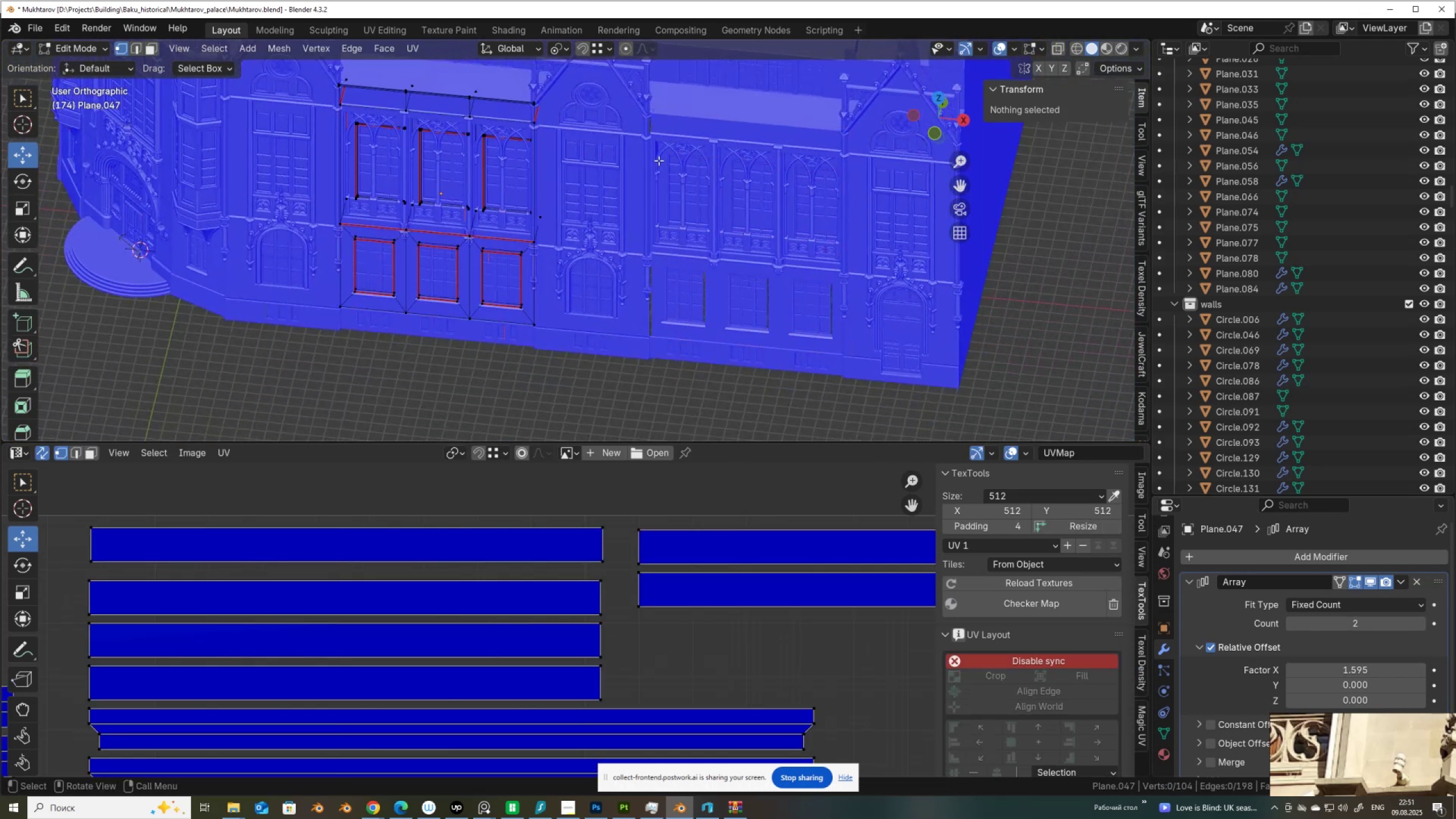 
scroll: coordinate [399, 188], scroll_direction: up, amount: 3.0
 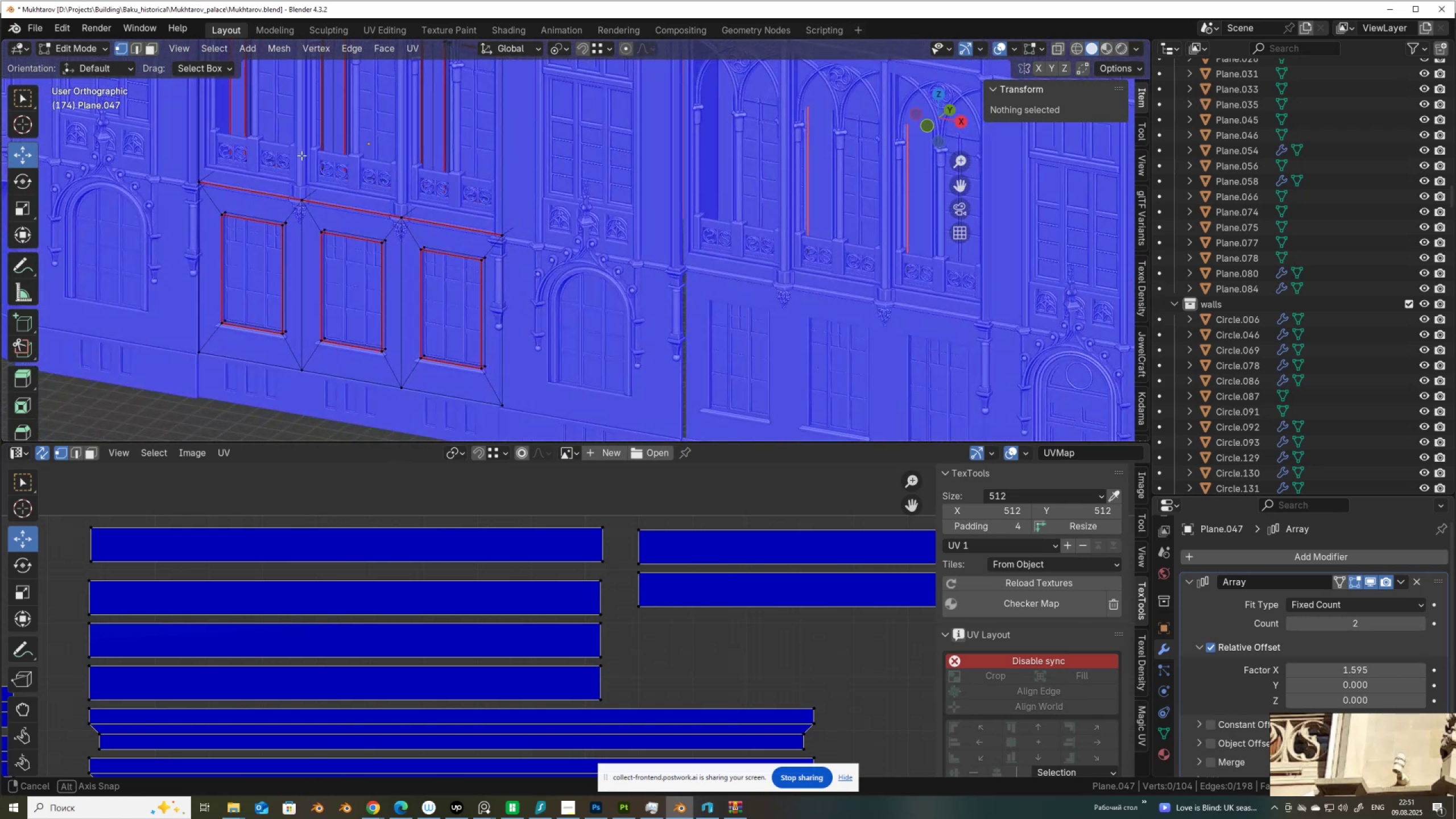 
wait(6.43)
 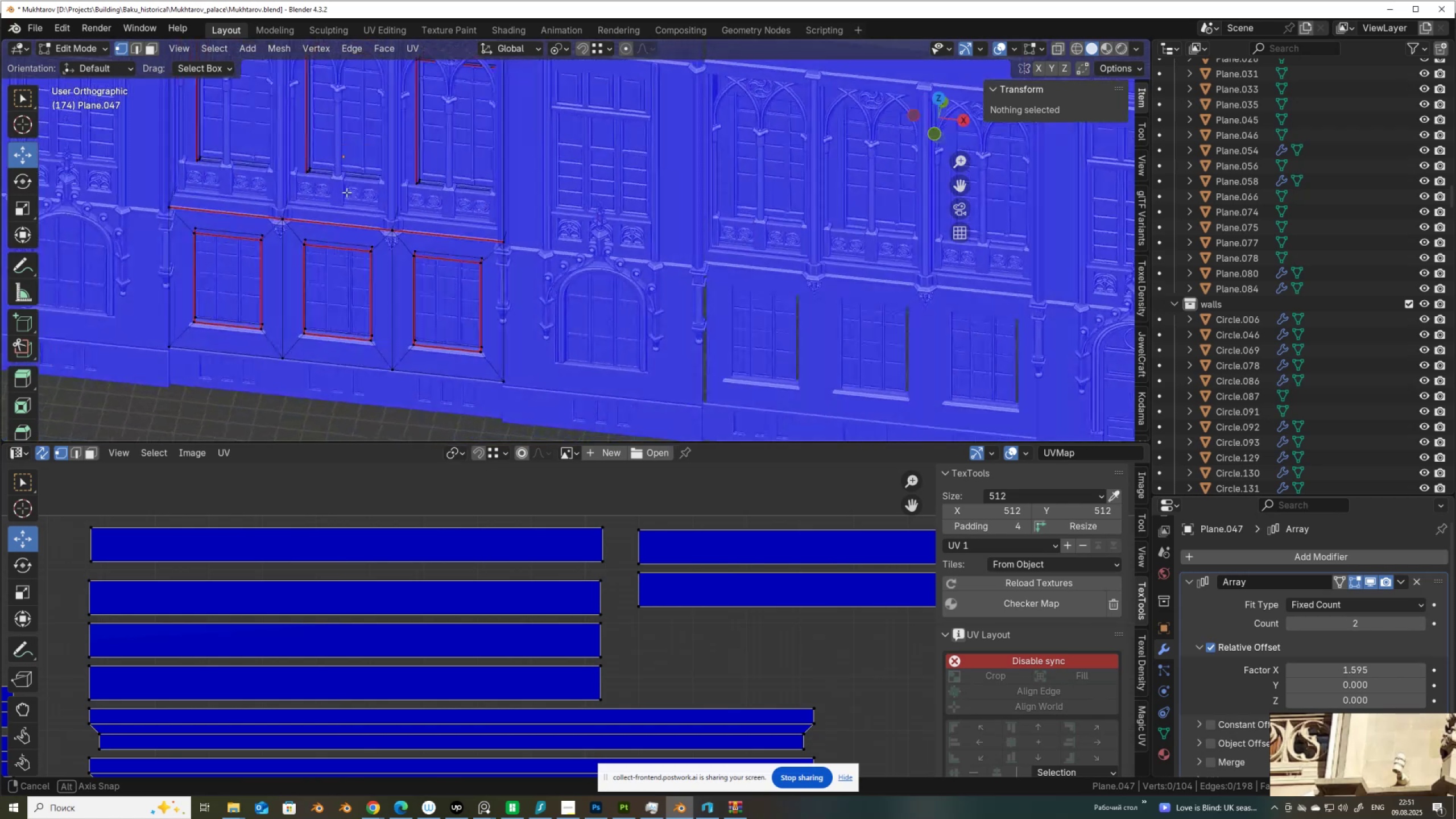 
key(Tab)
 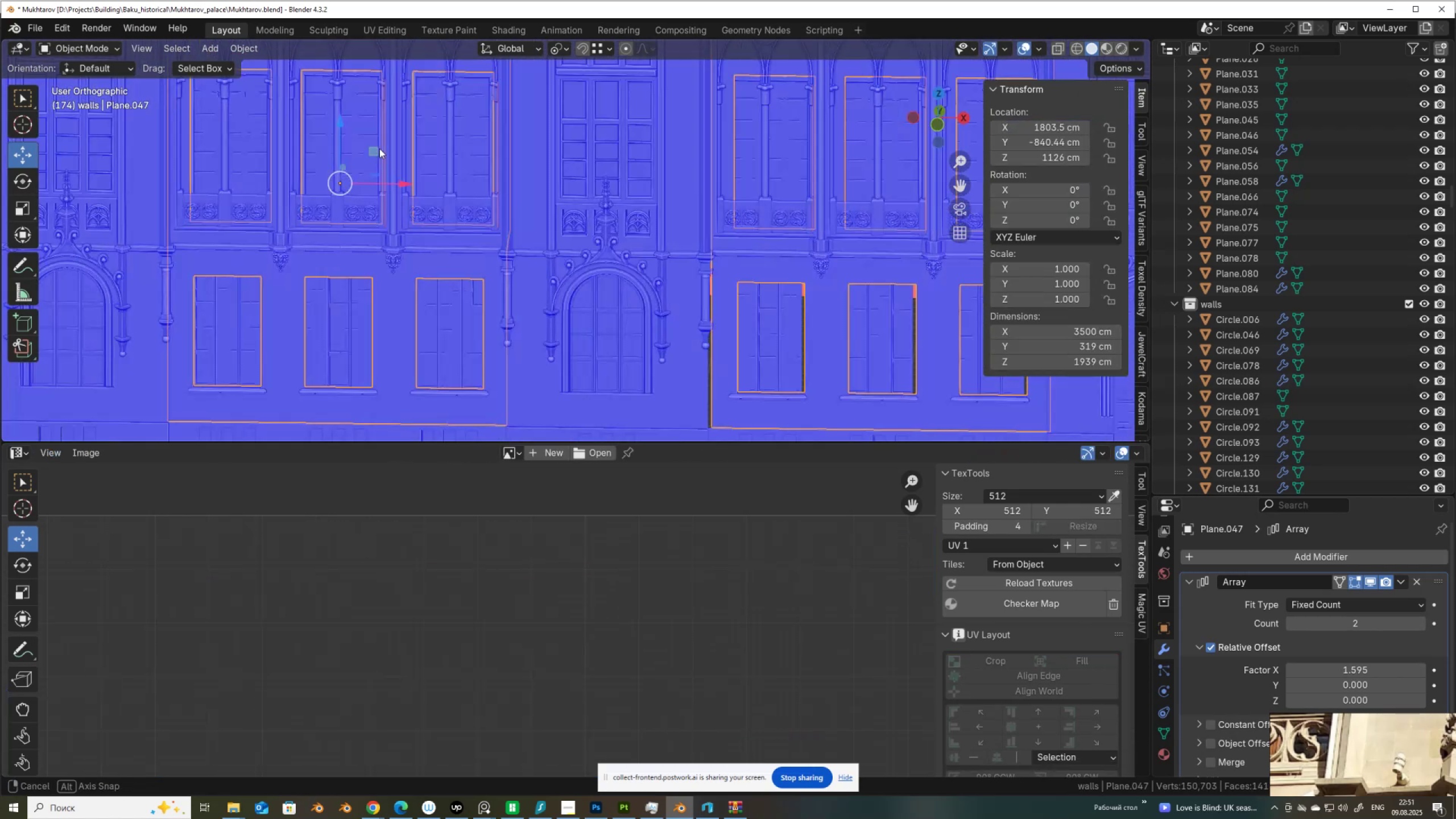 
scroll: coordinate [415, 174], scroll_direction: down, amount: 1.0
 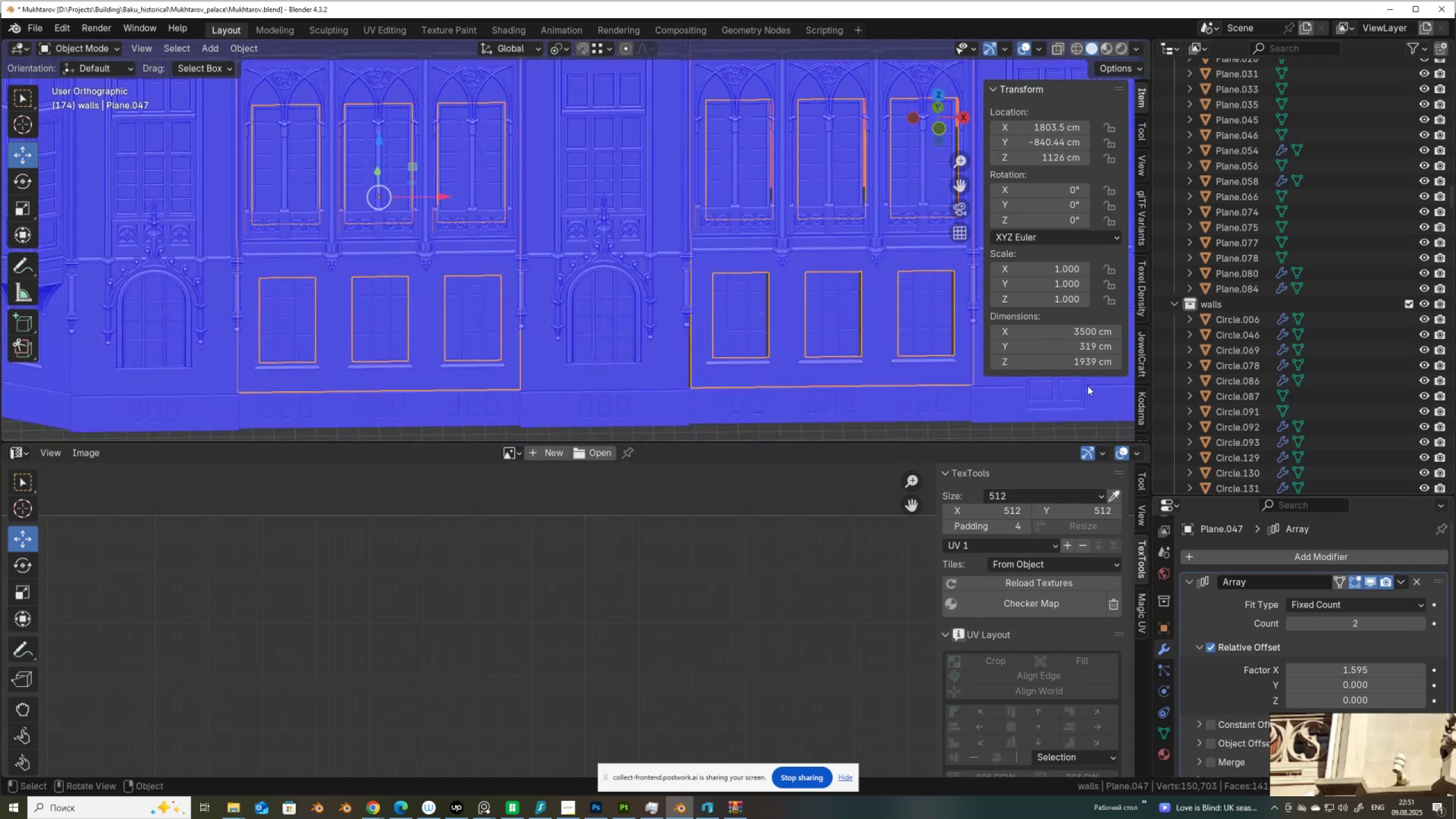 
hold_key(key=ShiftLeft, duration=0.55)
 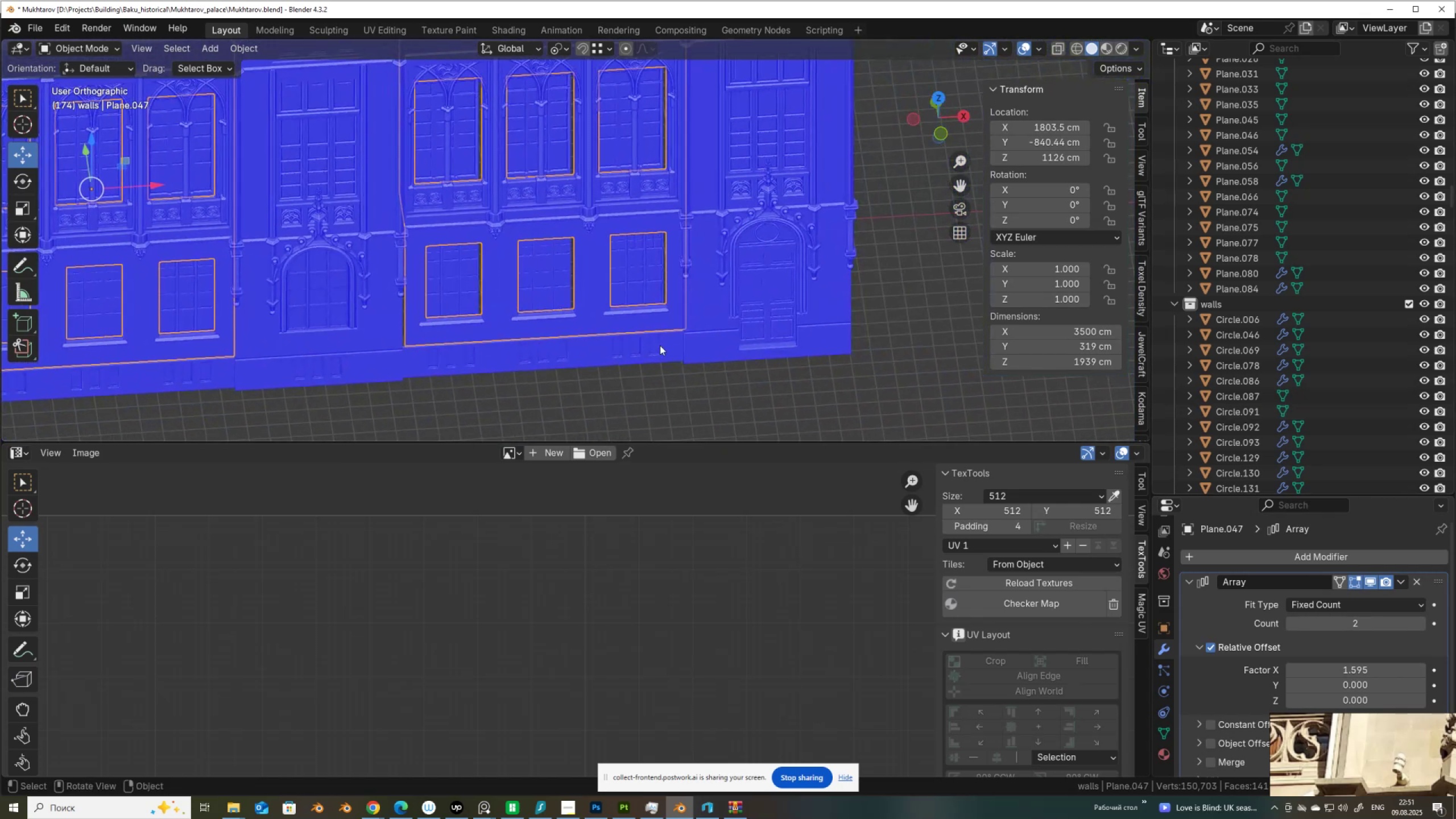 
scroll: coordinate [676, 377], scroll_direction: up, amount: 4.0
 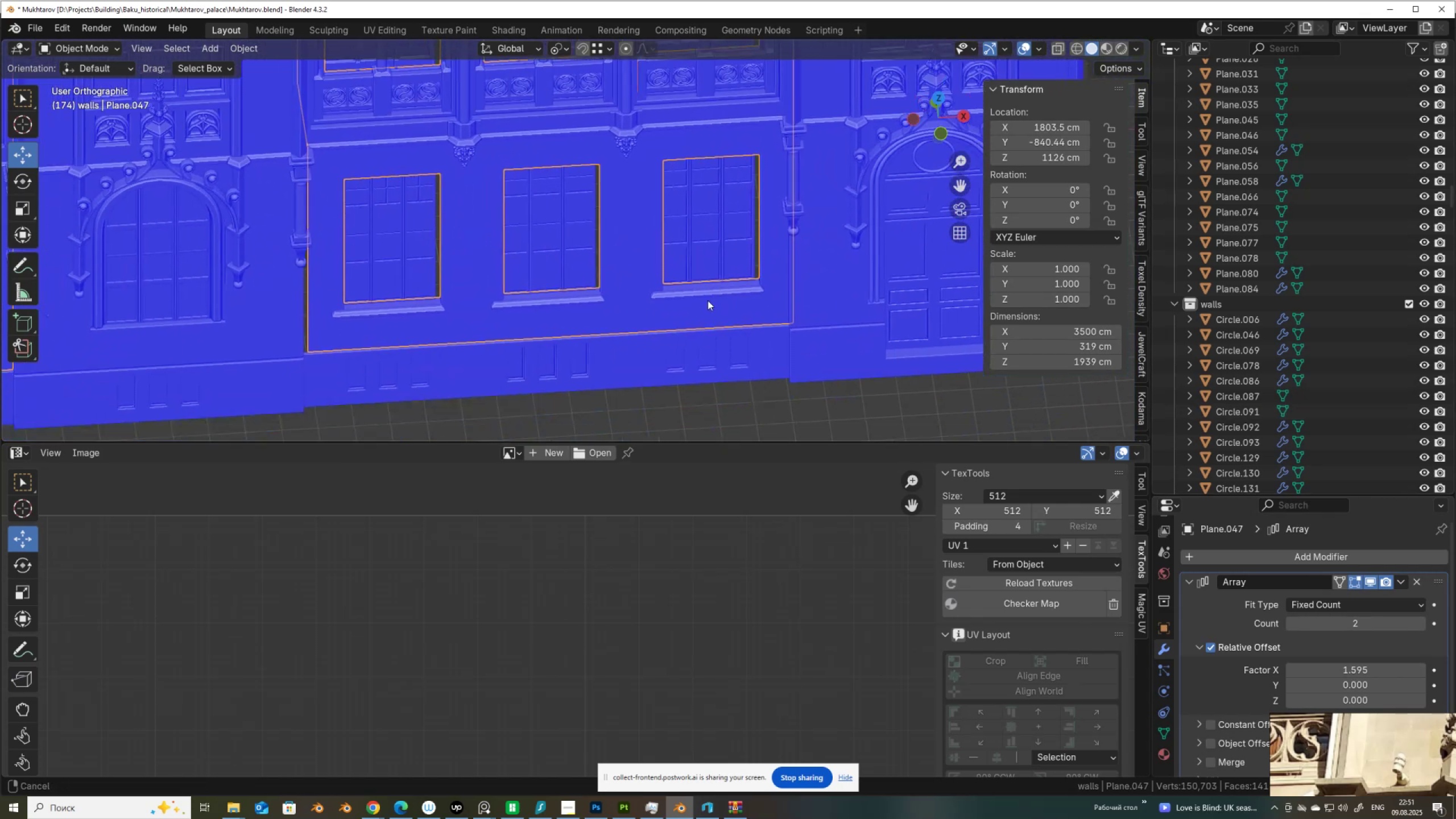 
hold_key(key=ShiftLeft, duration=0.66)
 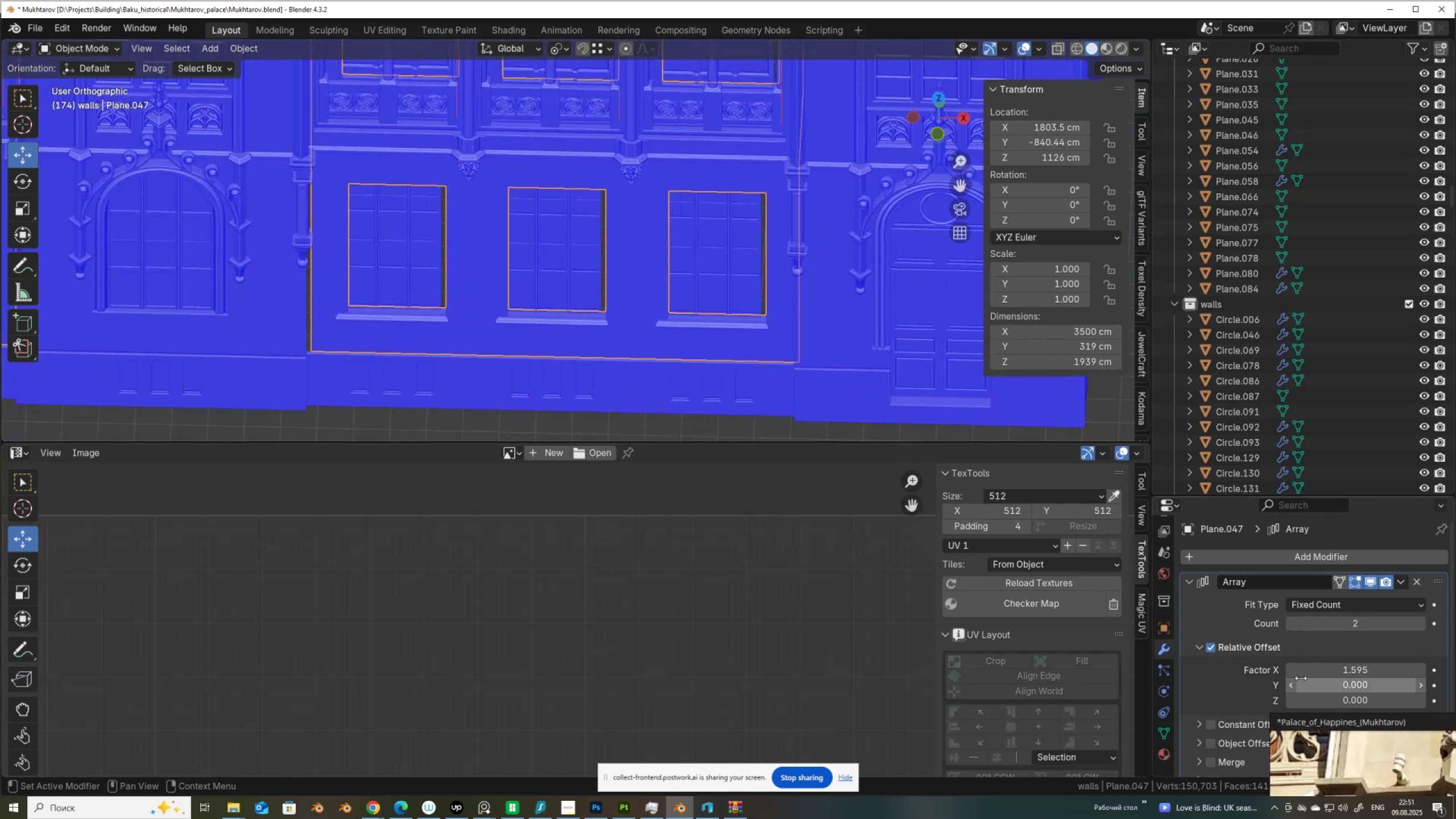 
left_click([1294, 669])
 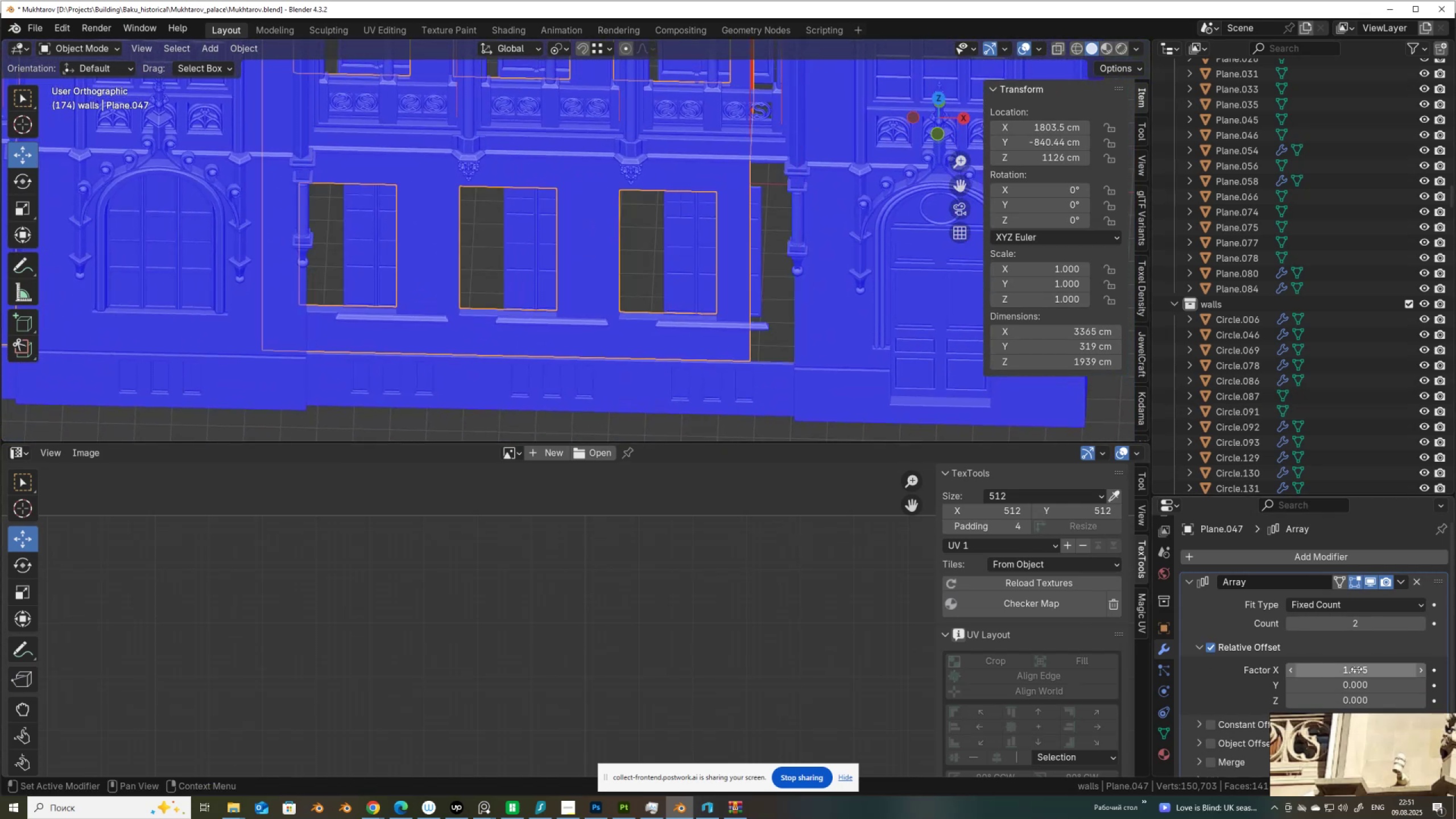 
key(Control+Z)
 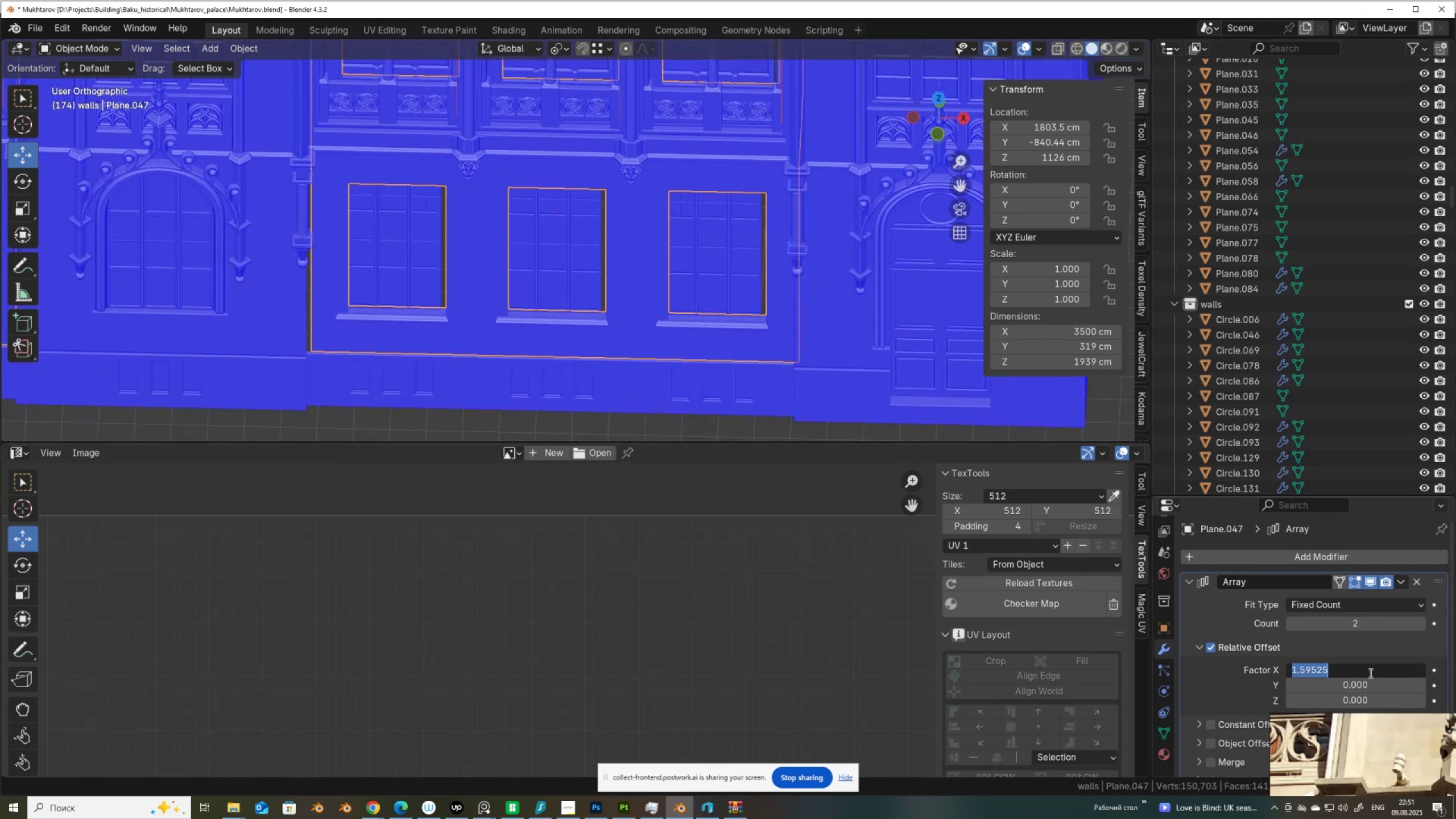 
double_click([1370, 673])
 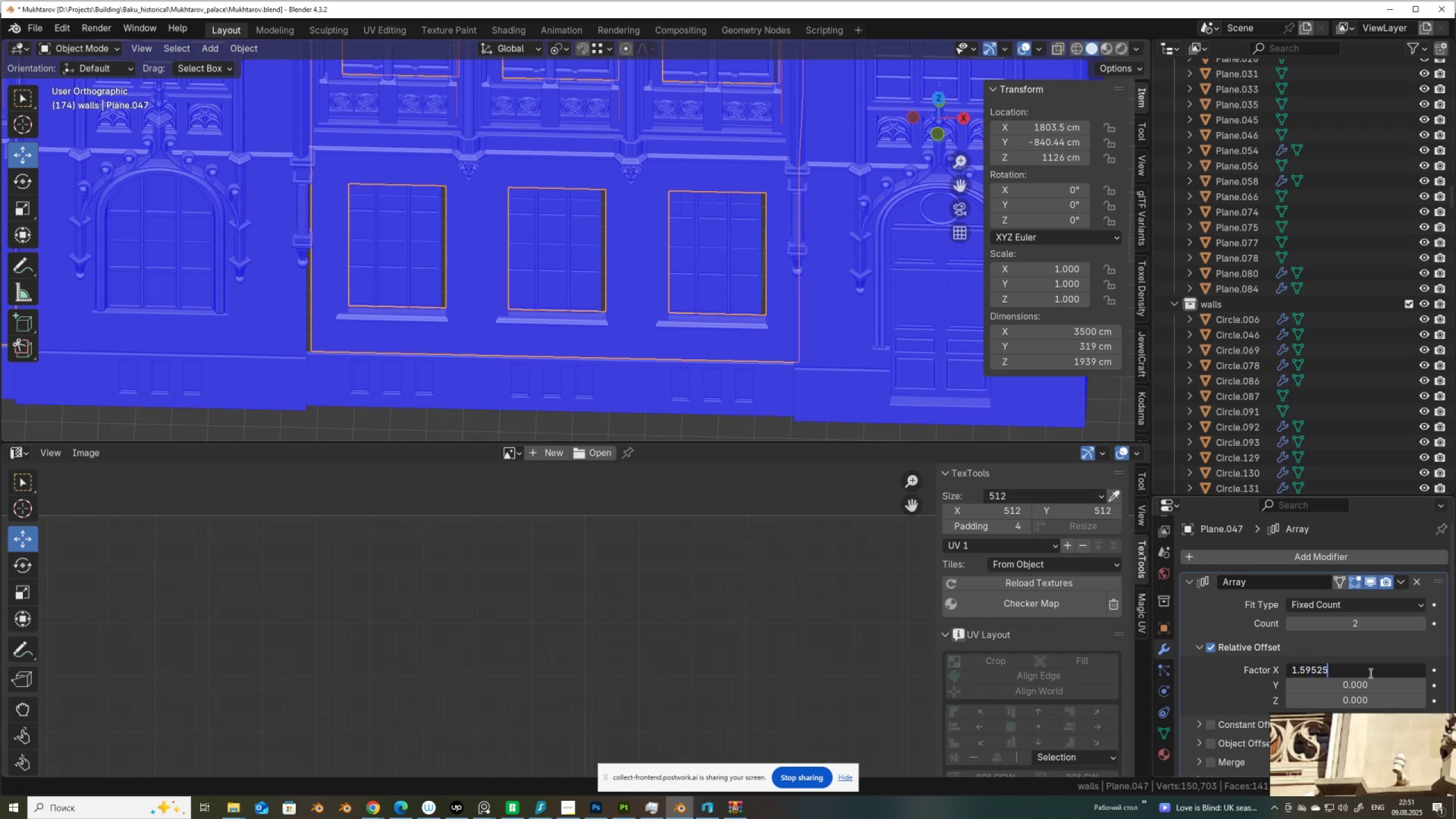 
key(Backspace)
 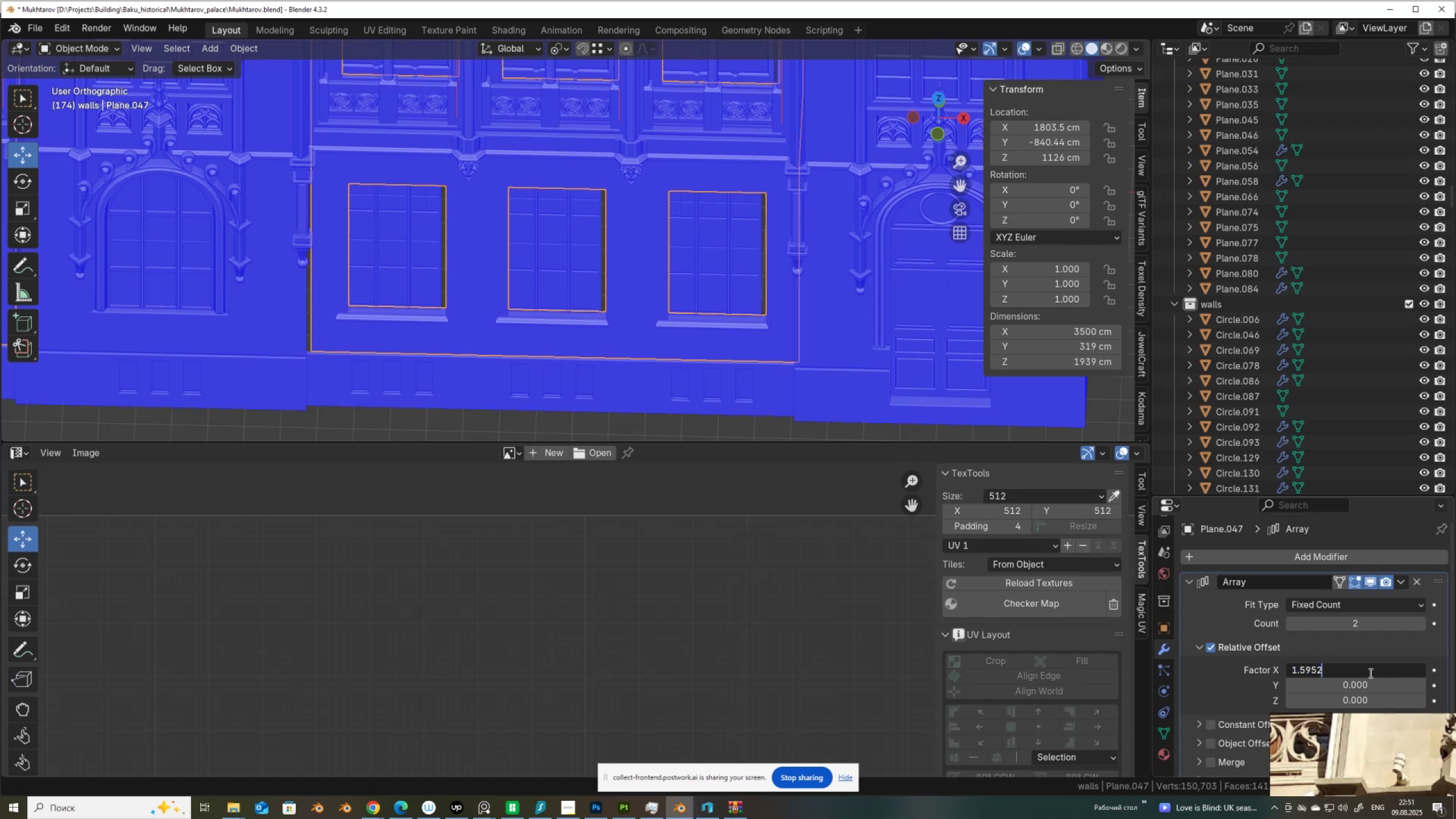 
key(Backspace)
 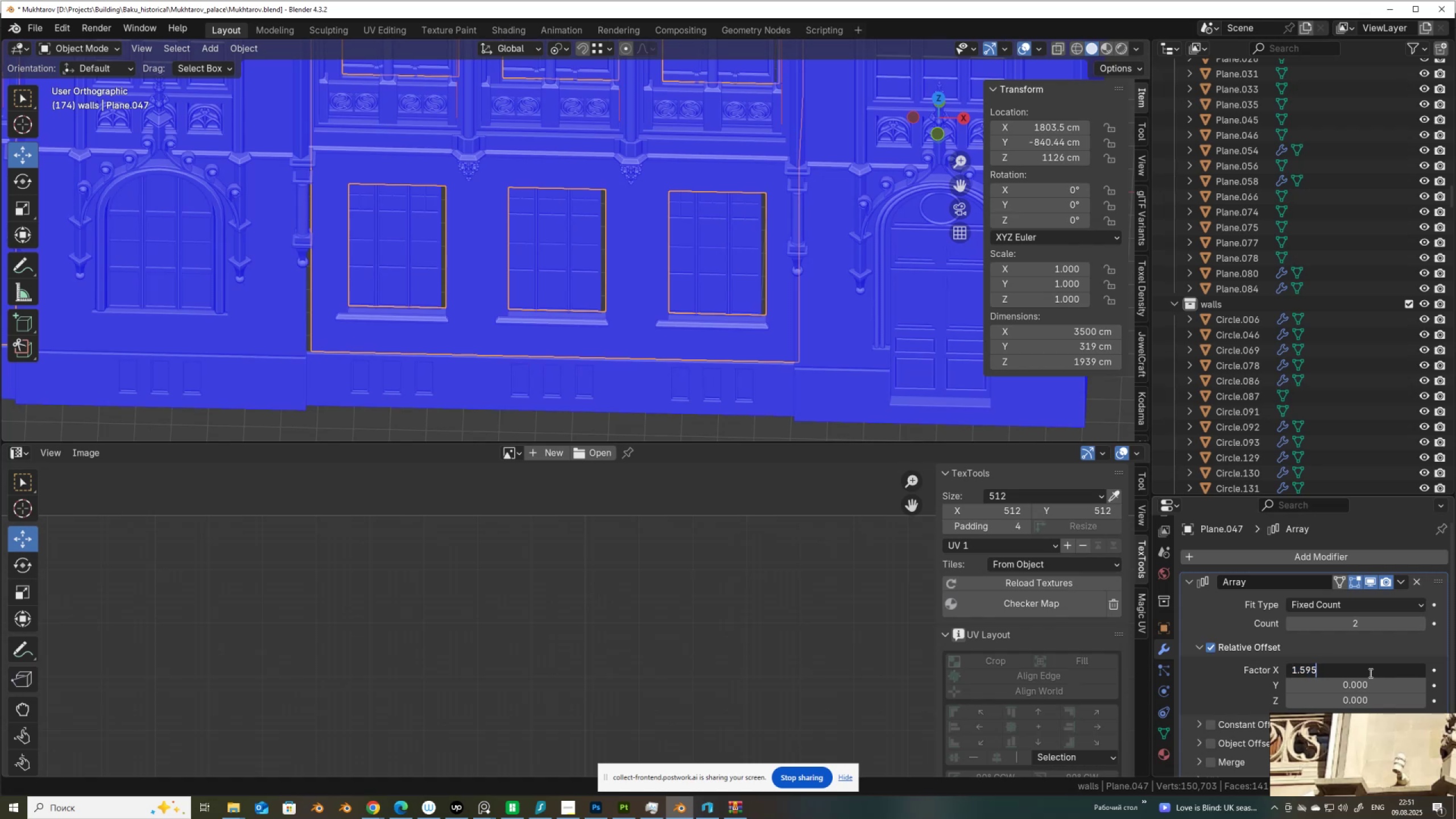 
key(Backspace)
 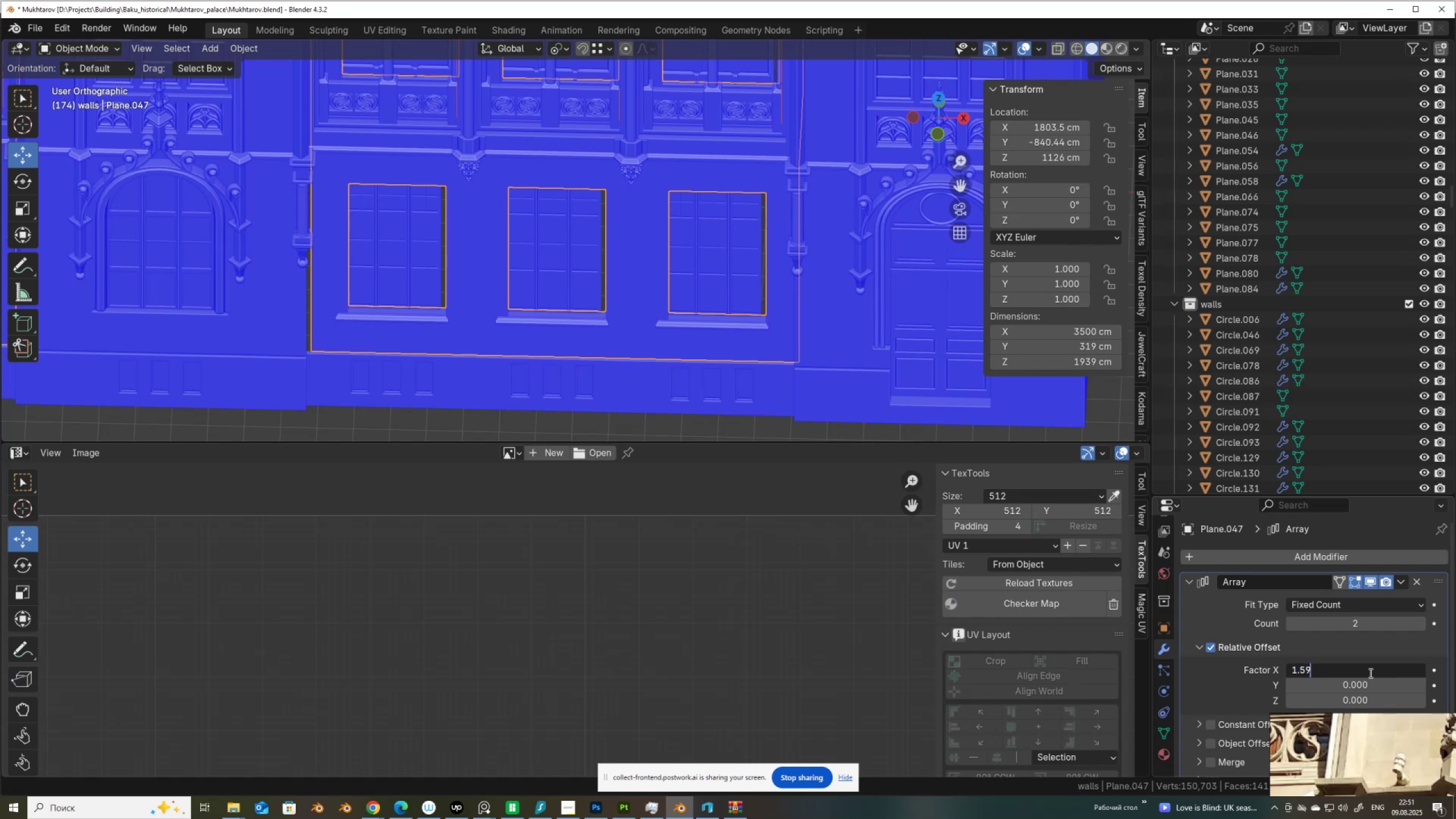 
key(Enter)
 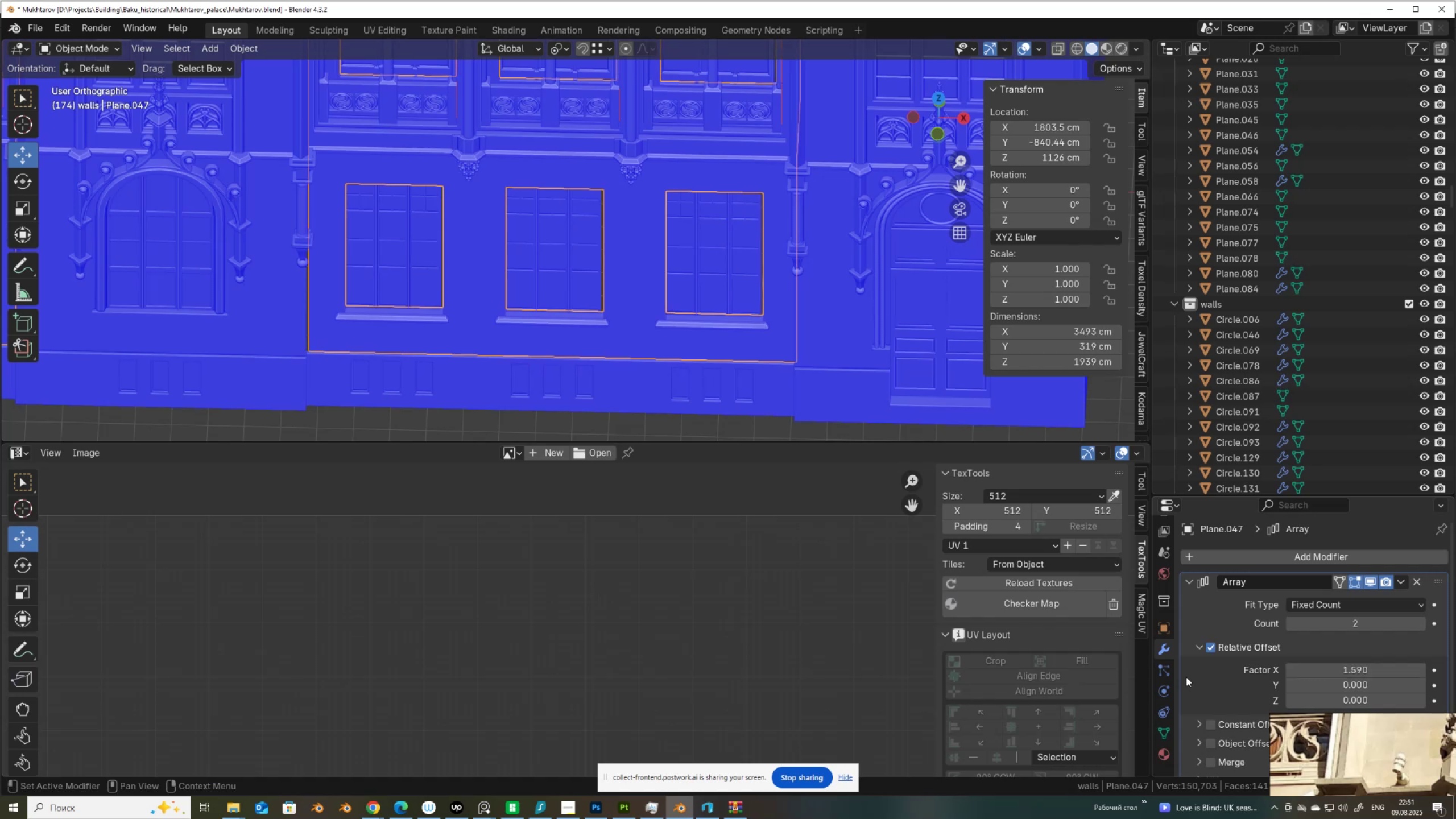 
scroll: coordinate [663, 356], scroll_direction: up, amount: 2.0
 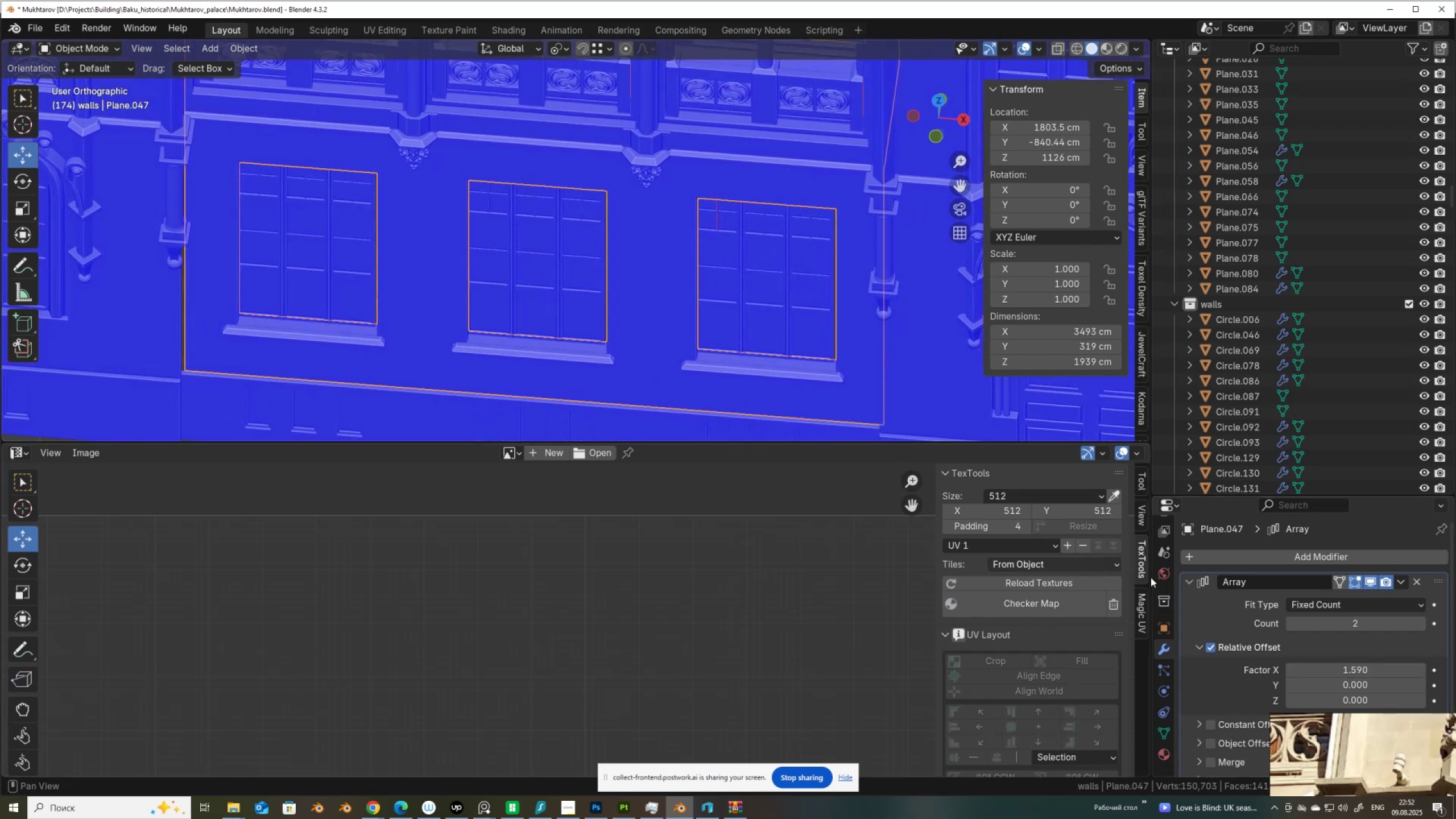 
left_click([1379, 673])
 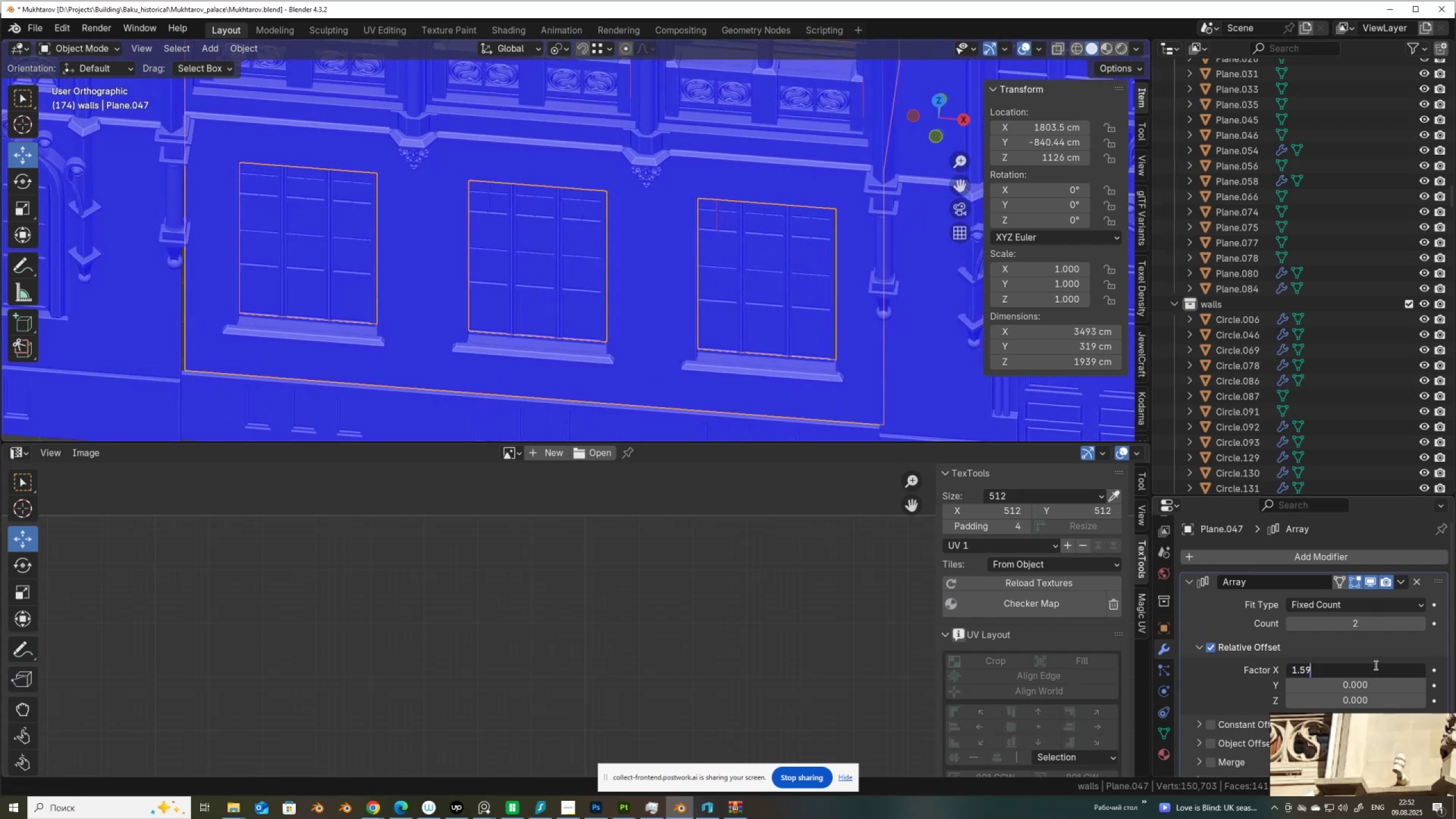 
key(Backspace)
 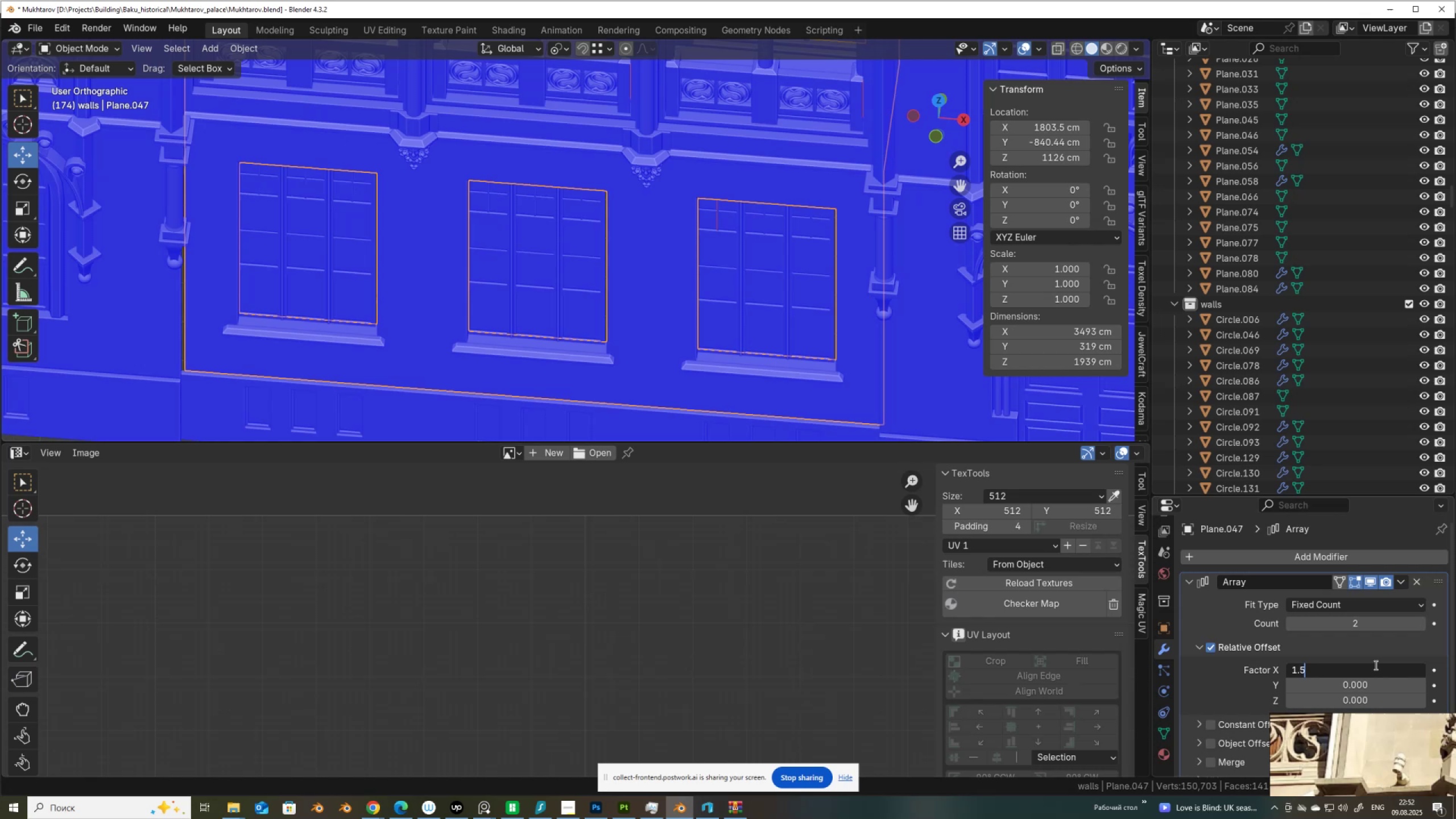 
key(Numpad8)
 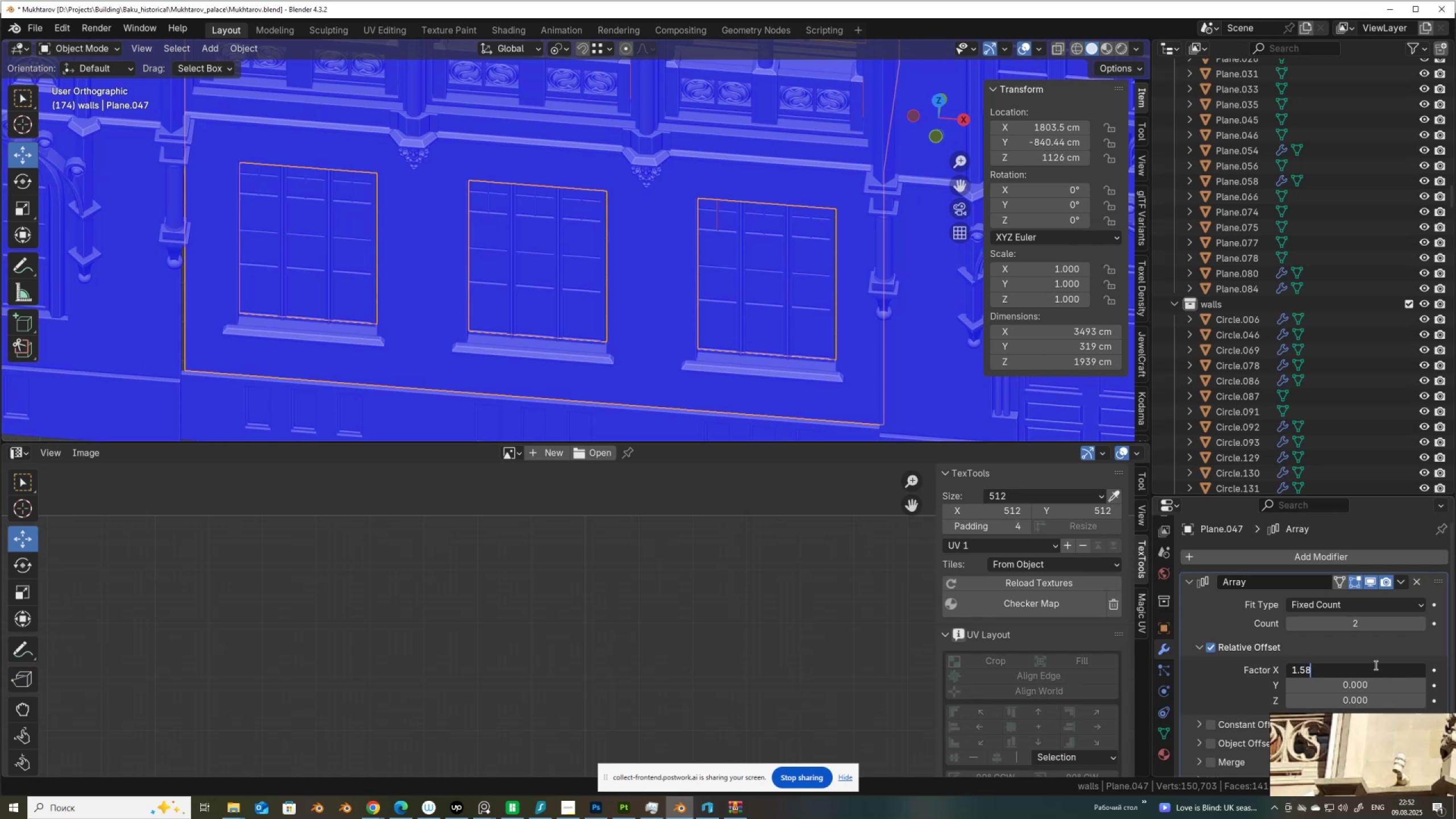 
key(Numpad5)
 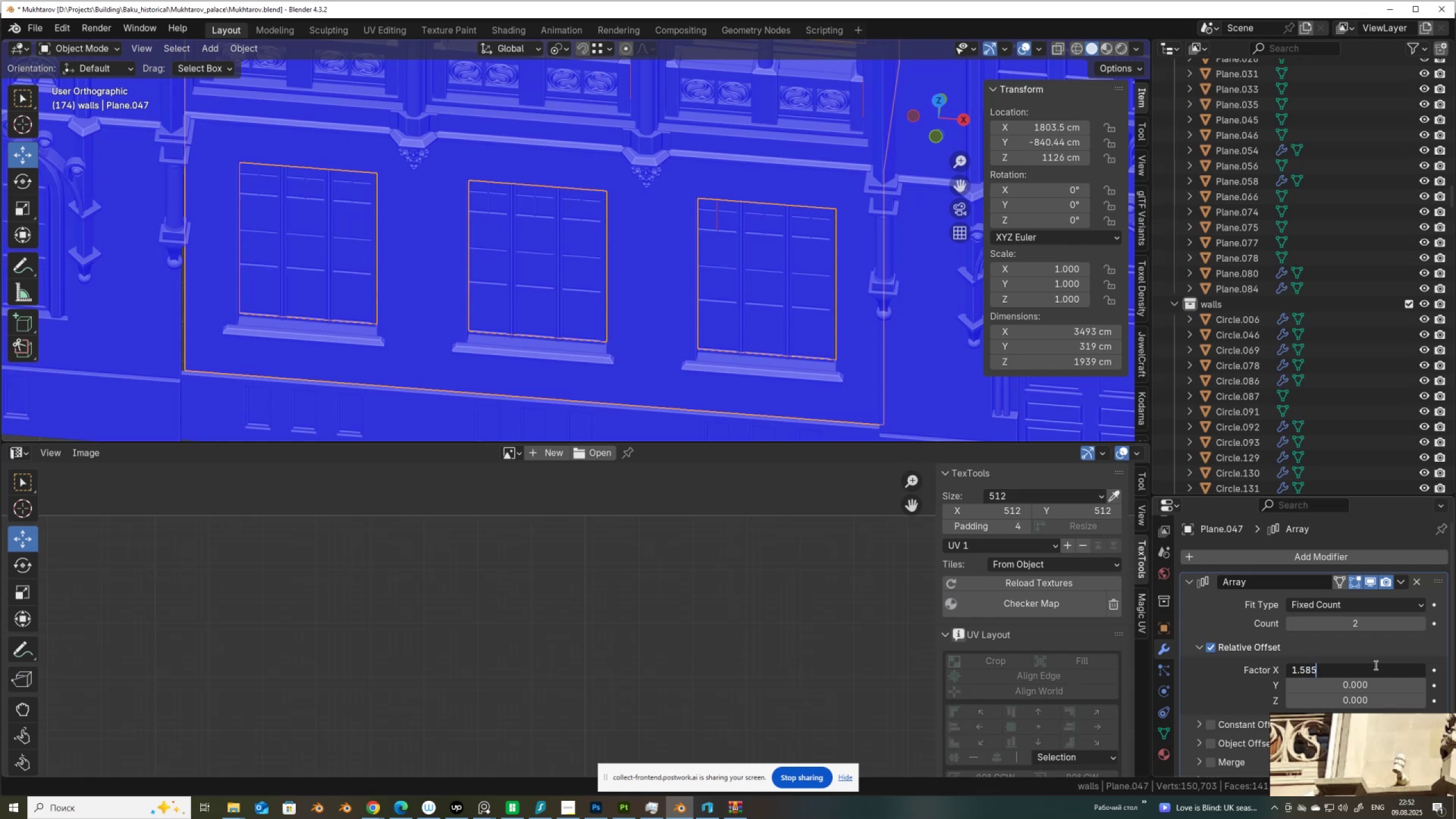 
key(NumpadEnter)
 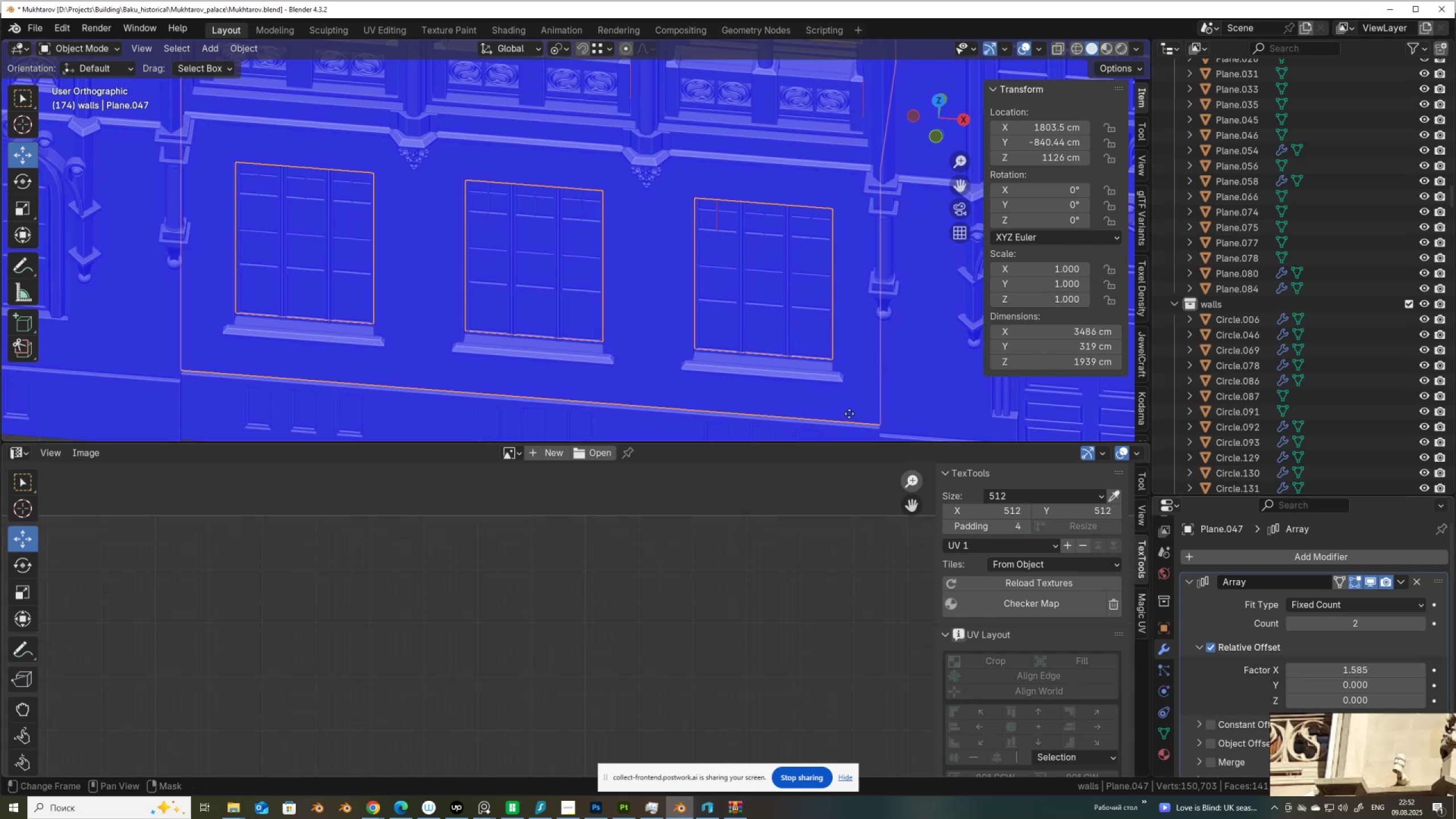 
scroll: coordinate [670, 282], scroll_direction: down, amount: 1.0
 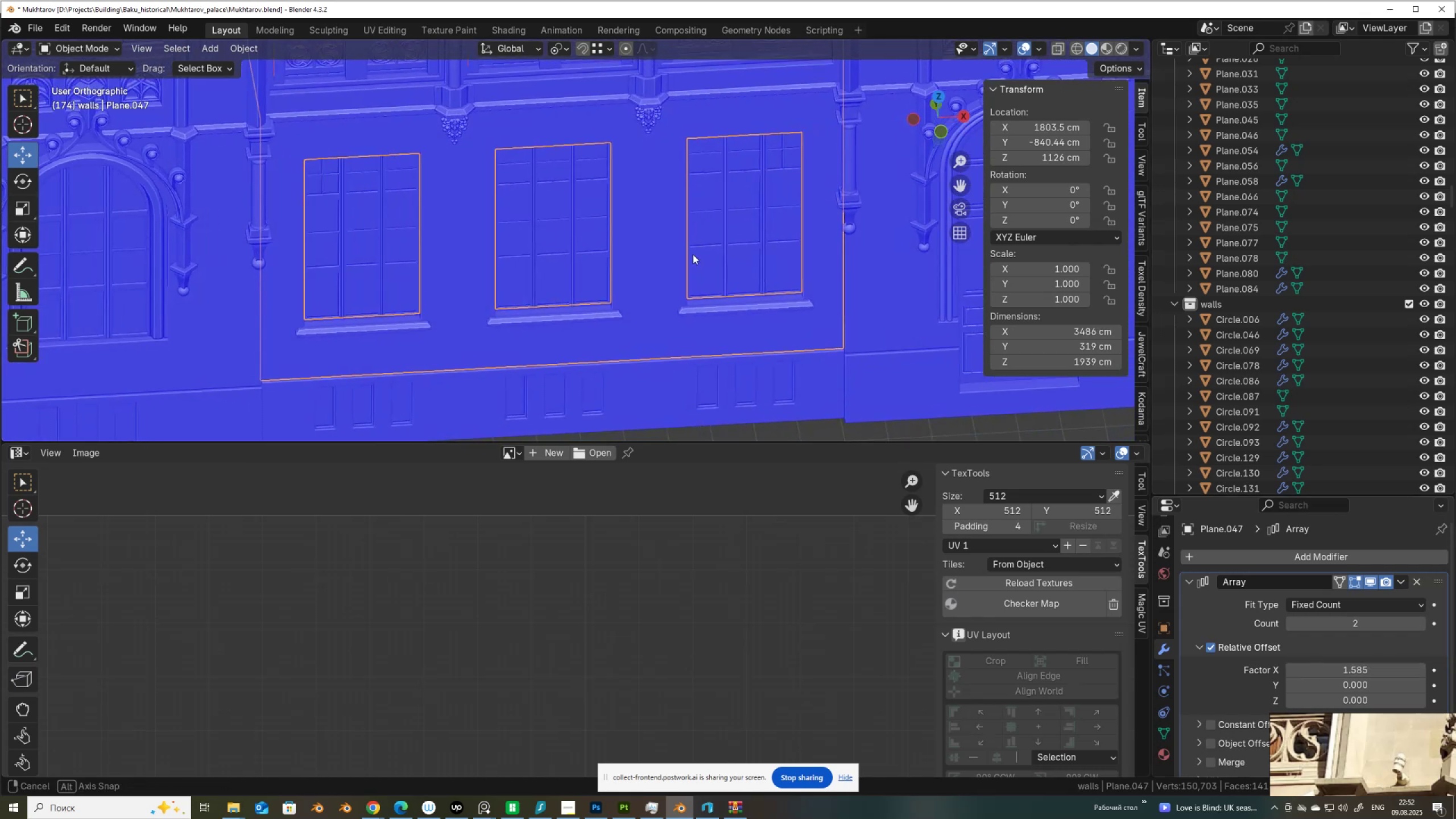 
scroll: coordinate [789, 304], scroll_direction: up, amount: 2.0
 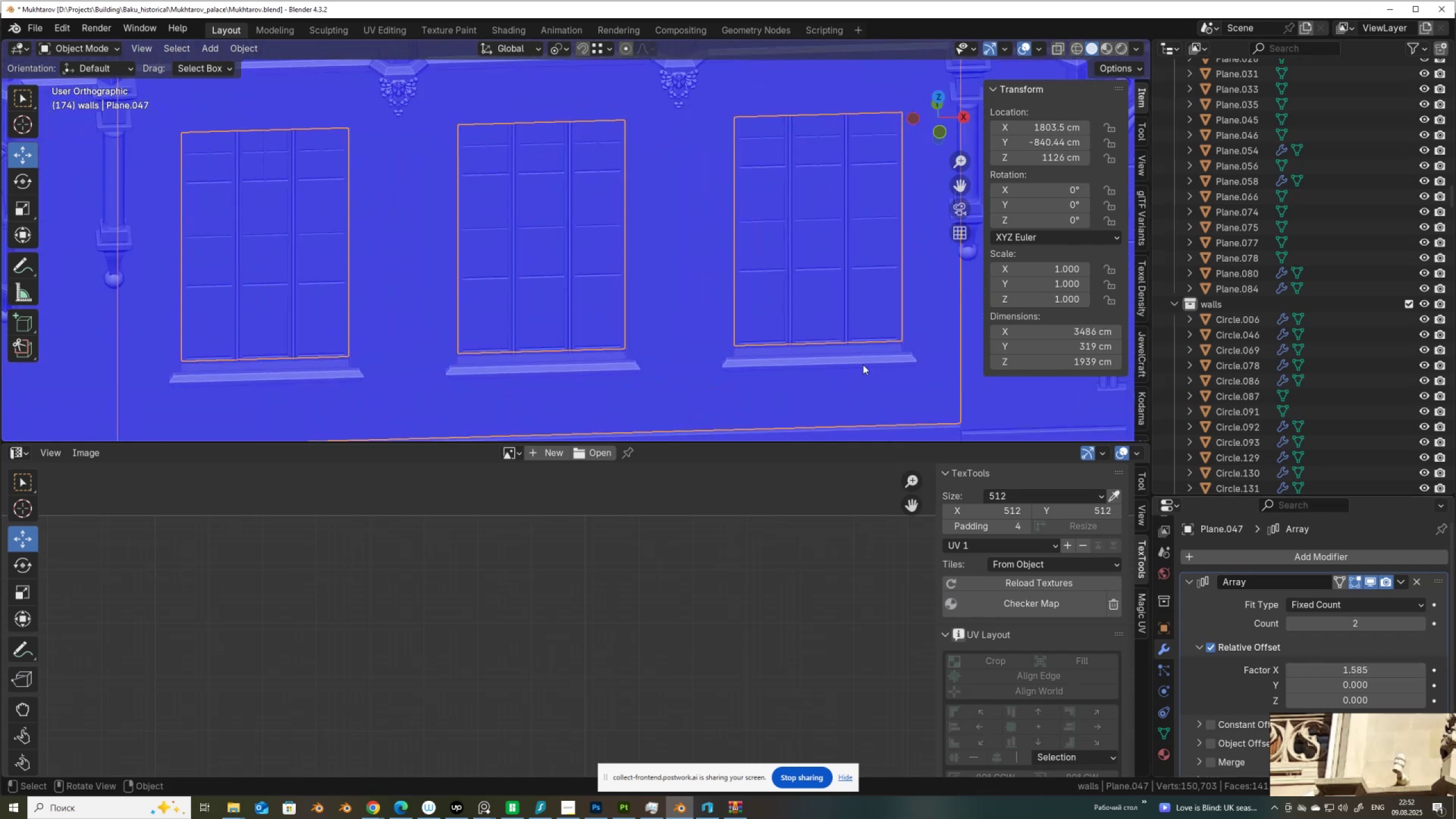 
hold_key(key=ShiftLeft, duration=0.42)
scroll: coordinate [638, 304], scroll_direction: up, amount: 7.0
 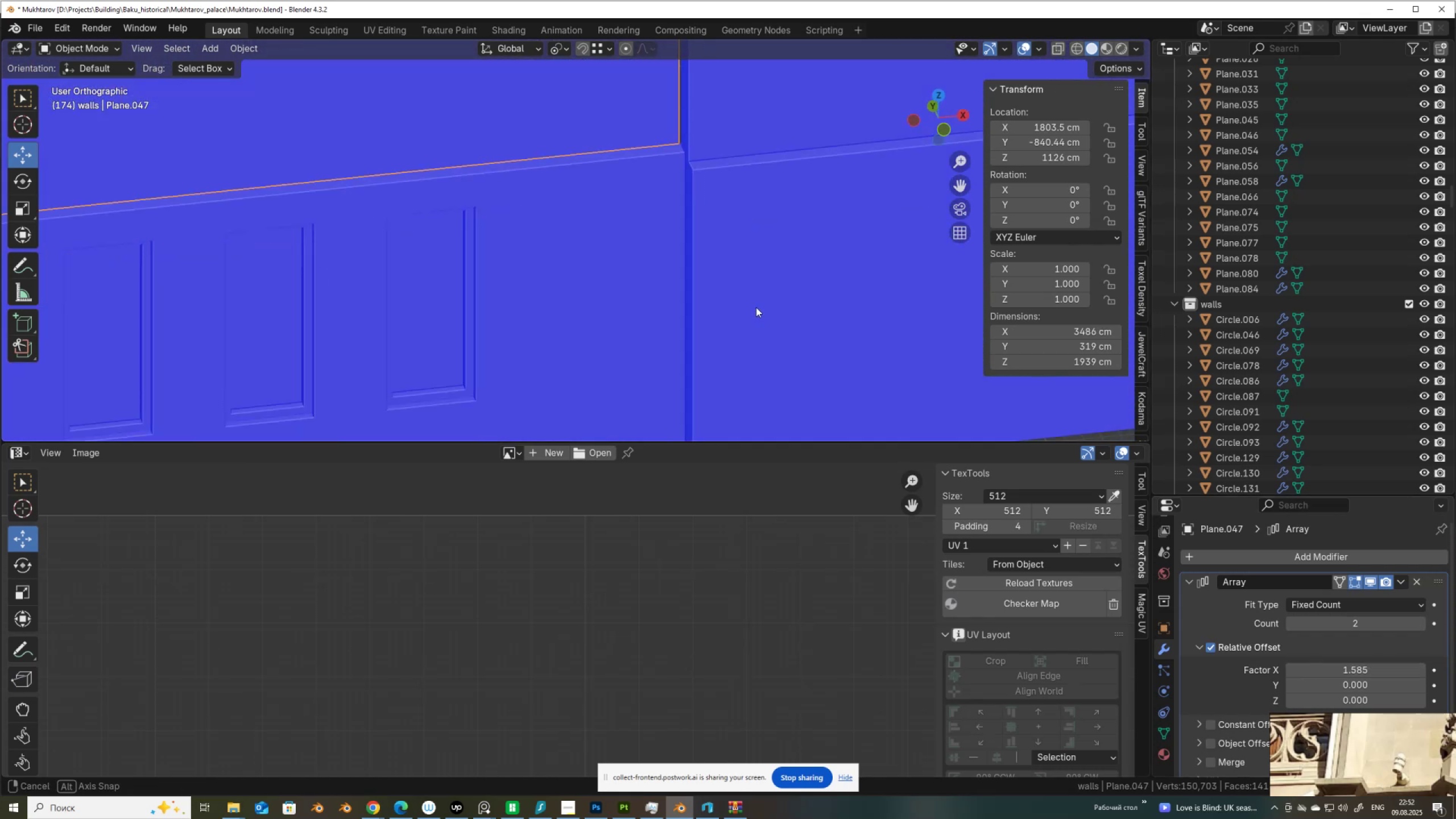 
scroll: coordinate [726, 241], scroll_direction: down, amount: 5.0
 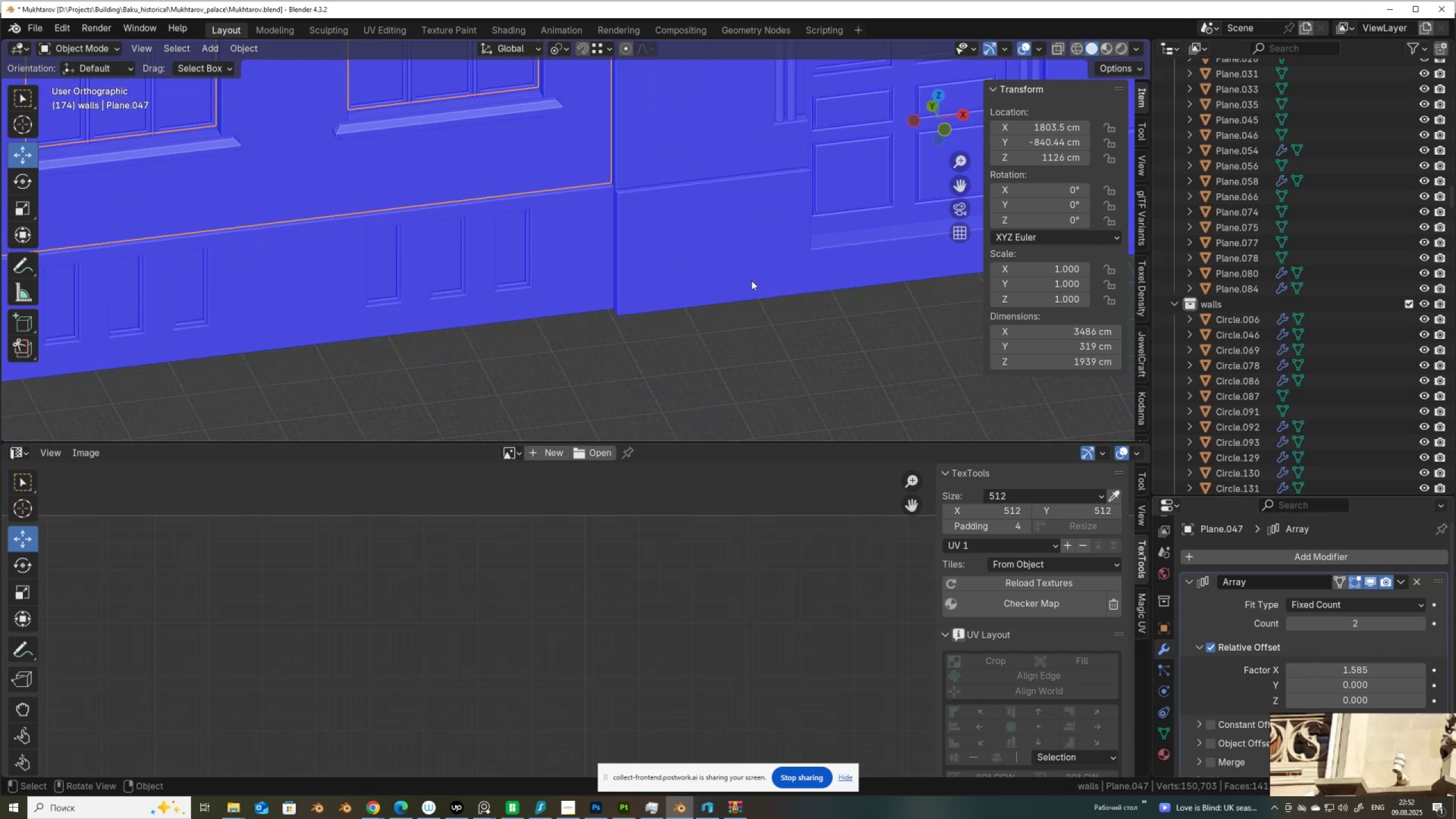 
key(Tab)
 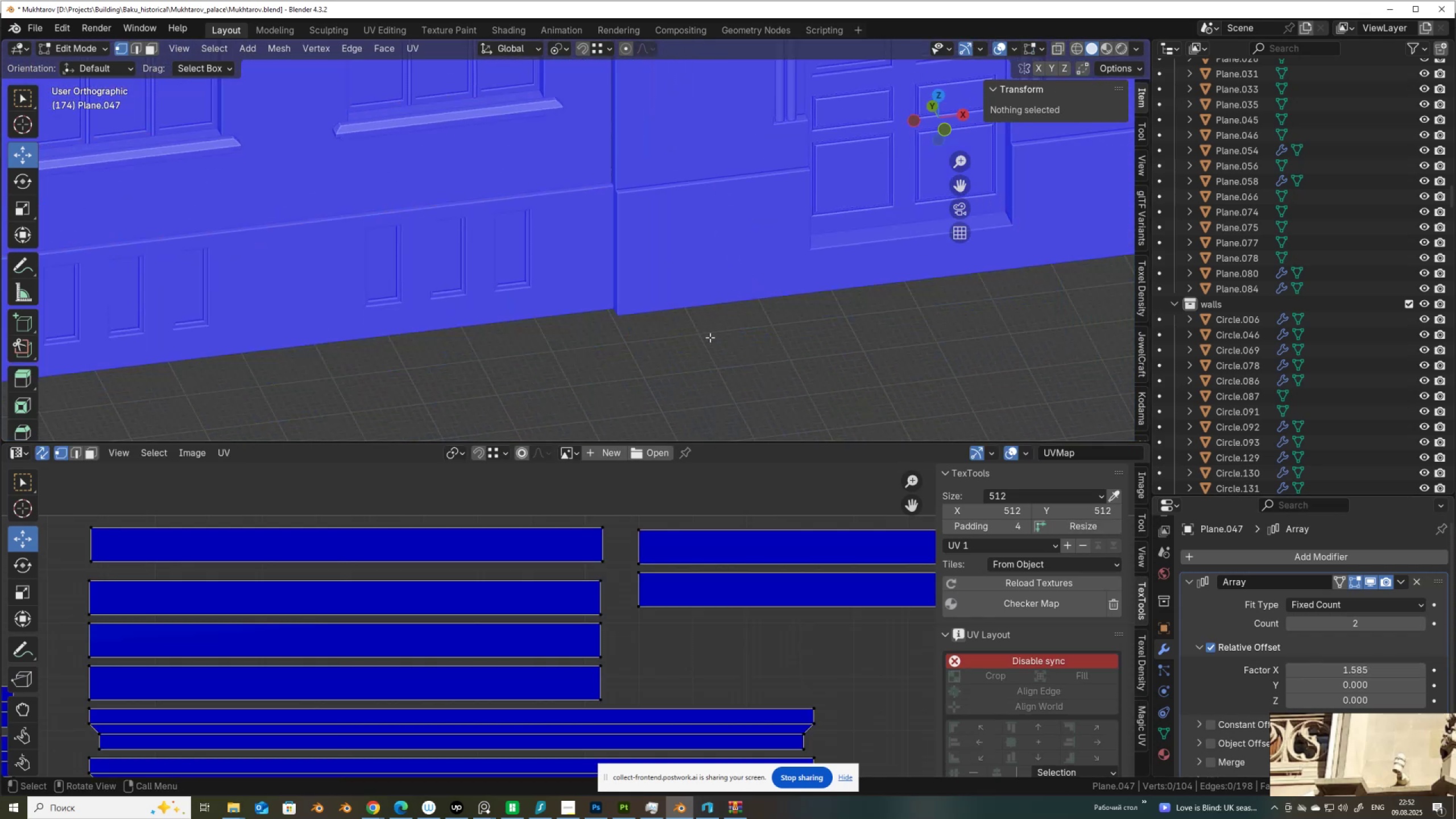 
scroll: coordinate [661, 214], scroll_direction: down, amount: 4.0
 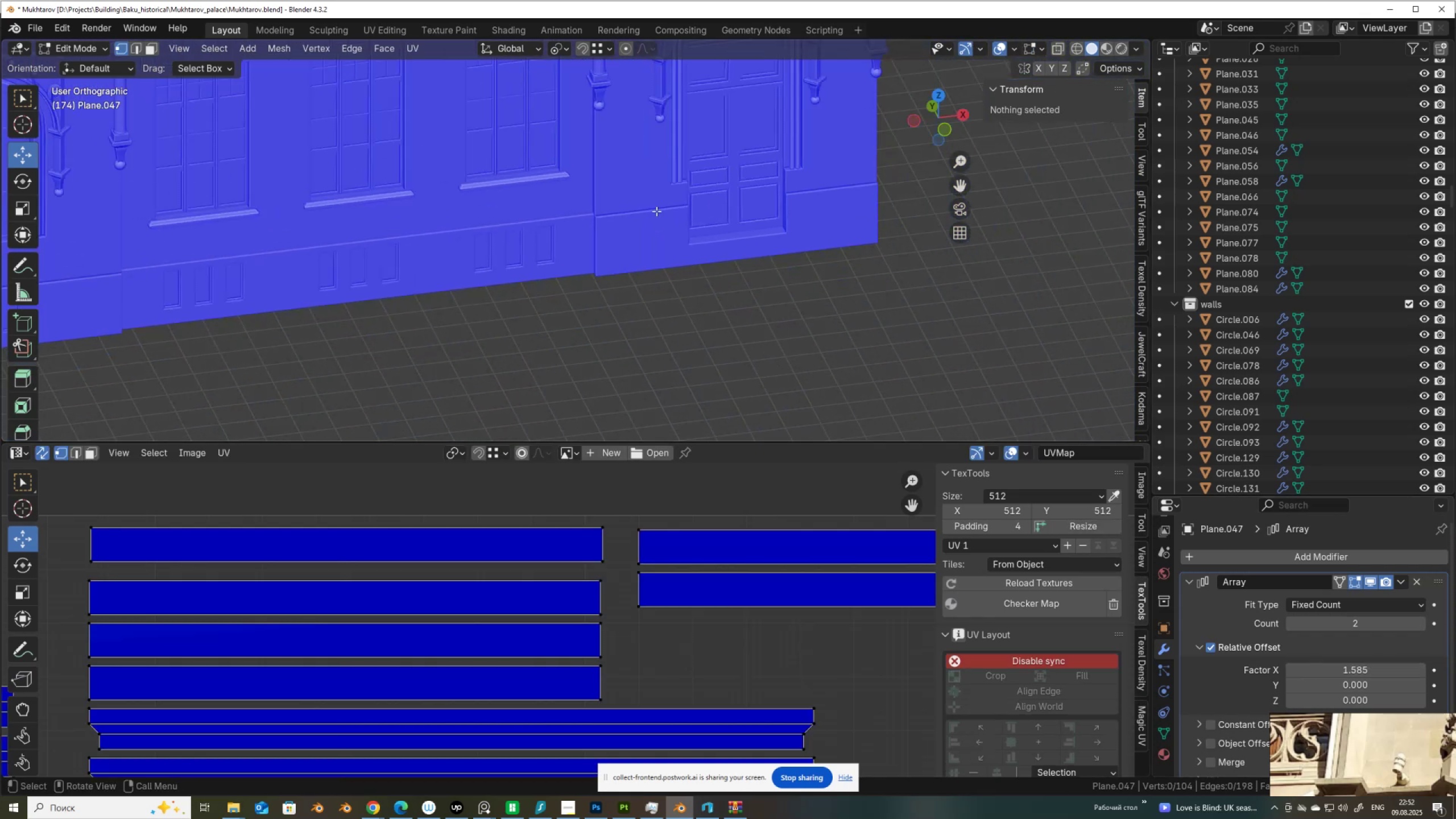 
hold_key(key=ShiftLeft, duration=0.63)
 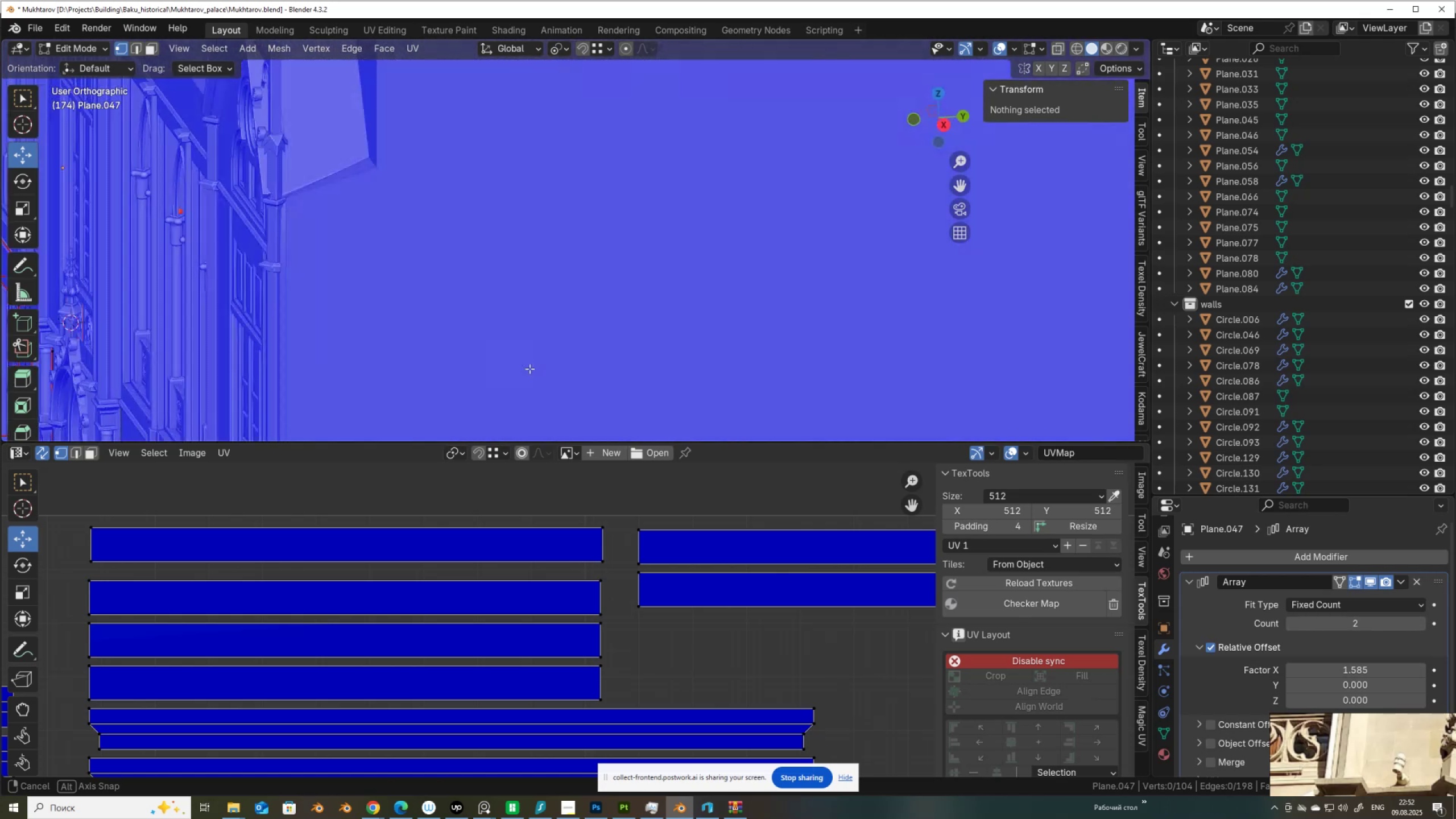 
wait(5.89)
 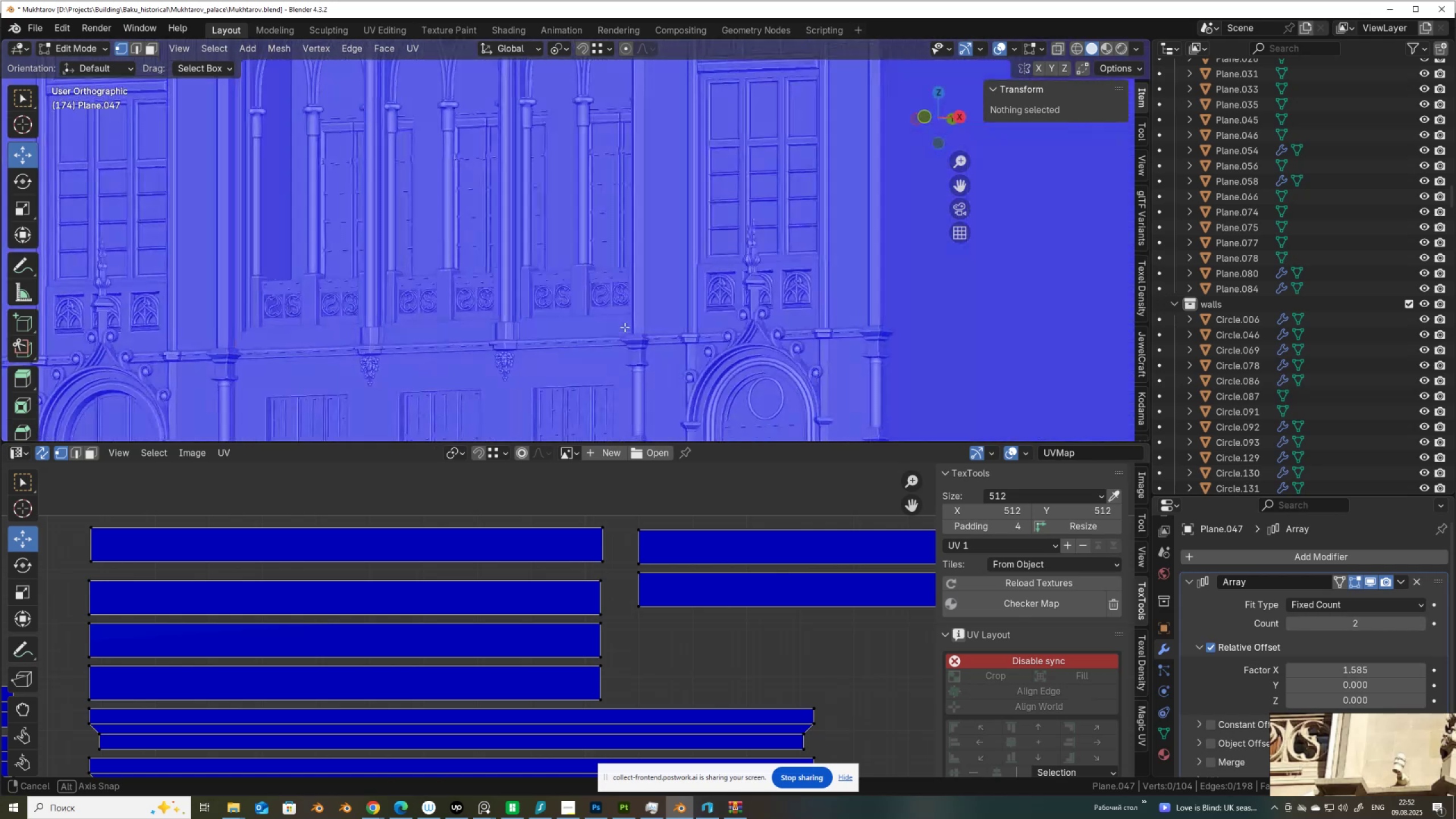 
hold_key(key=ShiftLeft, duration=0.84)
 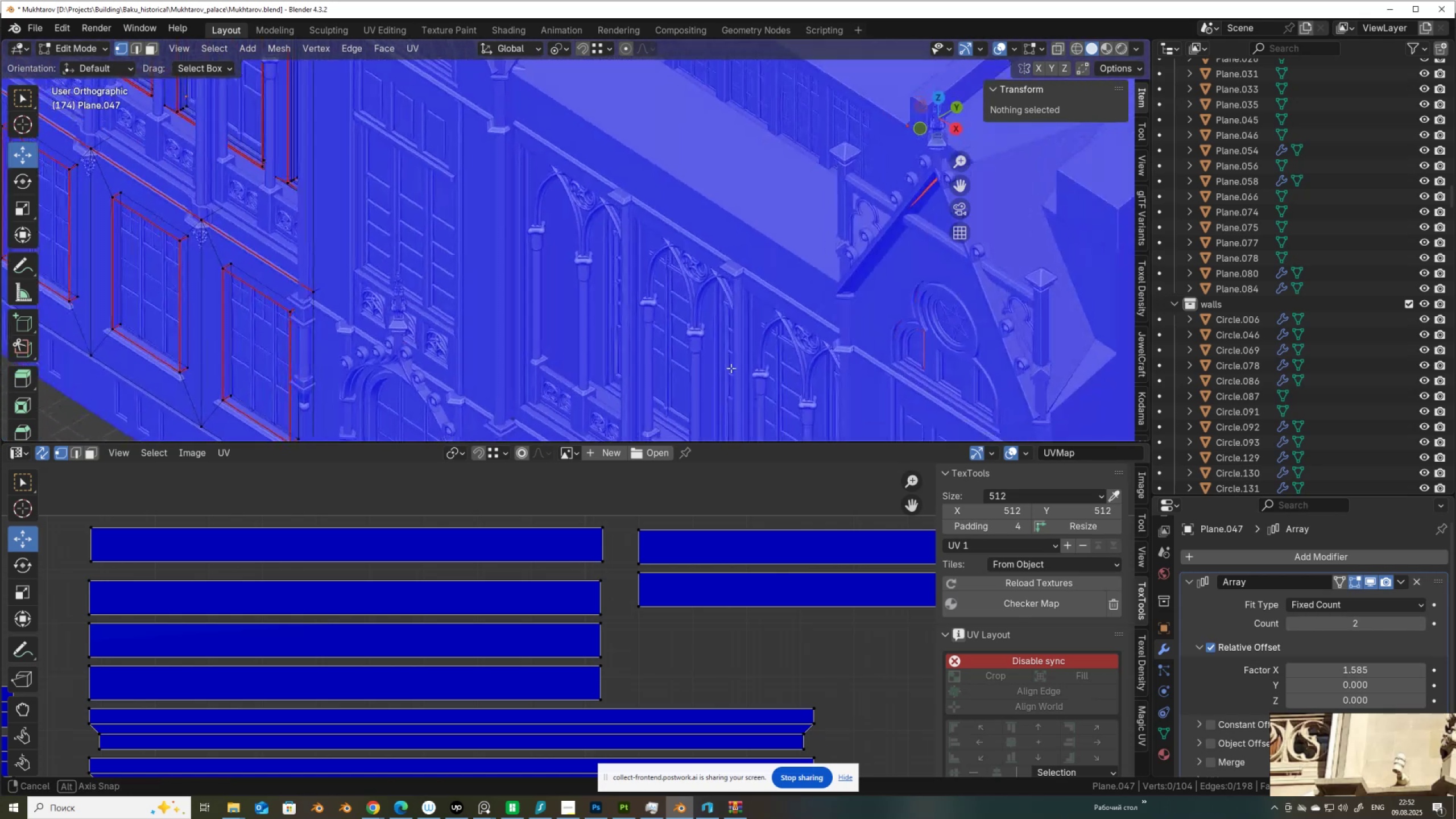 
hold_key(key=ShiftLeft, duration=0.59)
 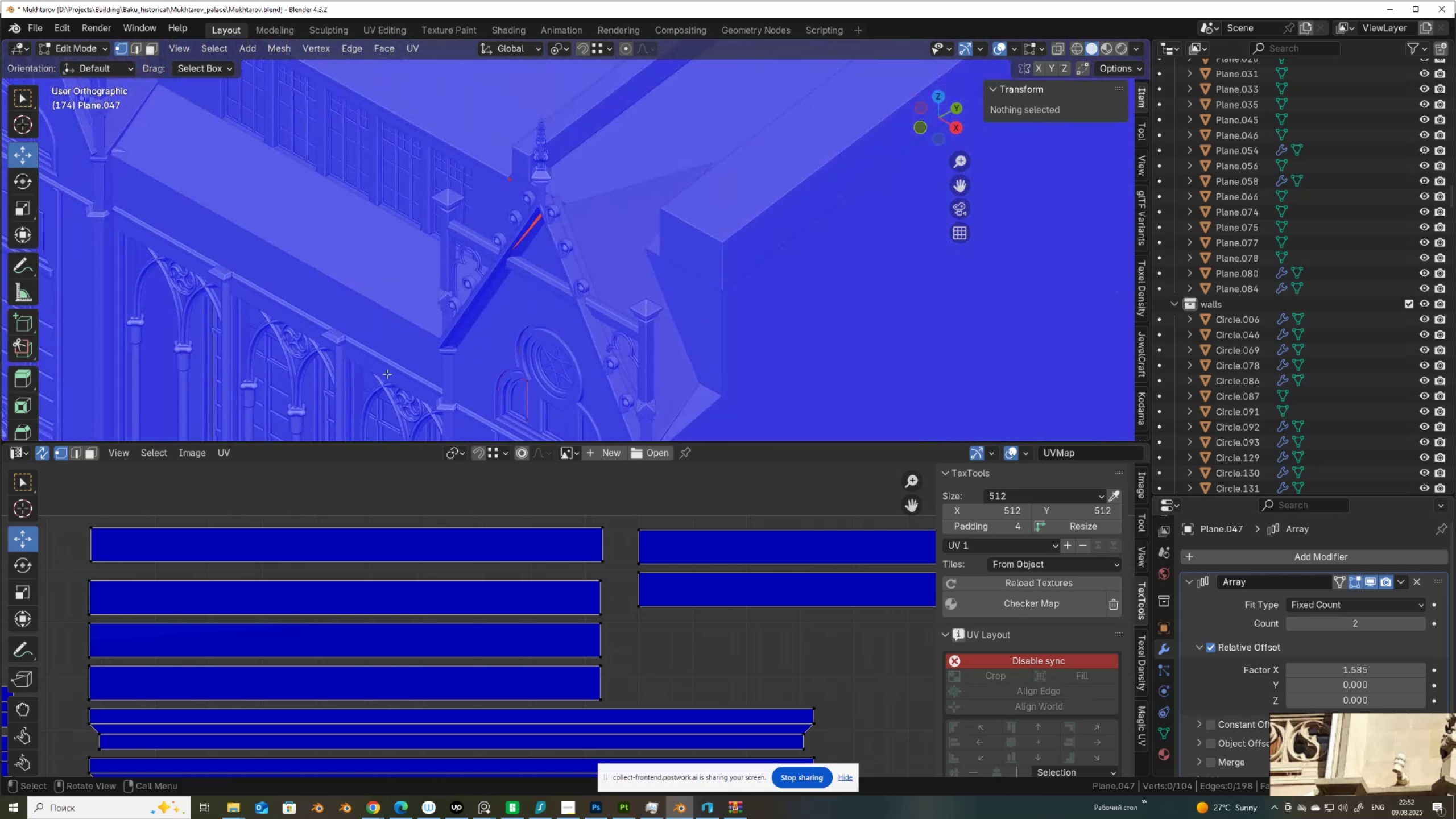 
scroll: coordinate [553, 231], scroll_direction: up, amount: 4.0
 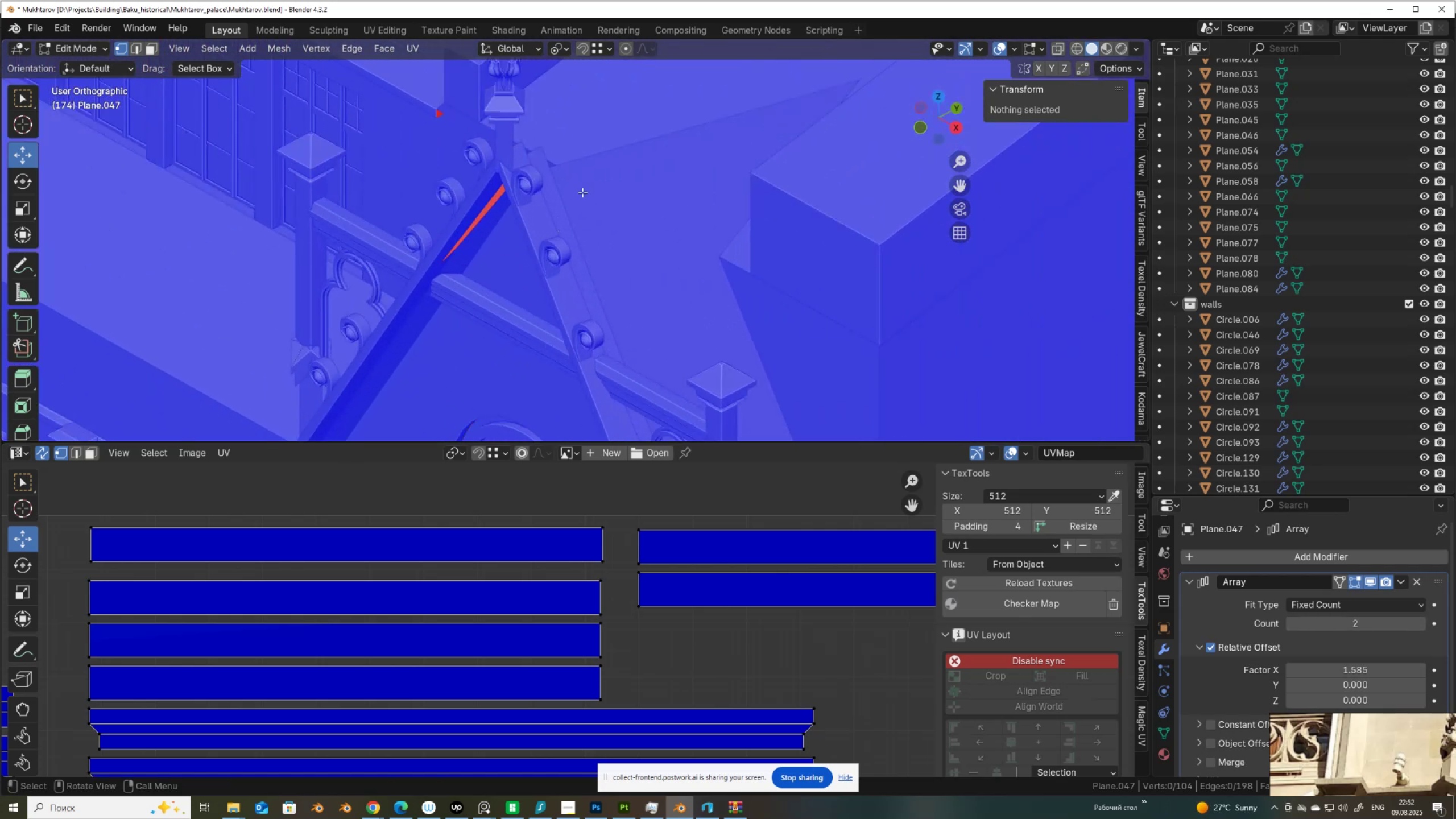 
key(Tab)
 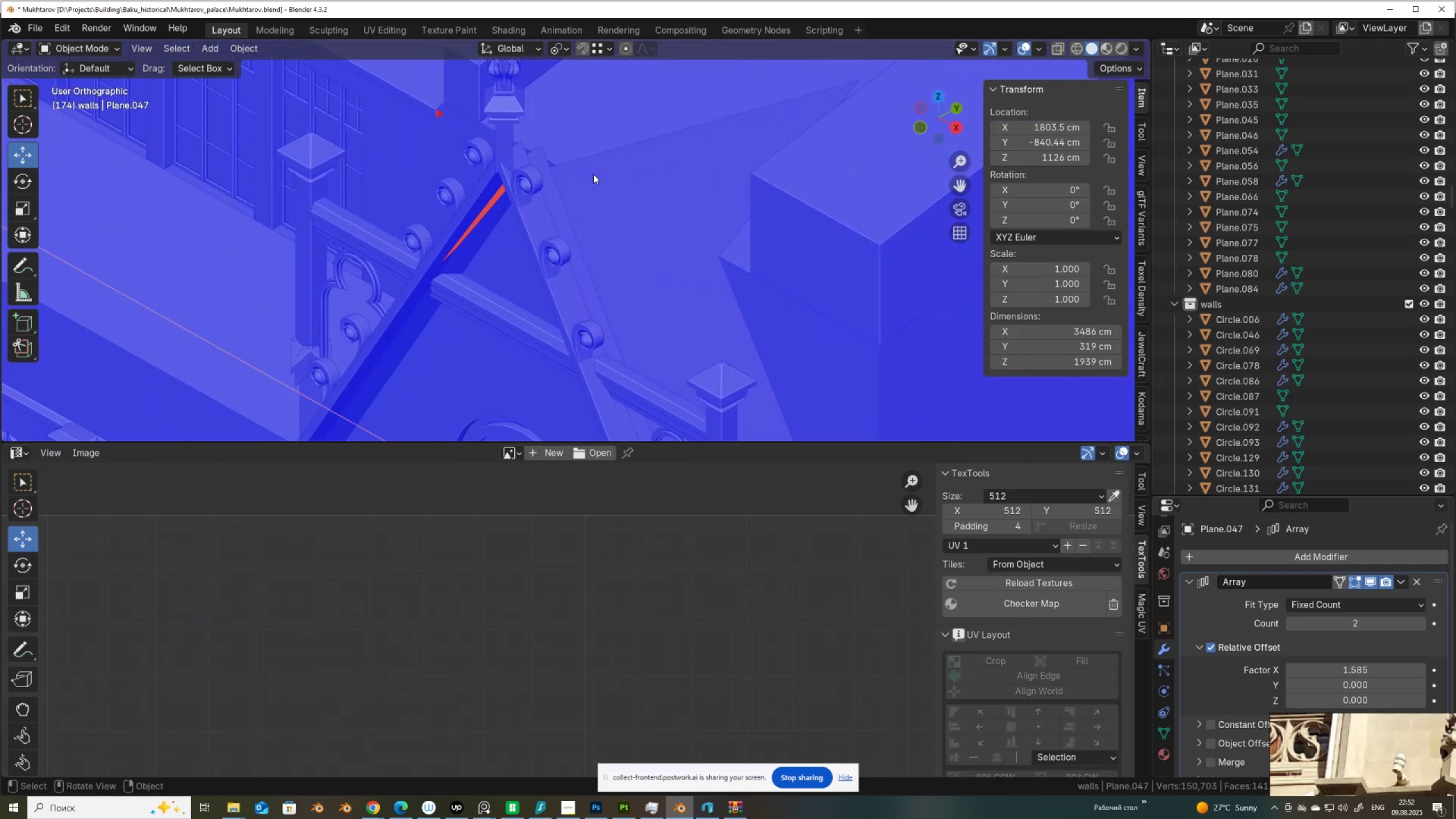 
left_click([593, 174])
 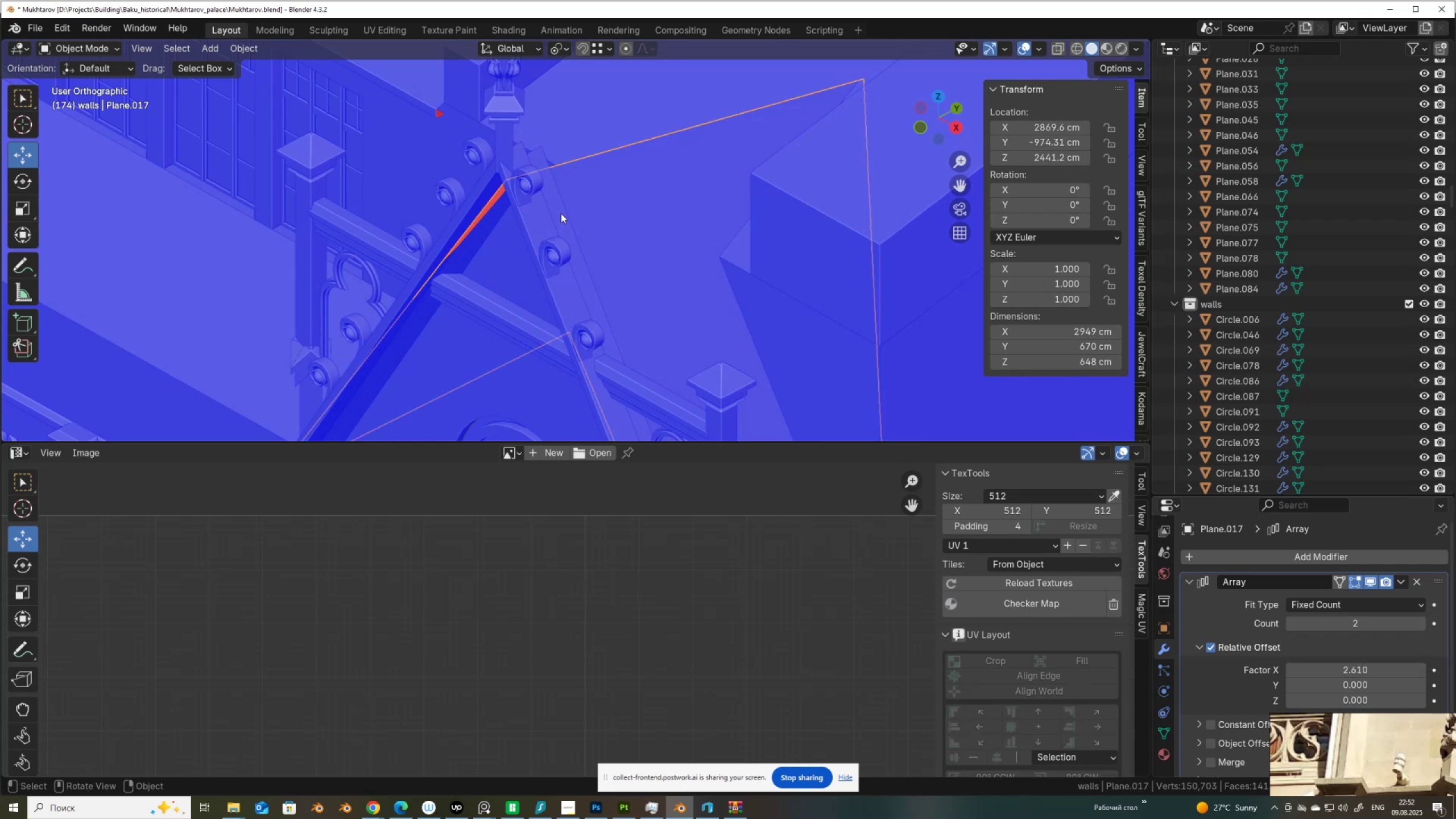 
scroll: coordinate [564, 231], scroll_direction: down, amount: 2.0
 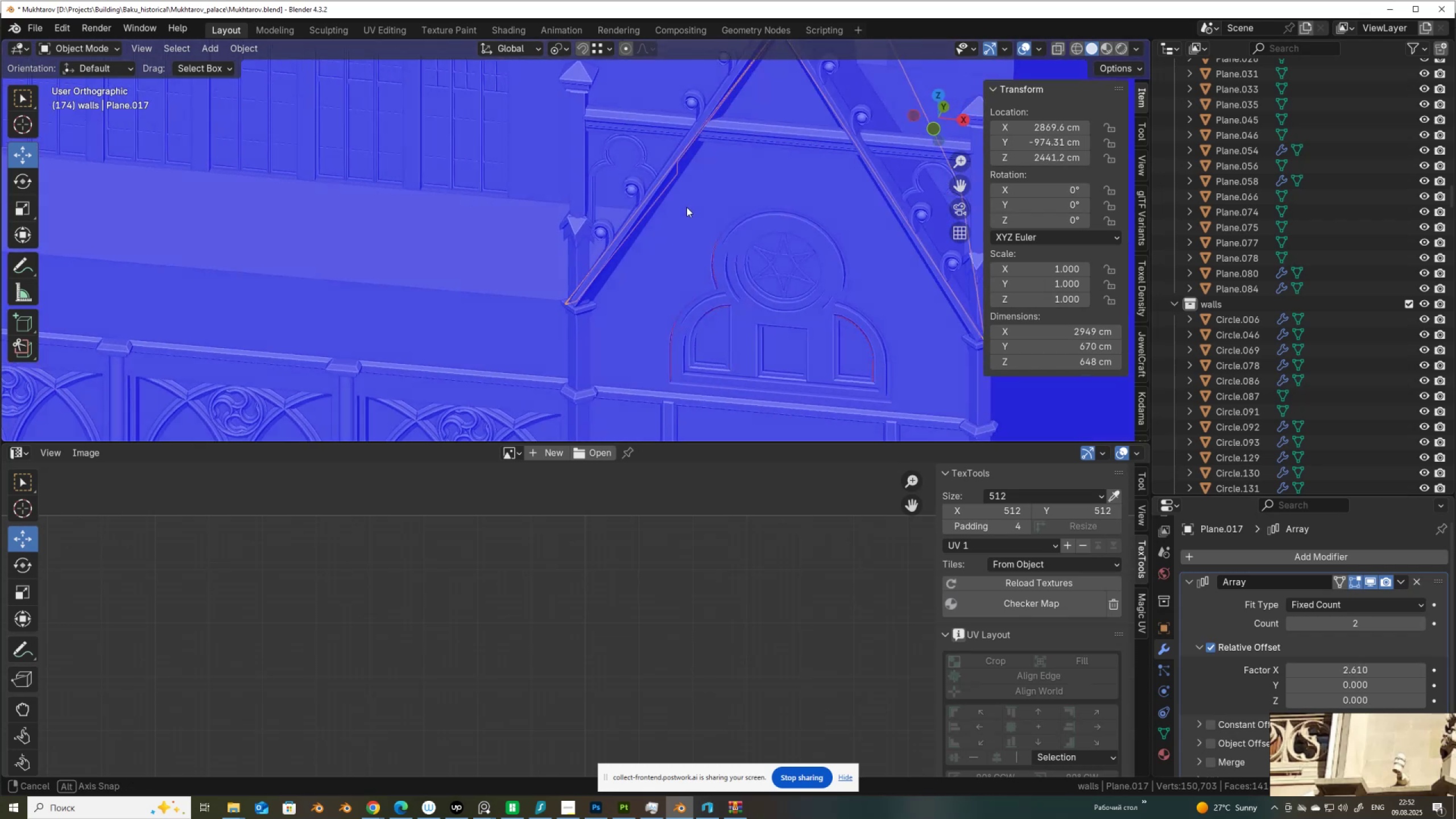 
hold_key(key=ShiftLeft, duration=0.63)
 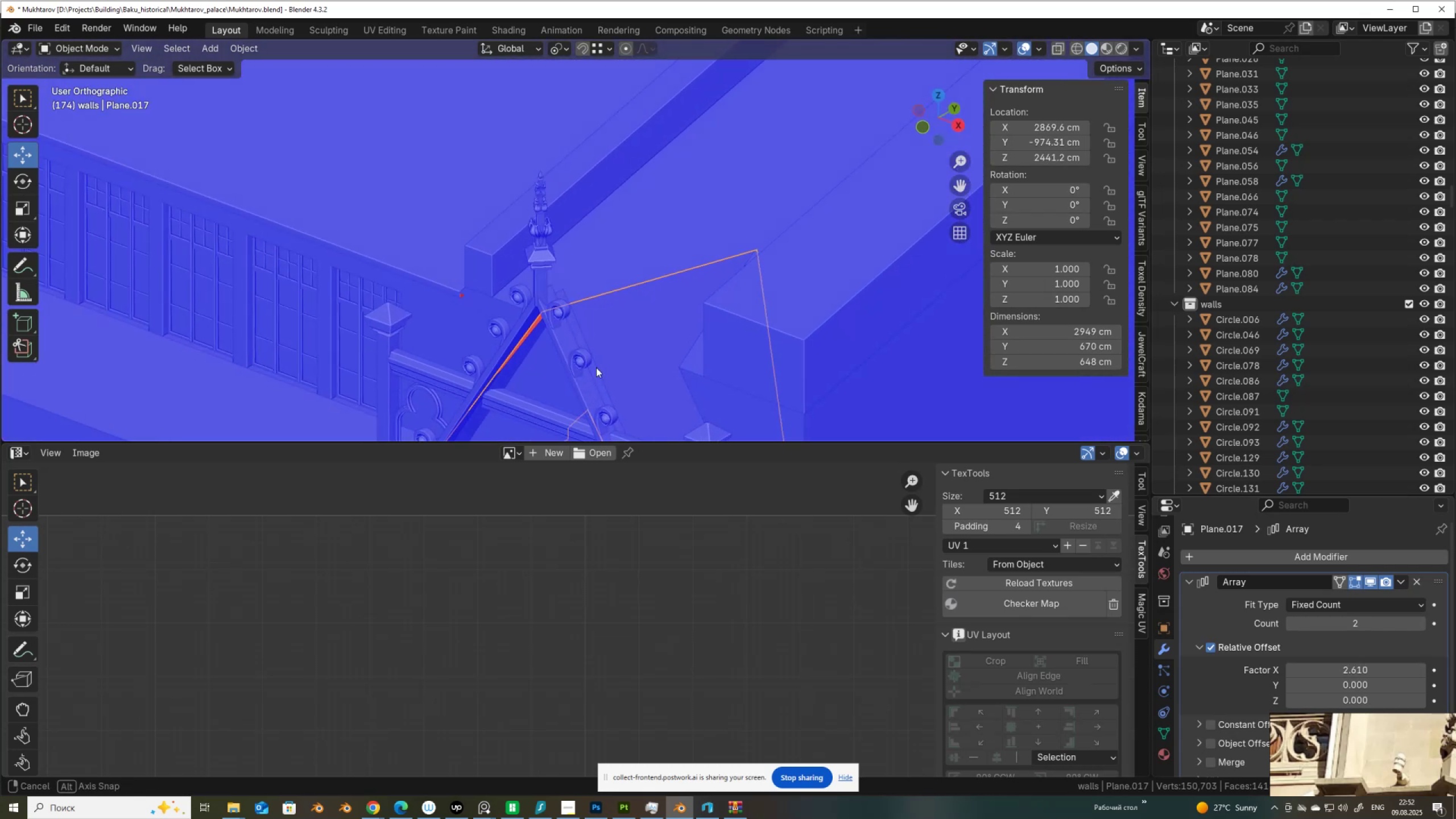 
wait(5.02)
 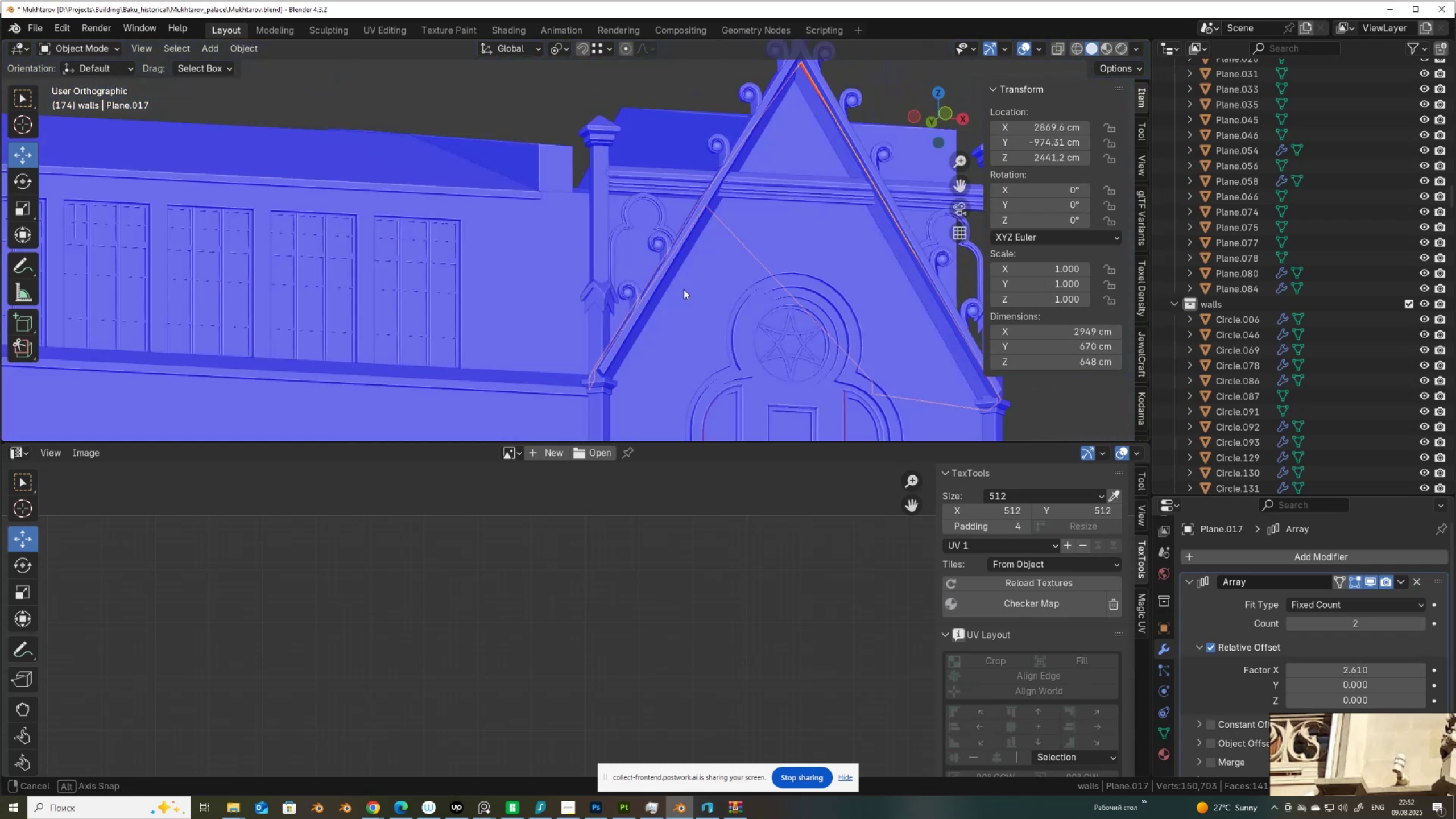 
scroll: coordinate [432, 266], scroll_direction: up, amount: 4.0
 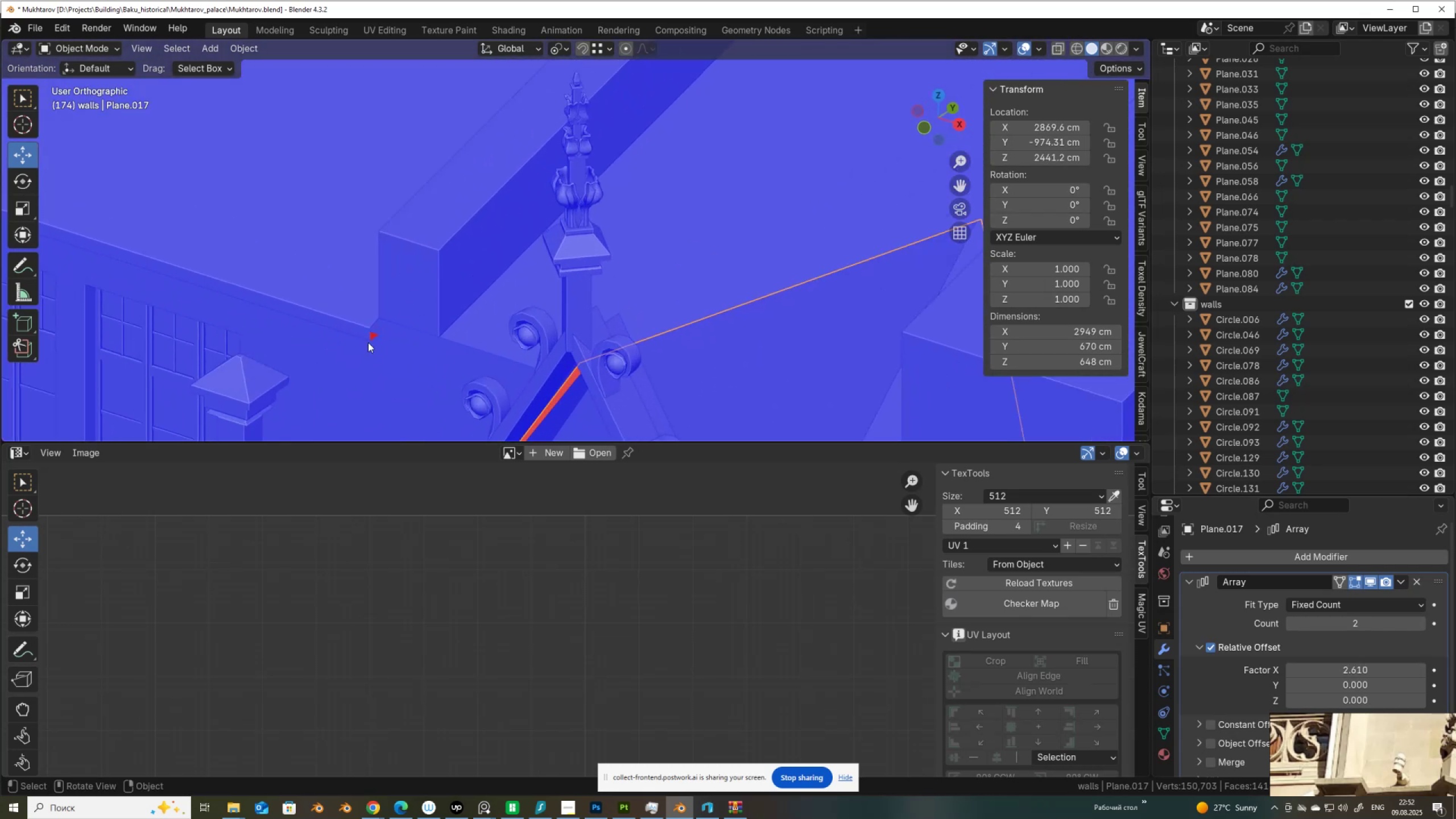 
key(Tab)
 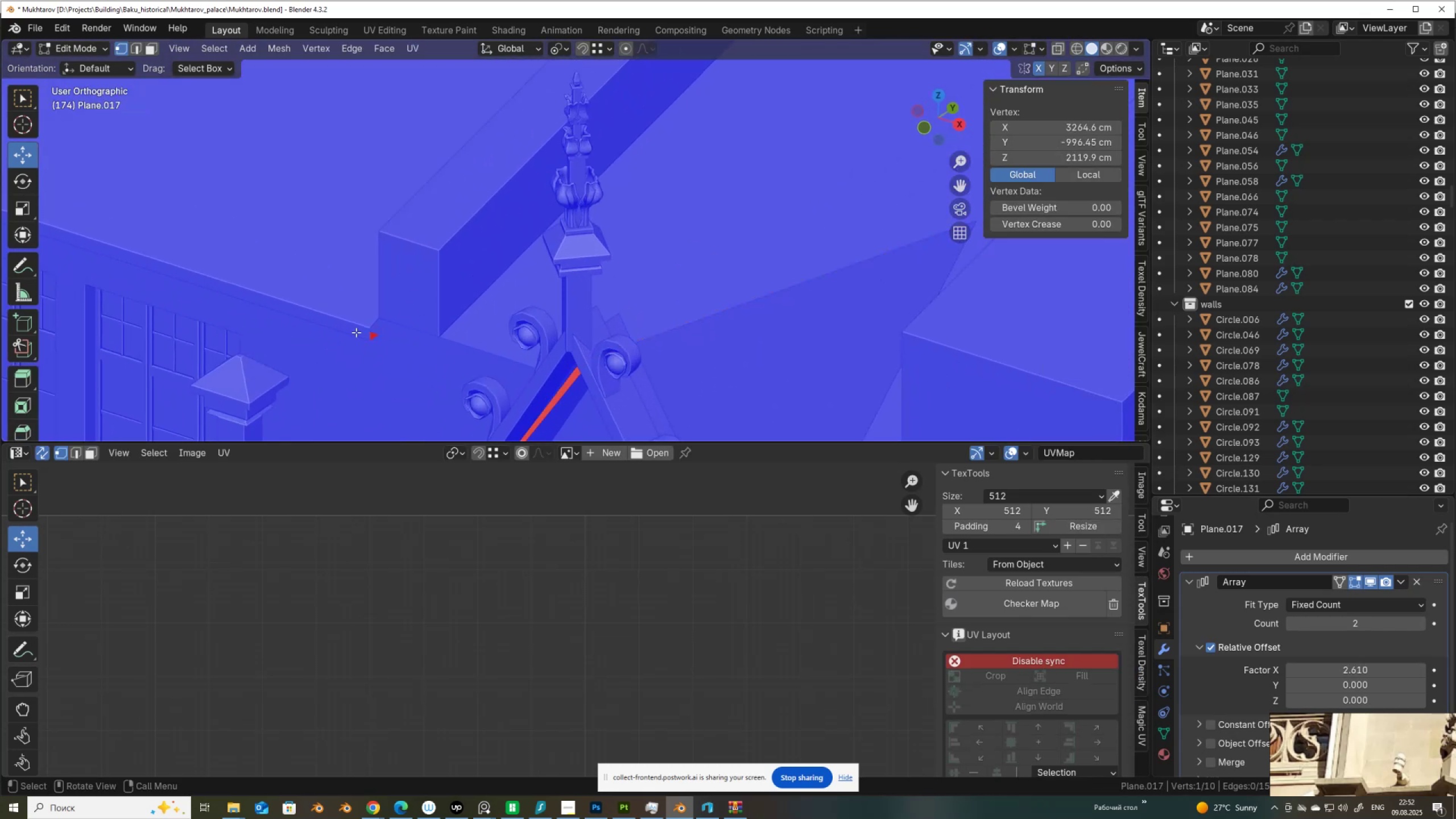 
left_click([356, 332])
 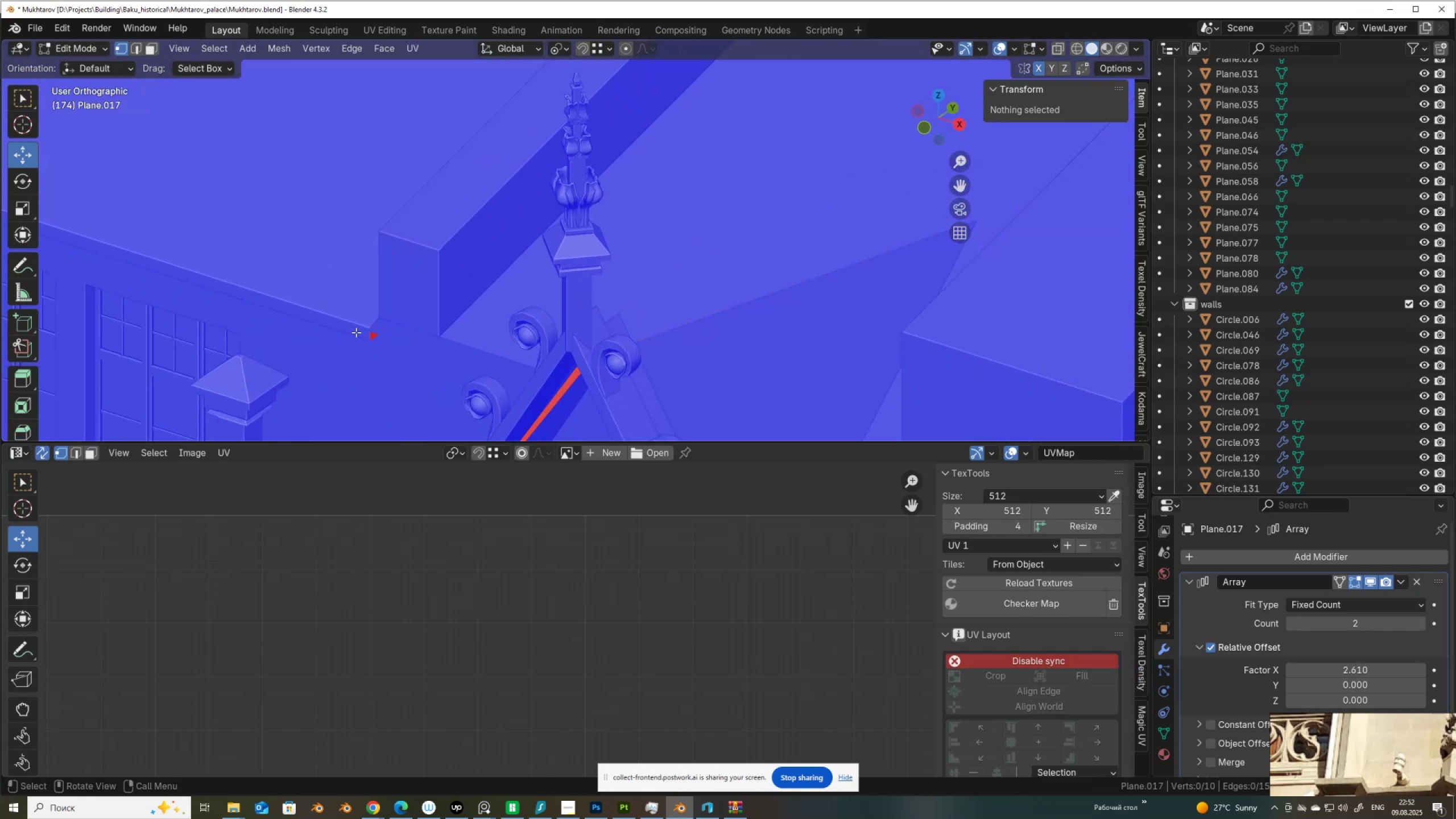 
key(Tab)
 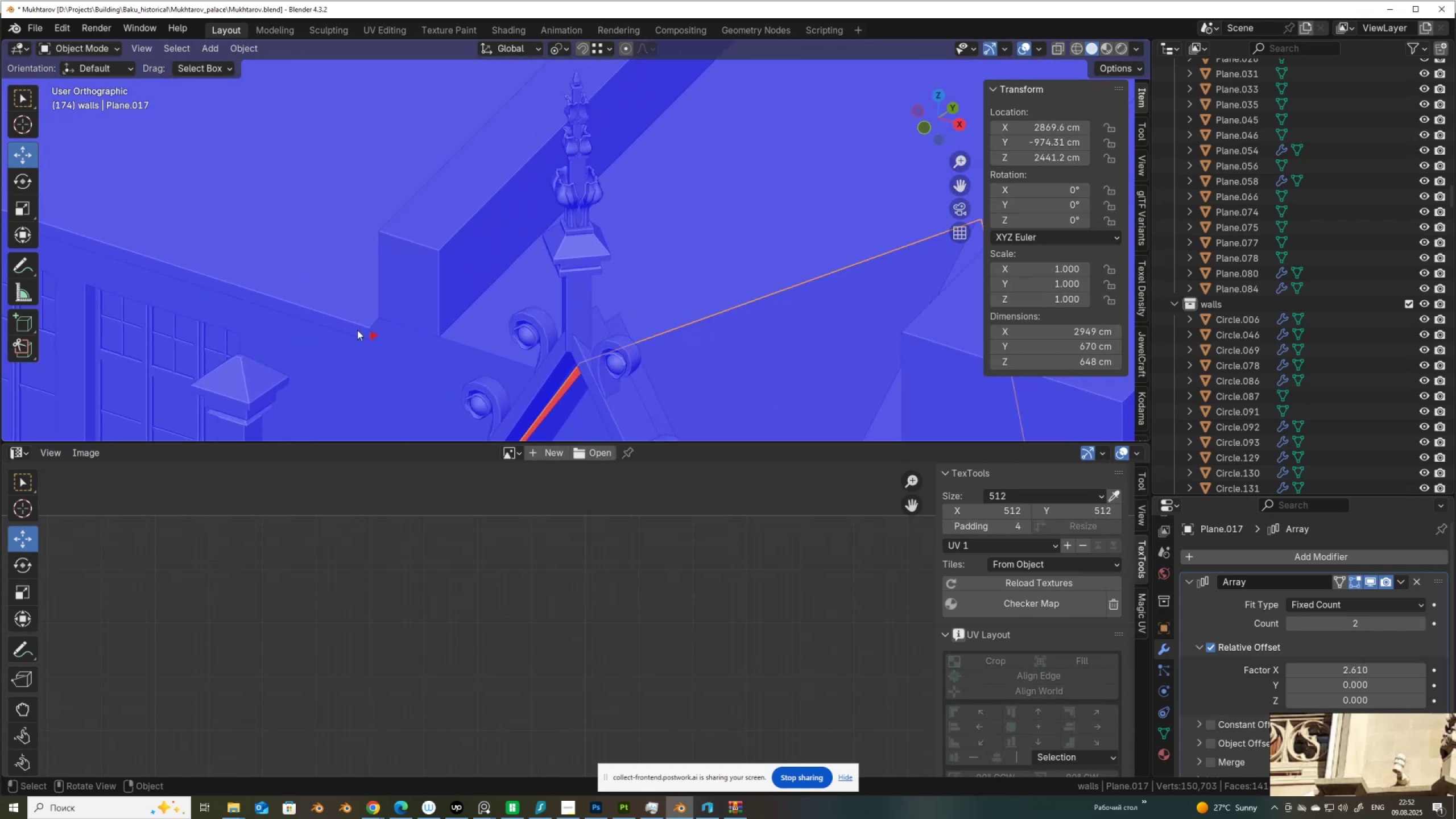 
left_click([357, 330])
 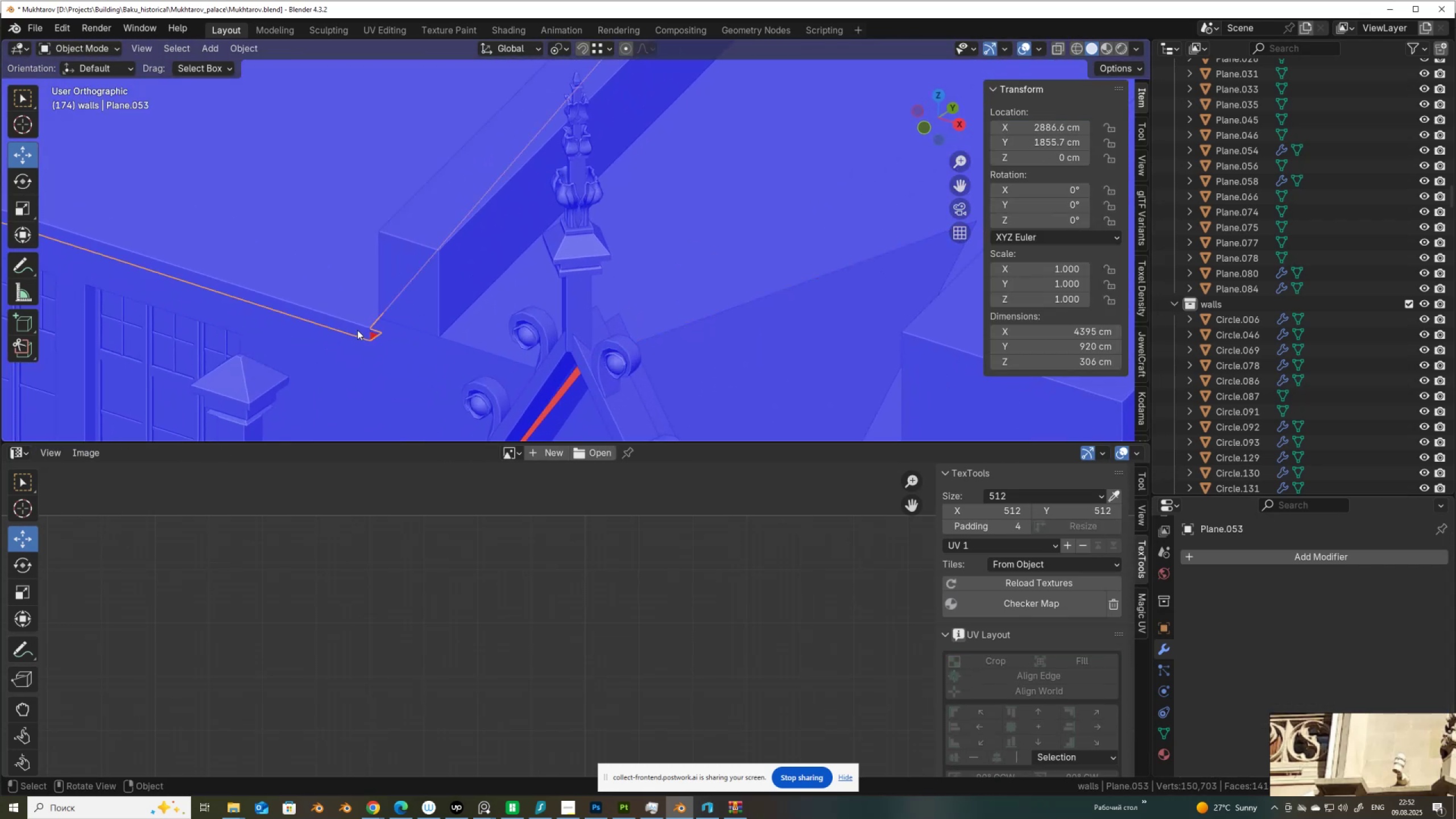 
key(Tab)
 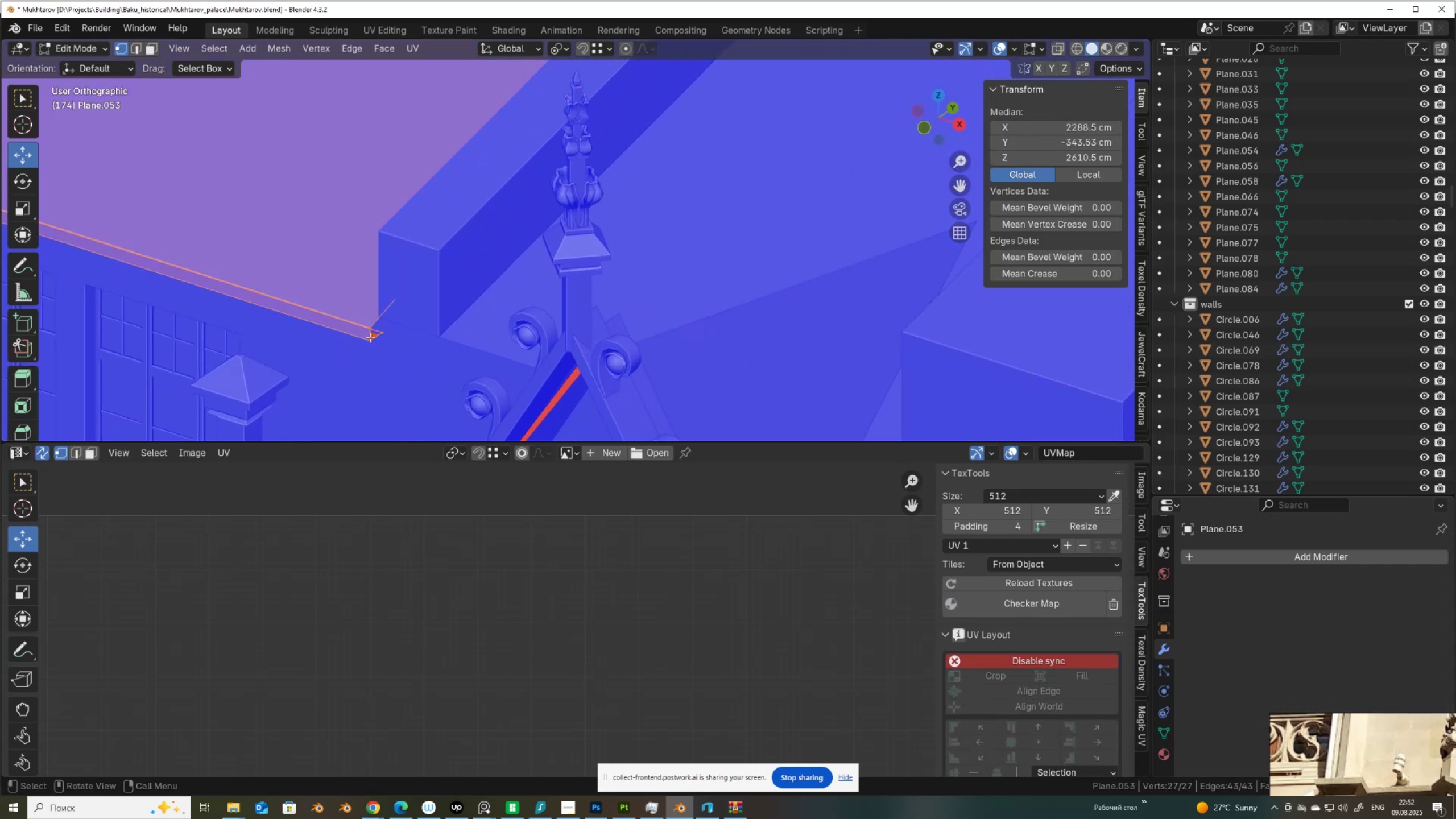 
scroll: coordinate [371, 337], scroll_direction: up, amount: 3.0
 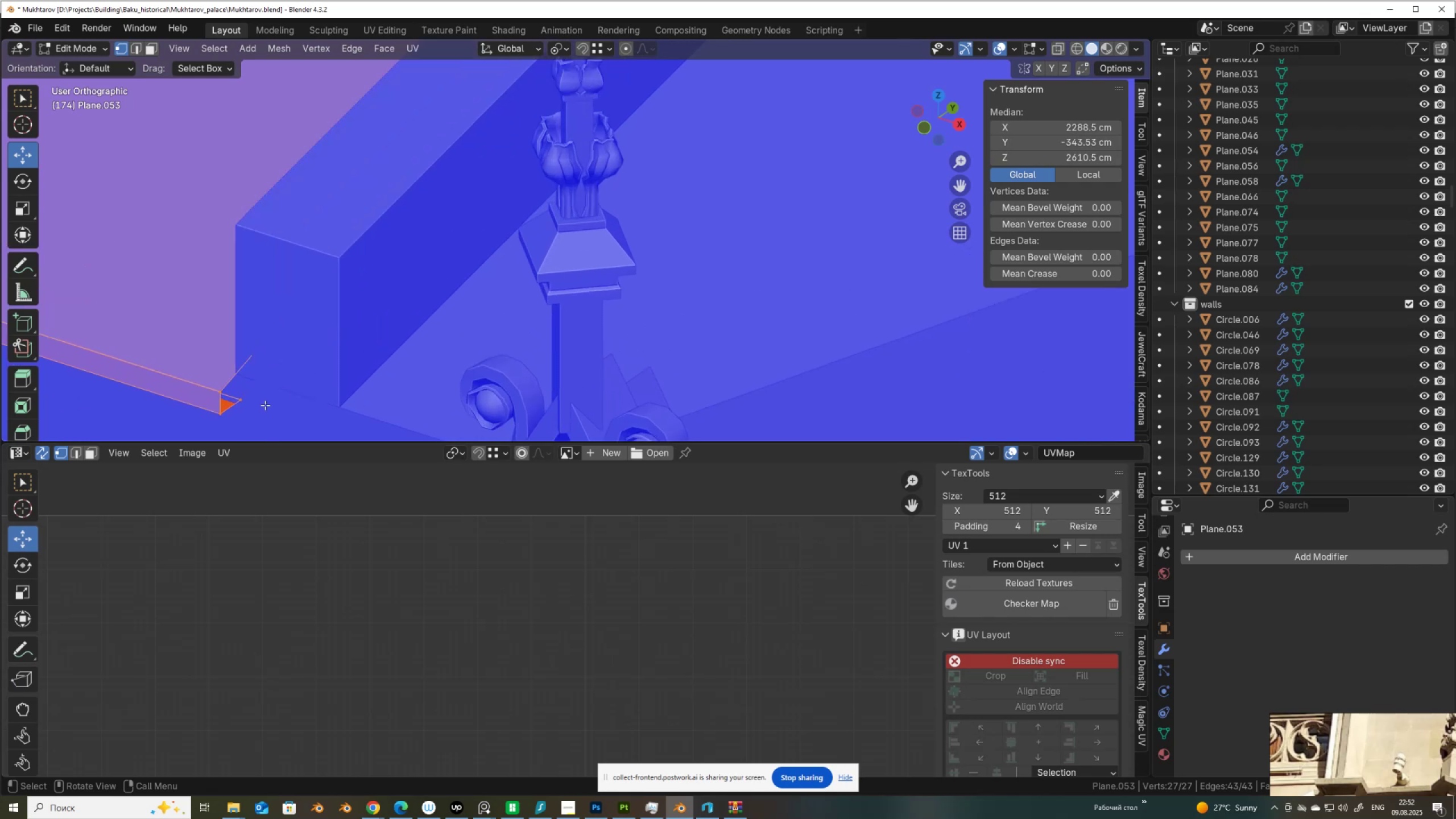 
key(2)
 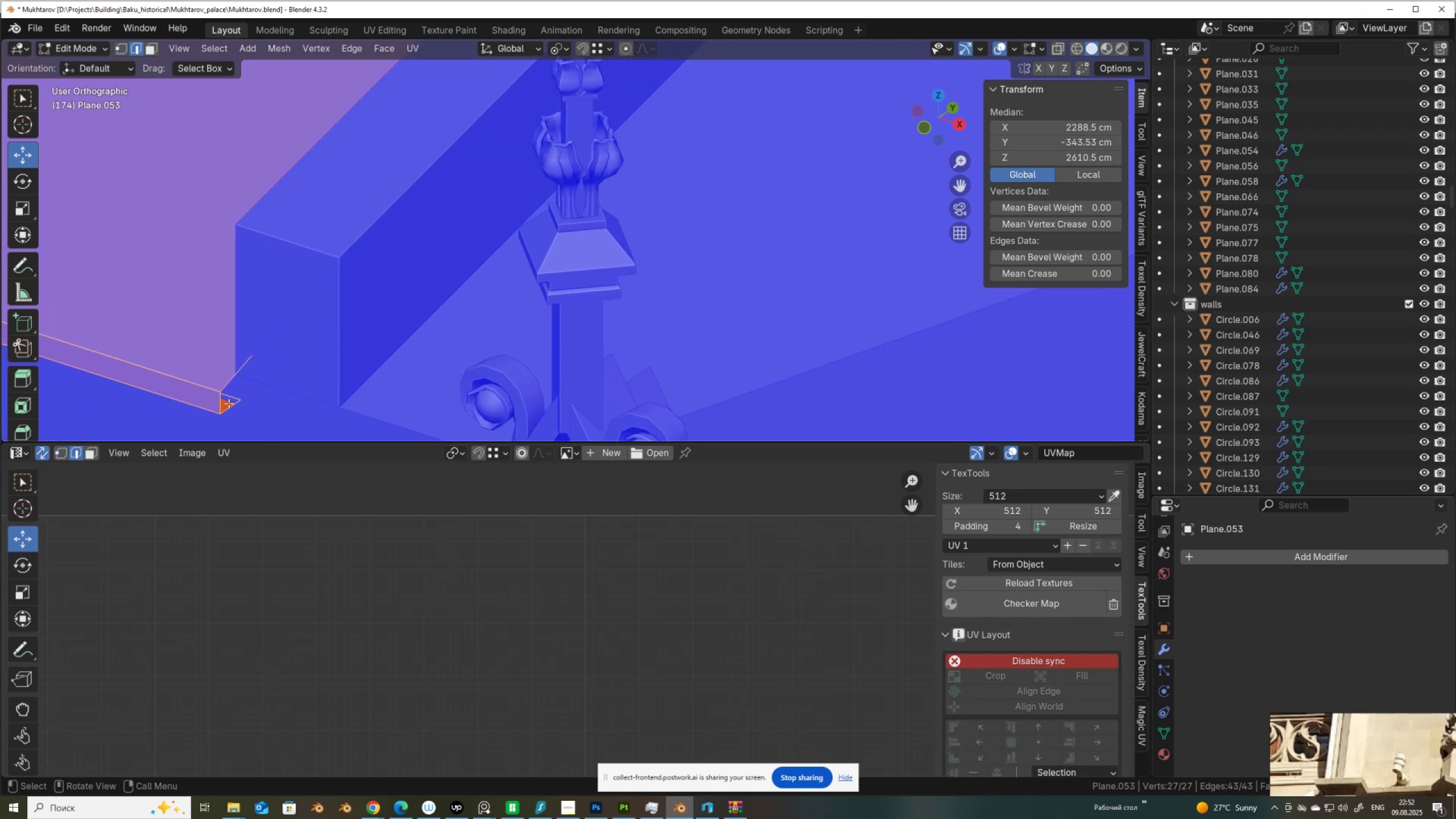 
left_click([229, 403])
 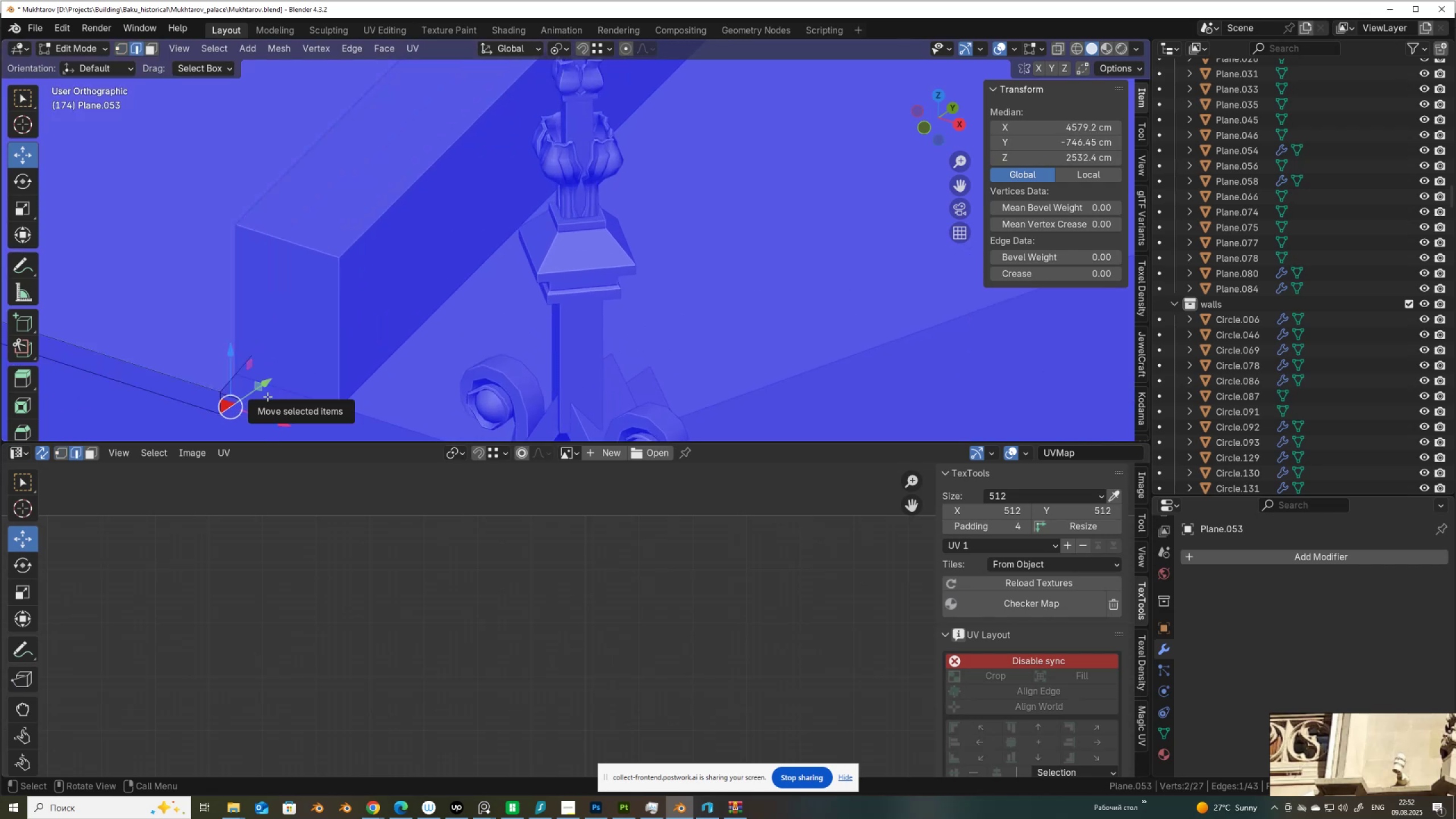 
key(E)
 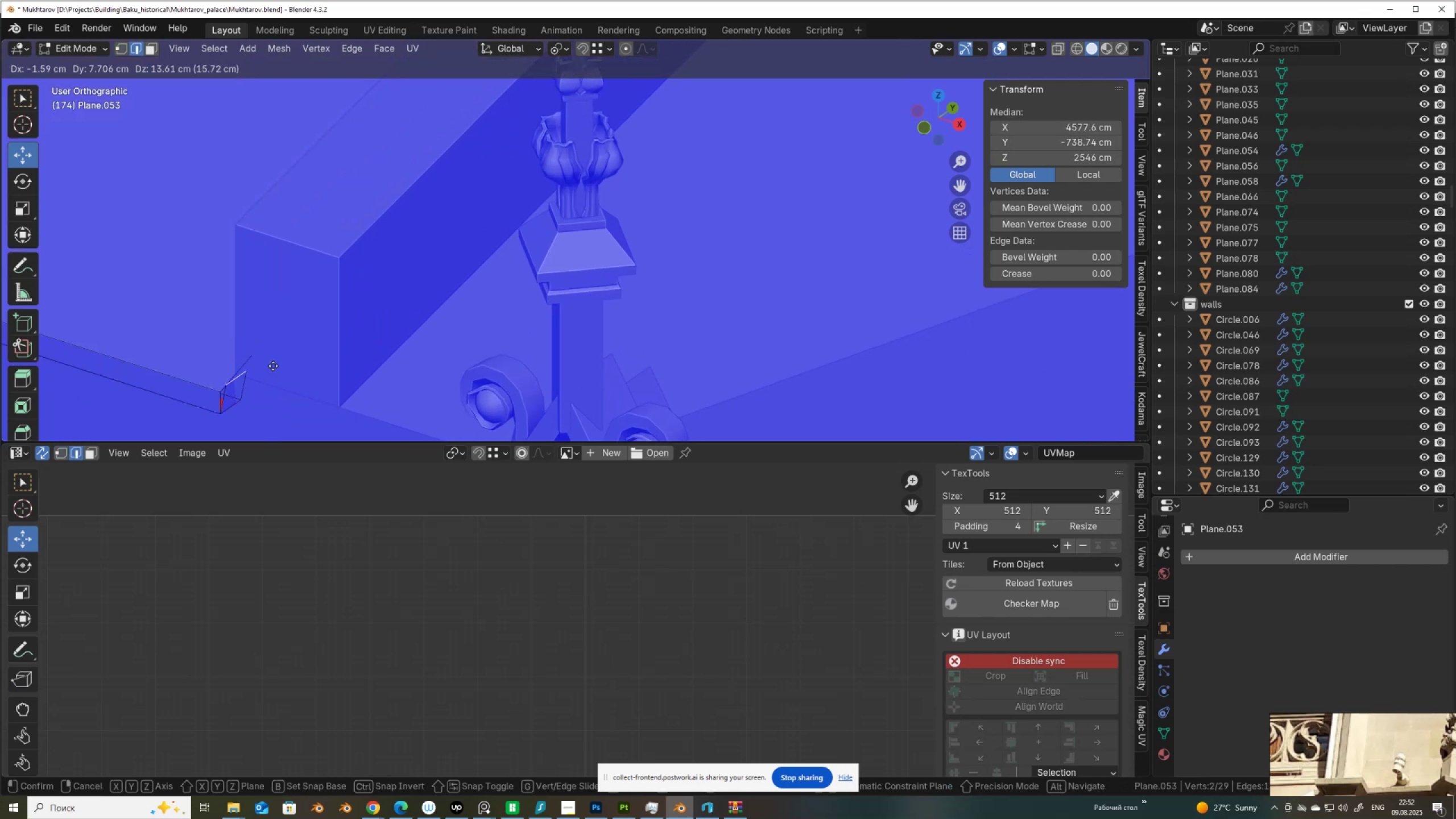 
right_click([273, 366])
 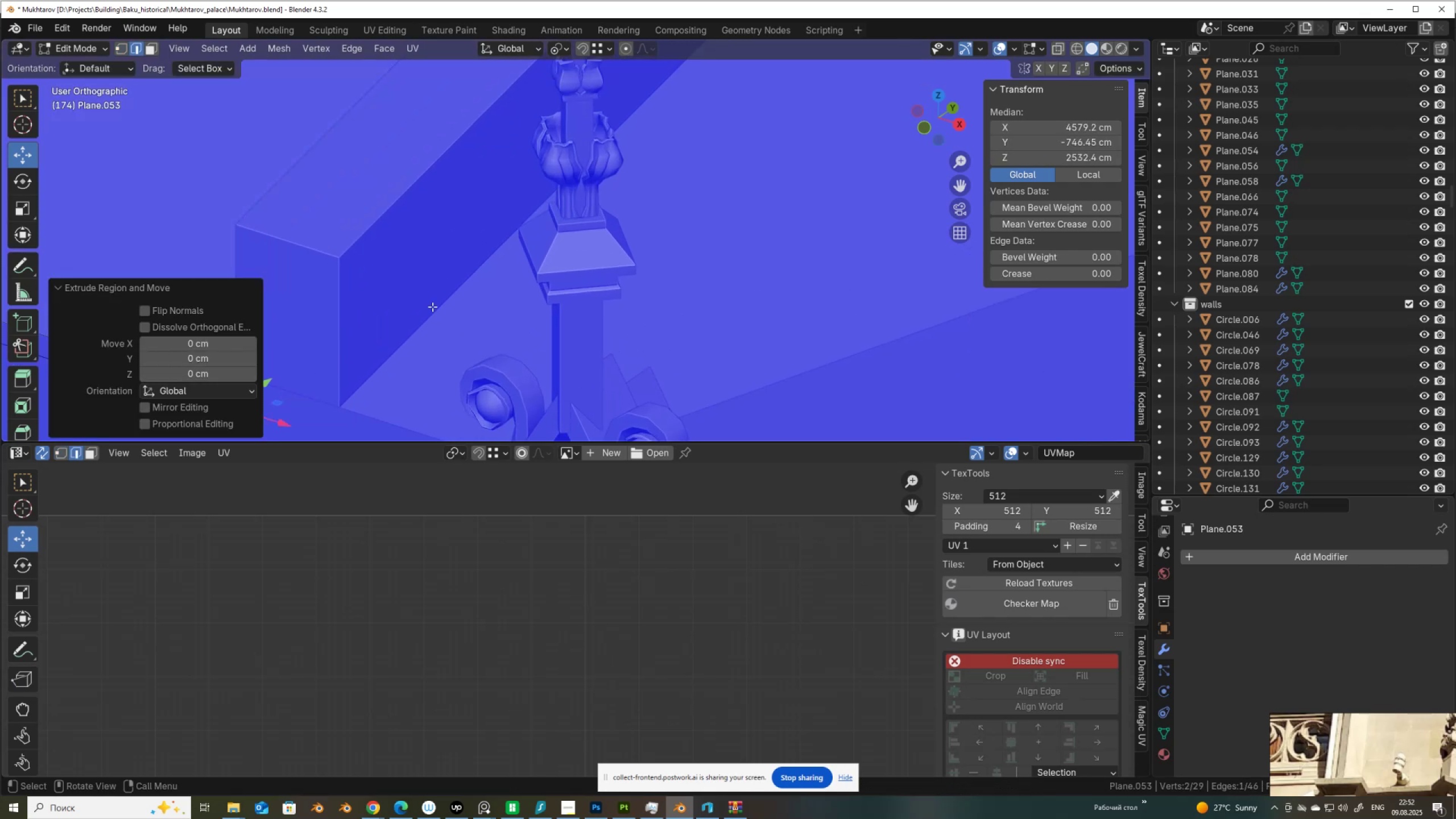 
scroll: coordinate [394, 320], scroll_direction: down, amount: 2.0
 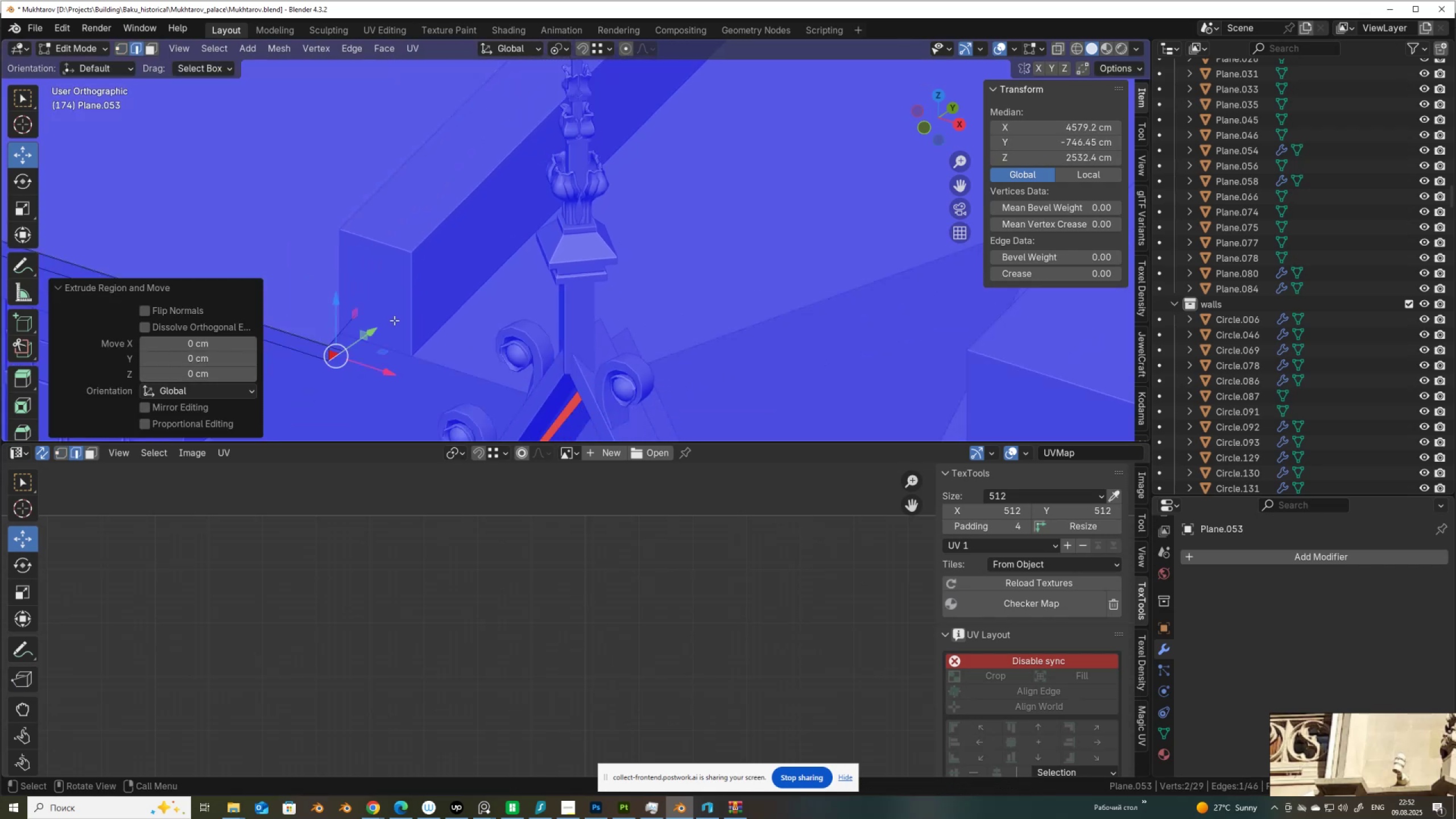 
hold_key(key=ShiftLeft, duration=0.49)
scroll: coordinate [672, 288], scroll_direction: up, amount: 3.0
 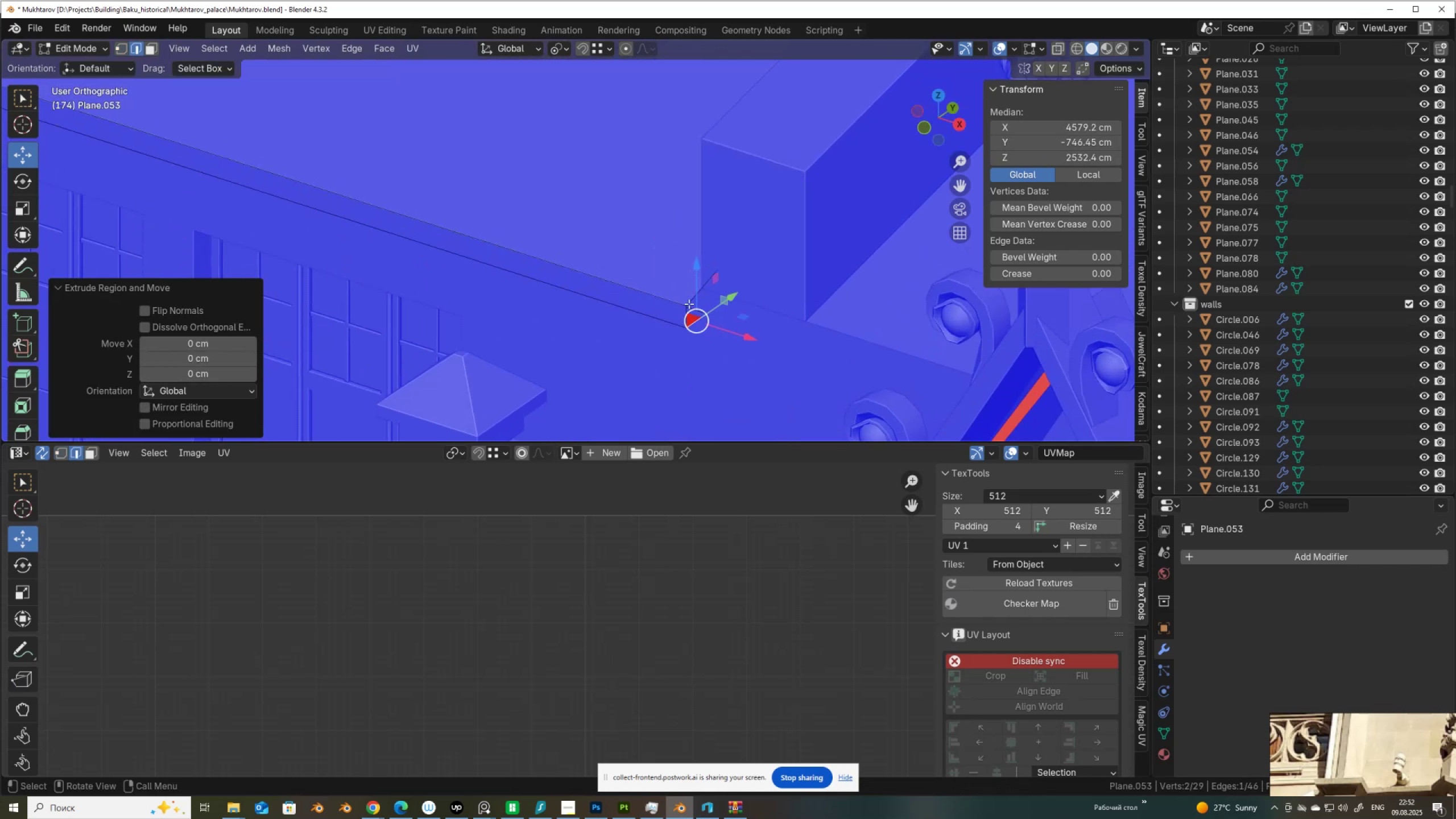 
left_click_drag(start_coordinate=[692, 297], to_coordinate=[686, 306])
 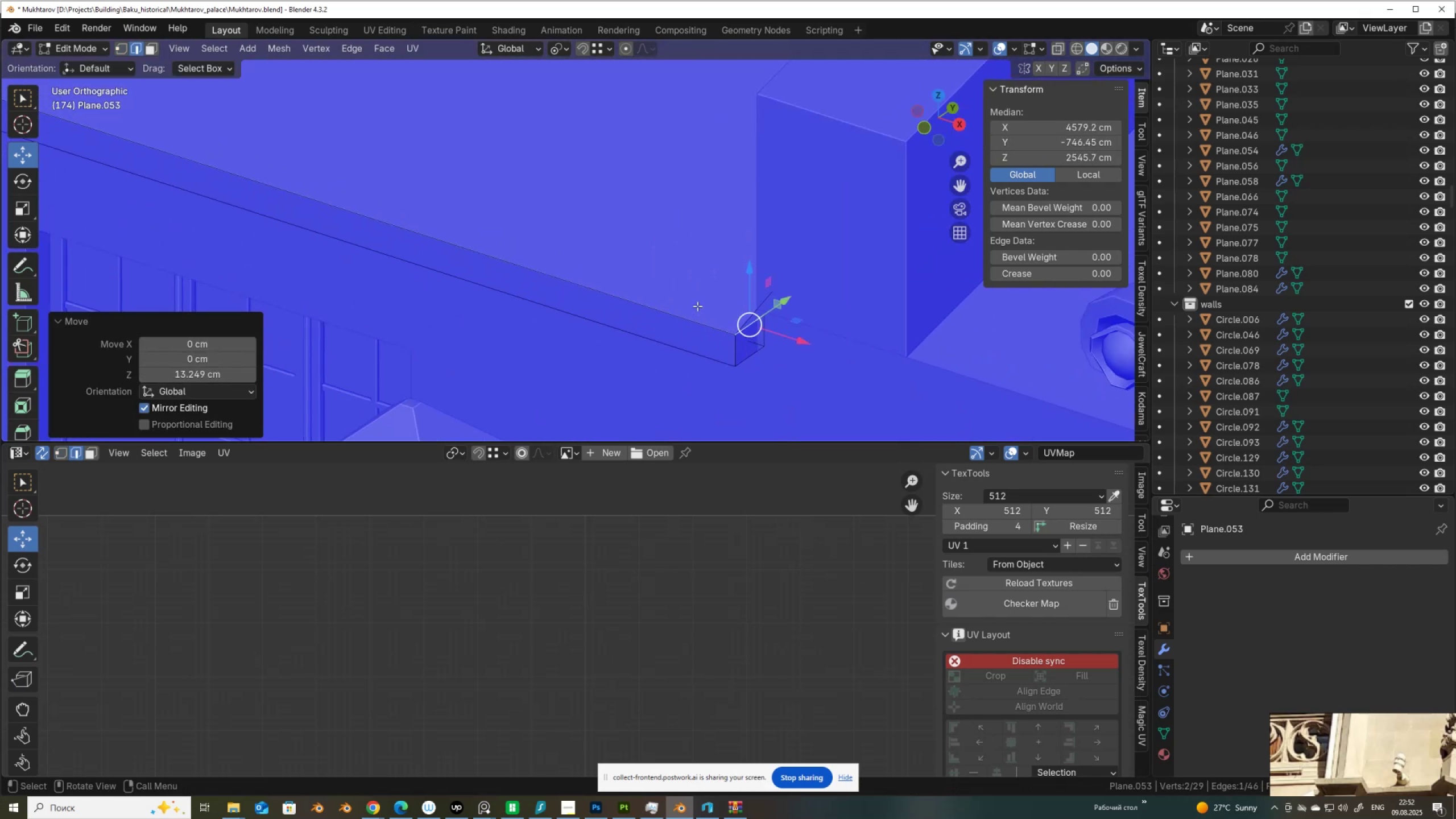 
hold_key(key=ControlLeft, duration=0.47)
 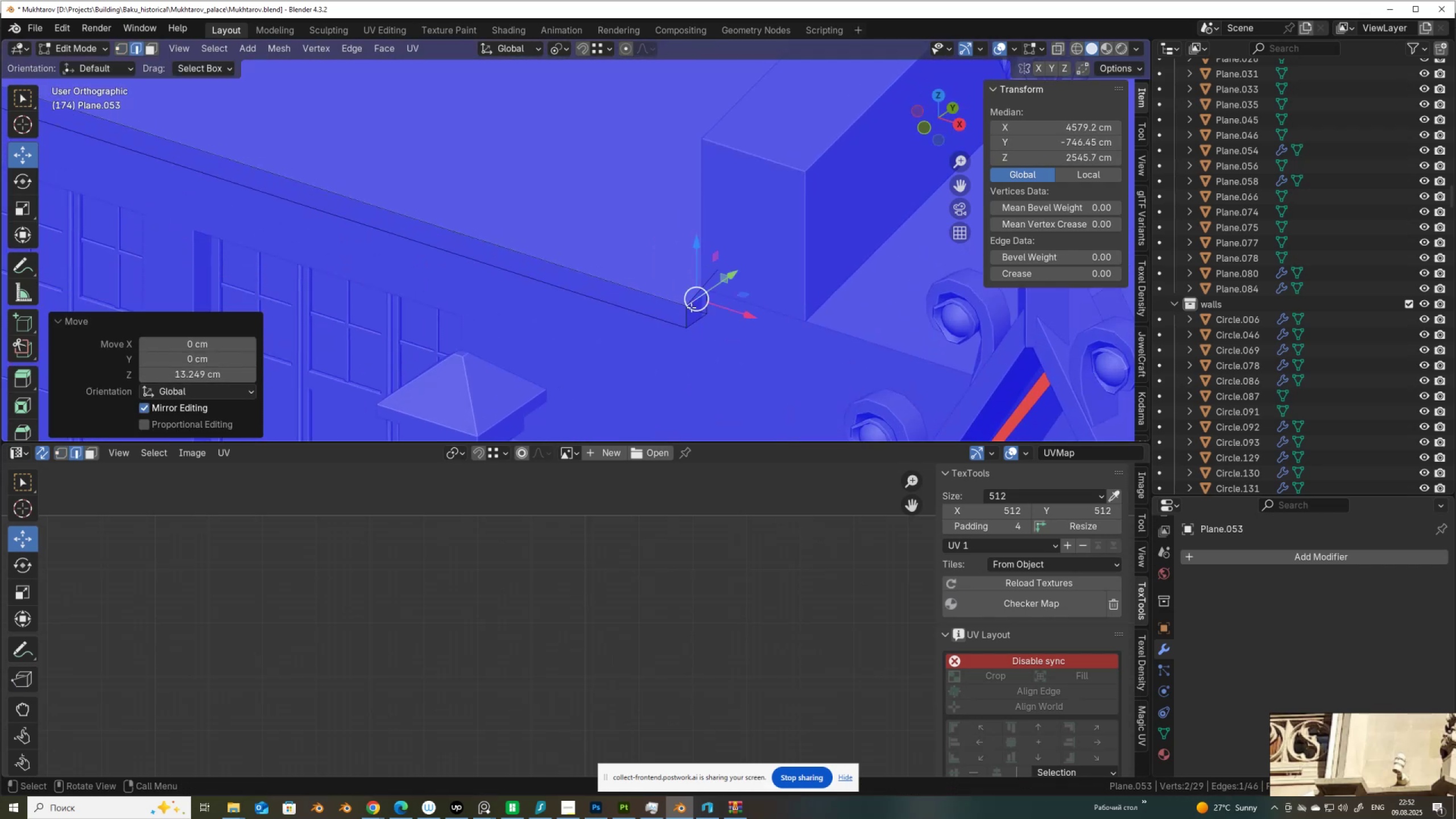 
scroll: coordinate [697, 306], scroll_direction: up, amount: 2.0
 